 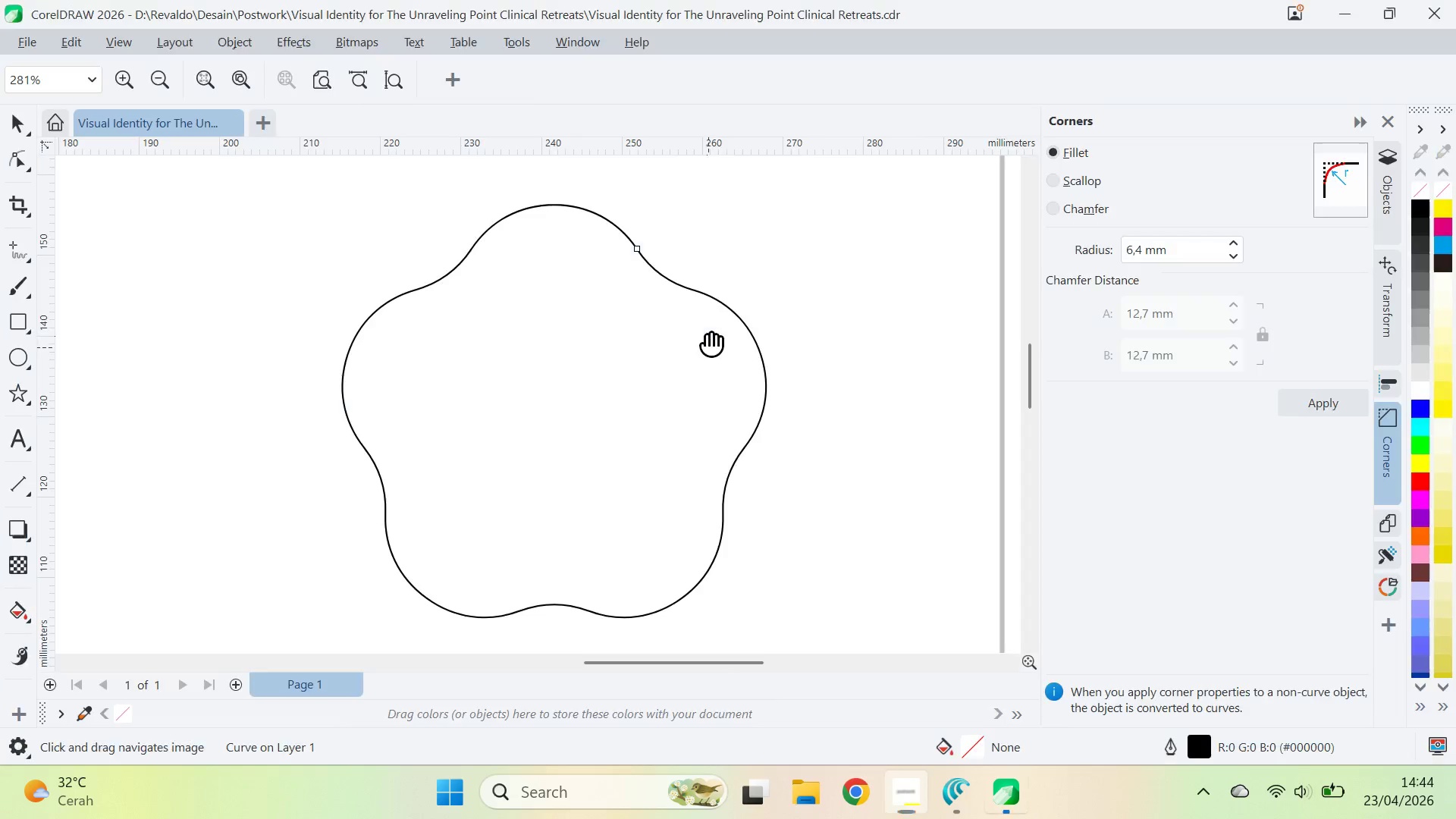 
key(Alt+Tab)
 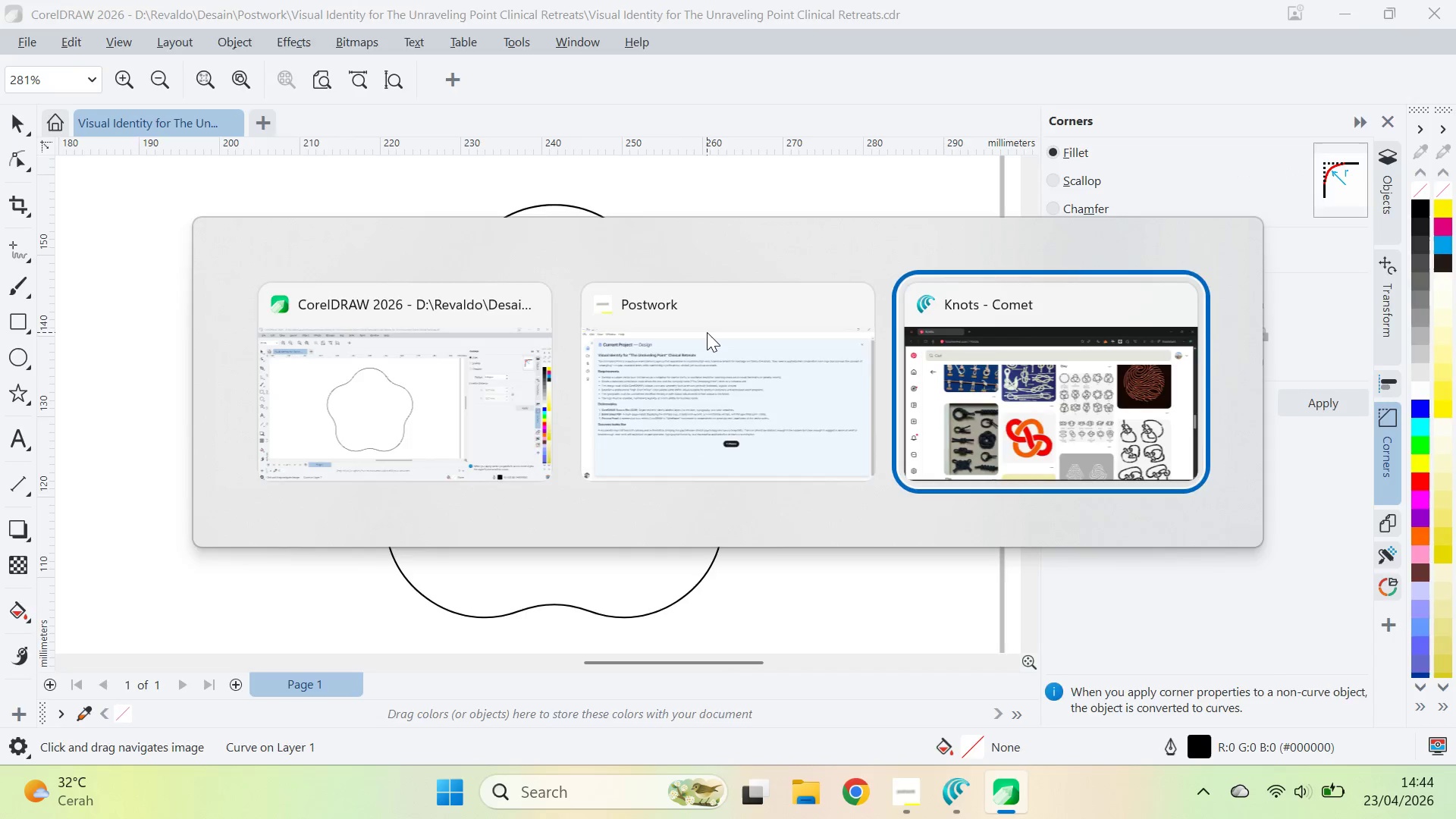 
key(Alt+Tab)
 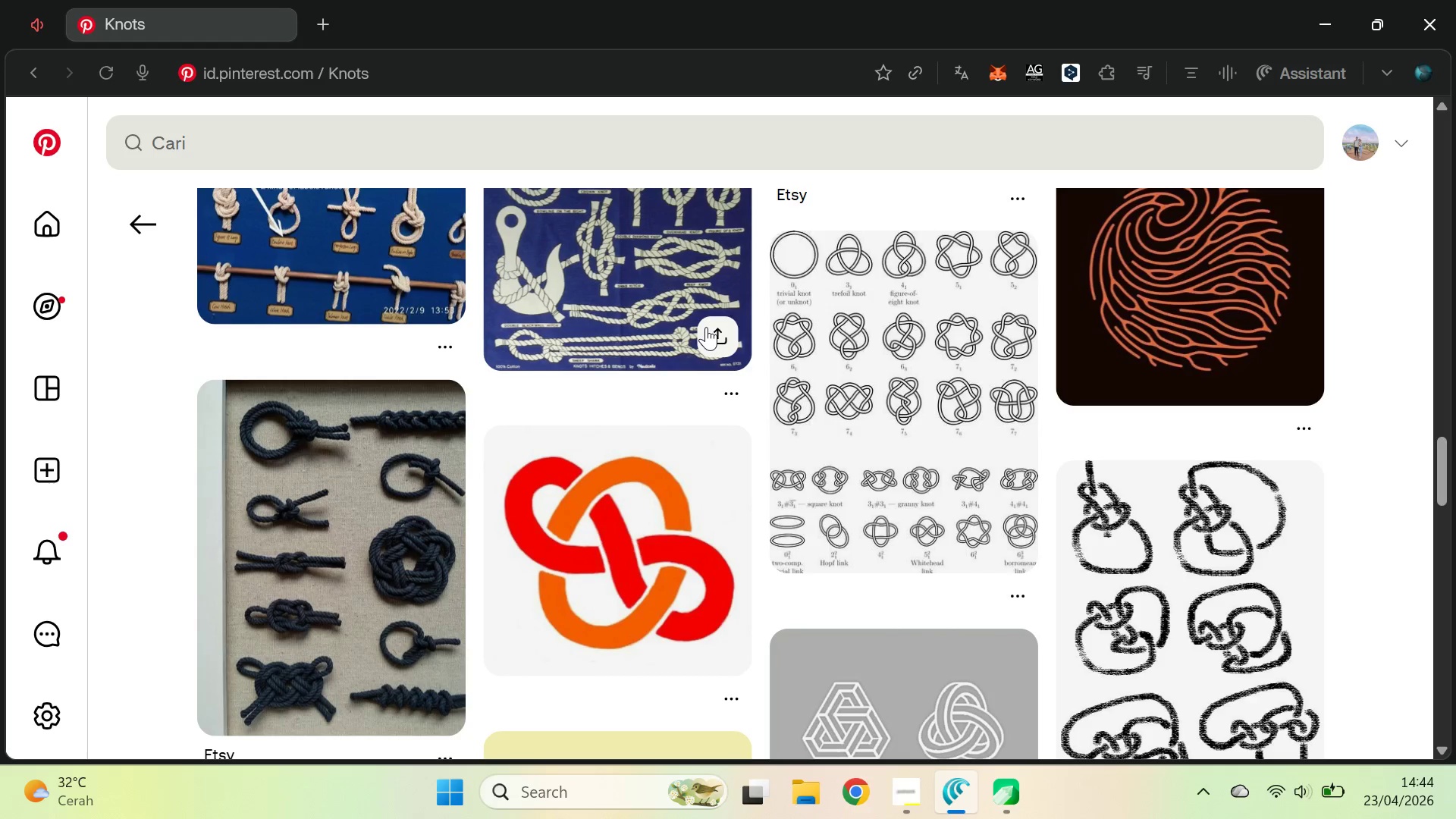 
key(Alt+AltLeft)
 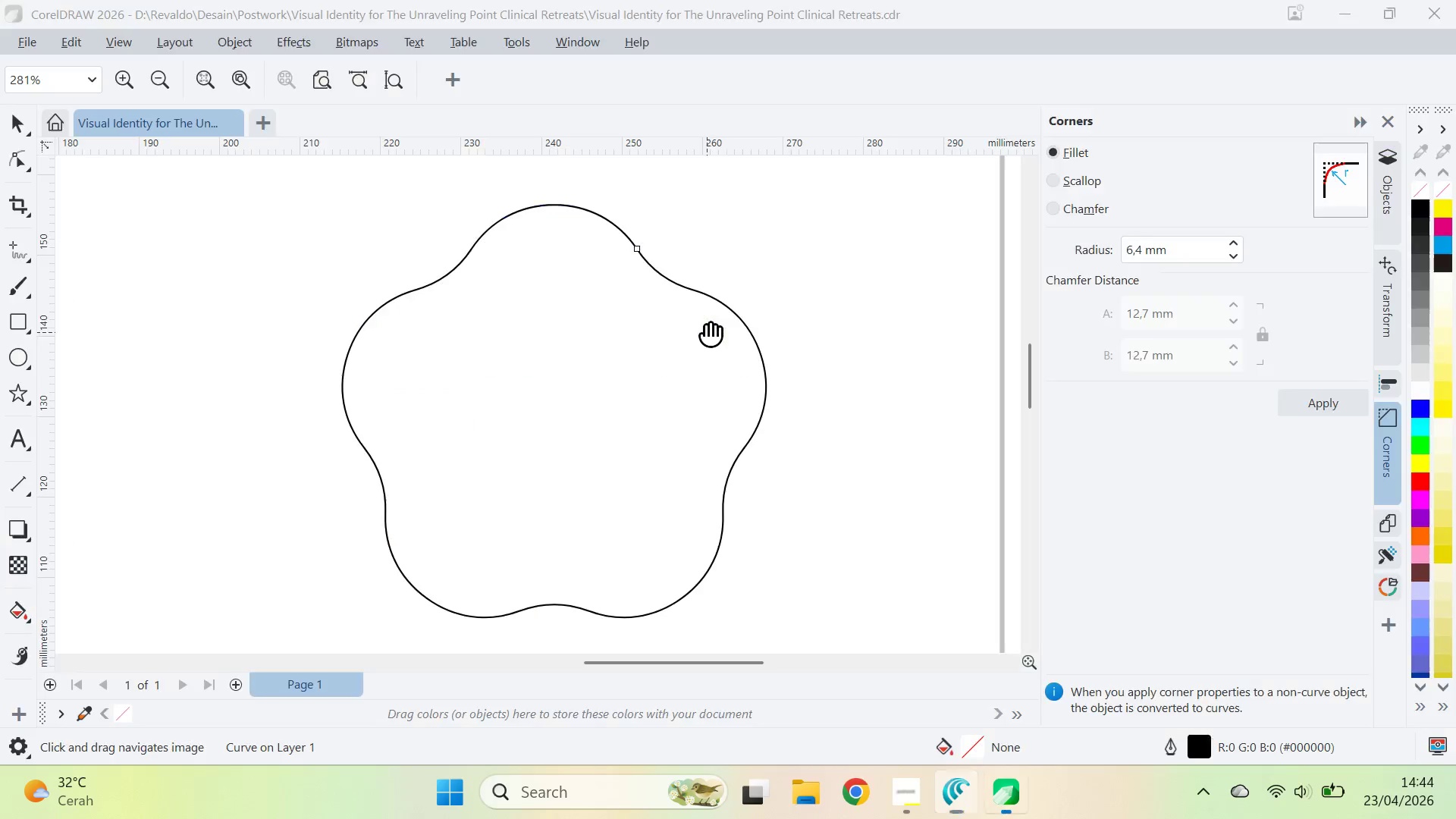 
key(Alt+Tab)
 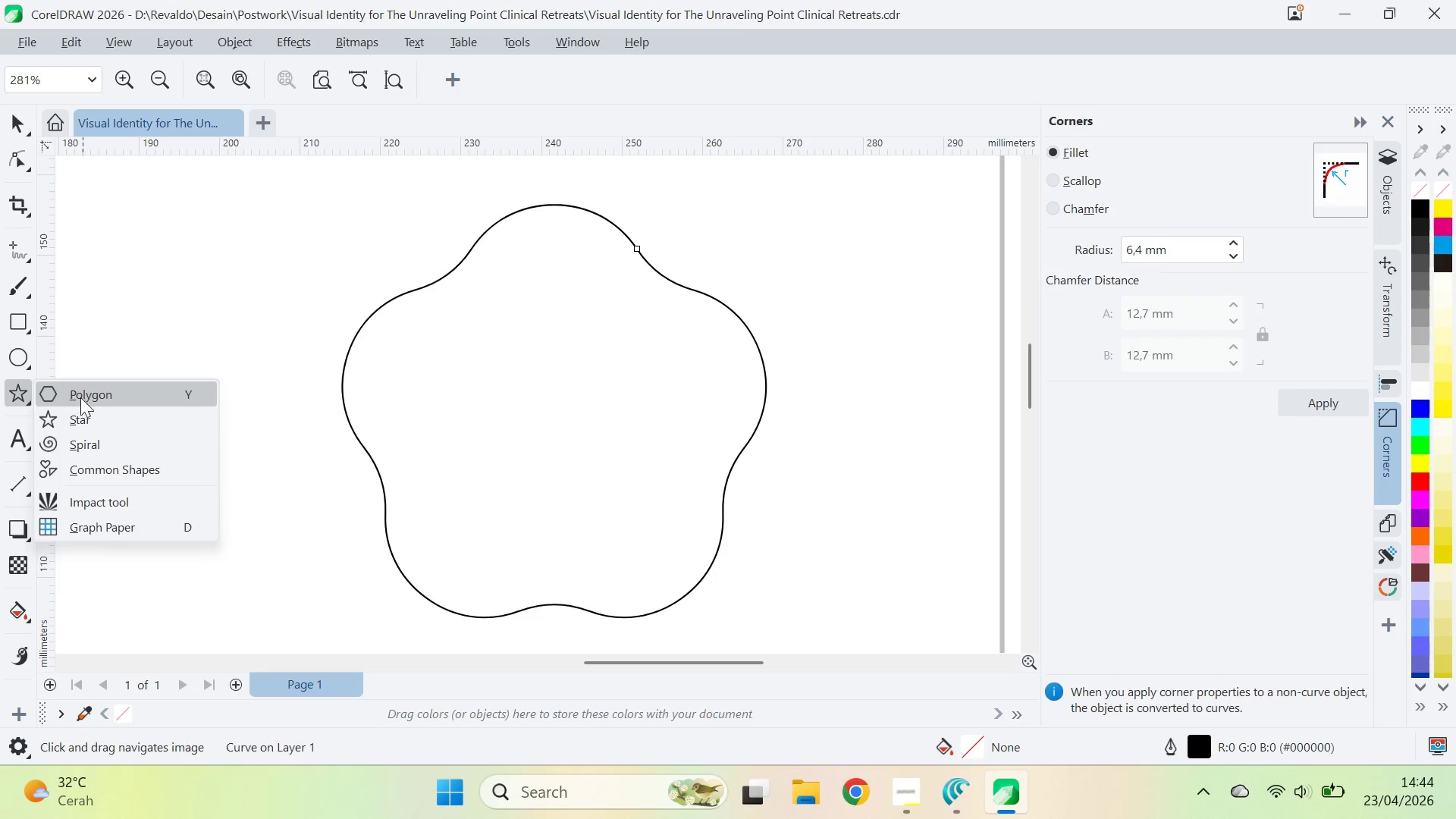 
hold_key(key=ControlLeft, duration=1.26)
left_click_drag(start_coordinate=[454, 327], to_coordinate=[664, 560])
 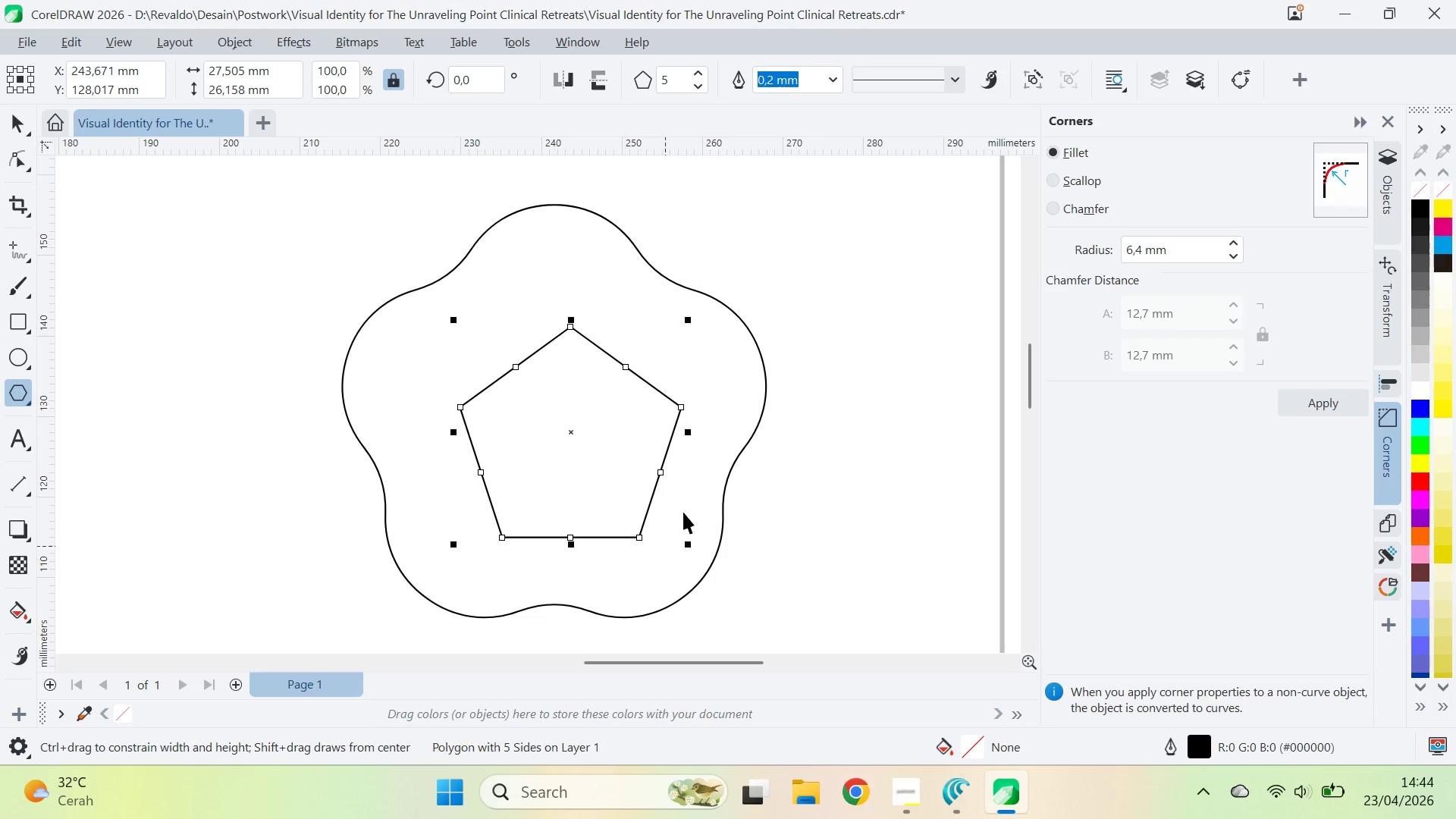 
type(vce)
 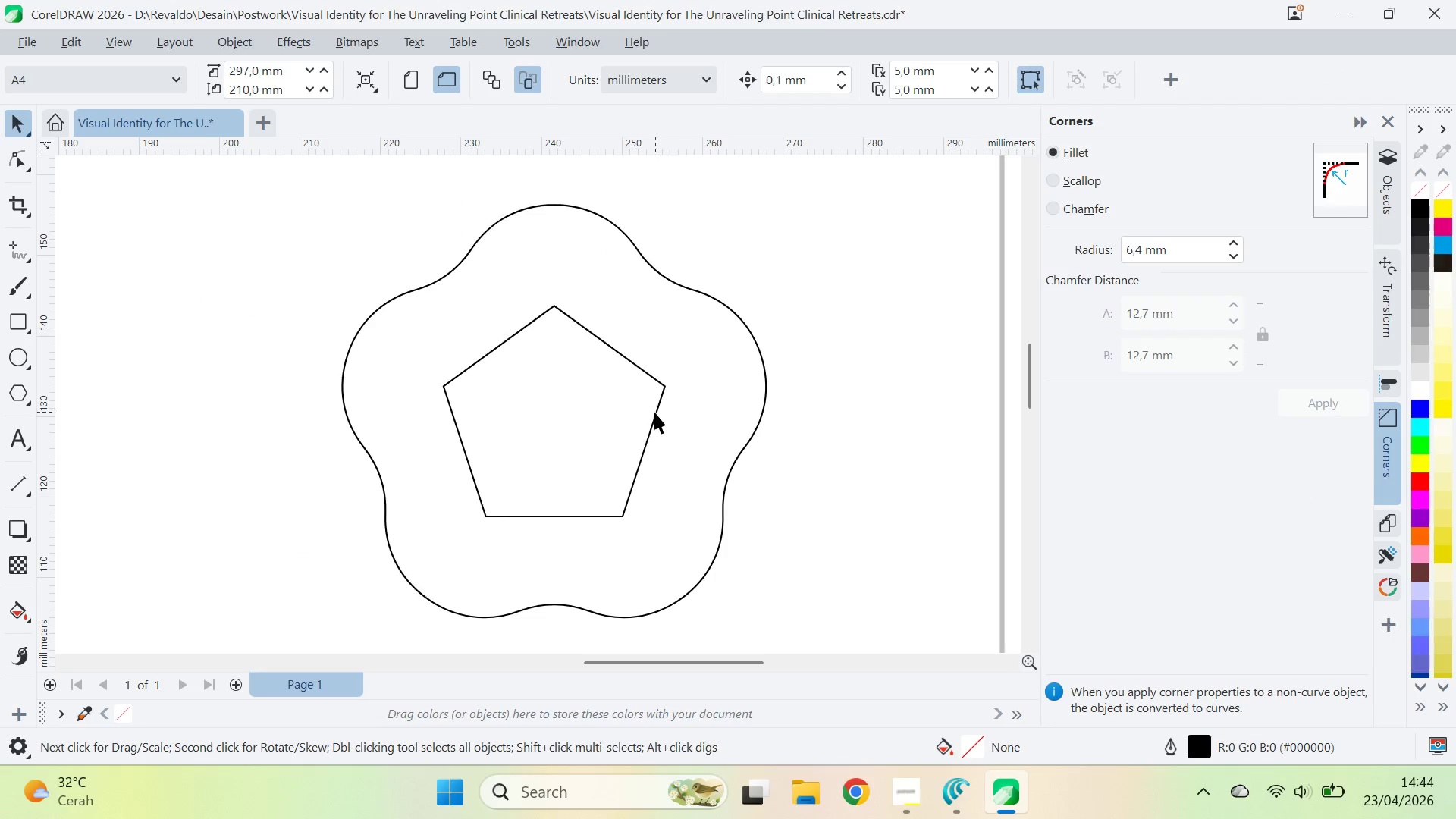 
 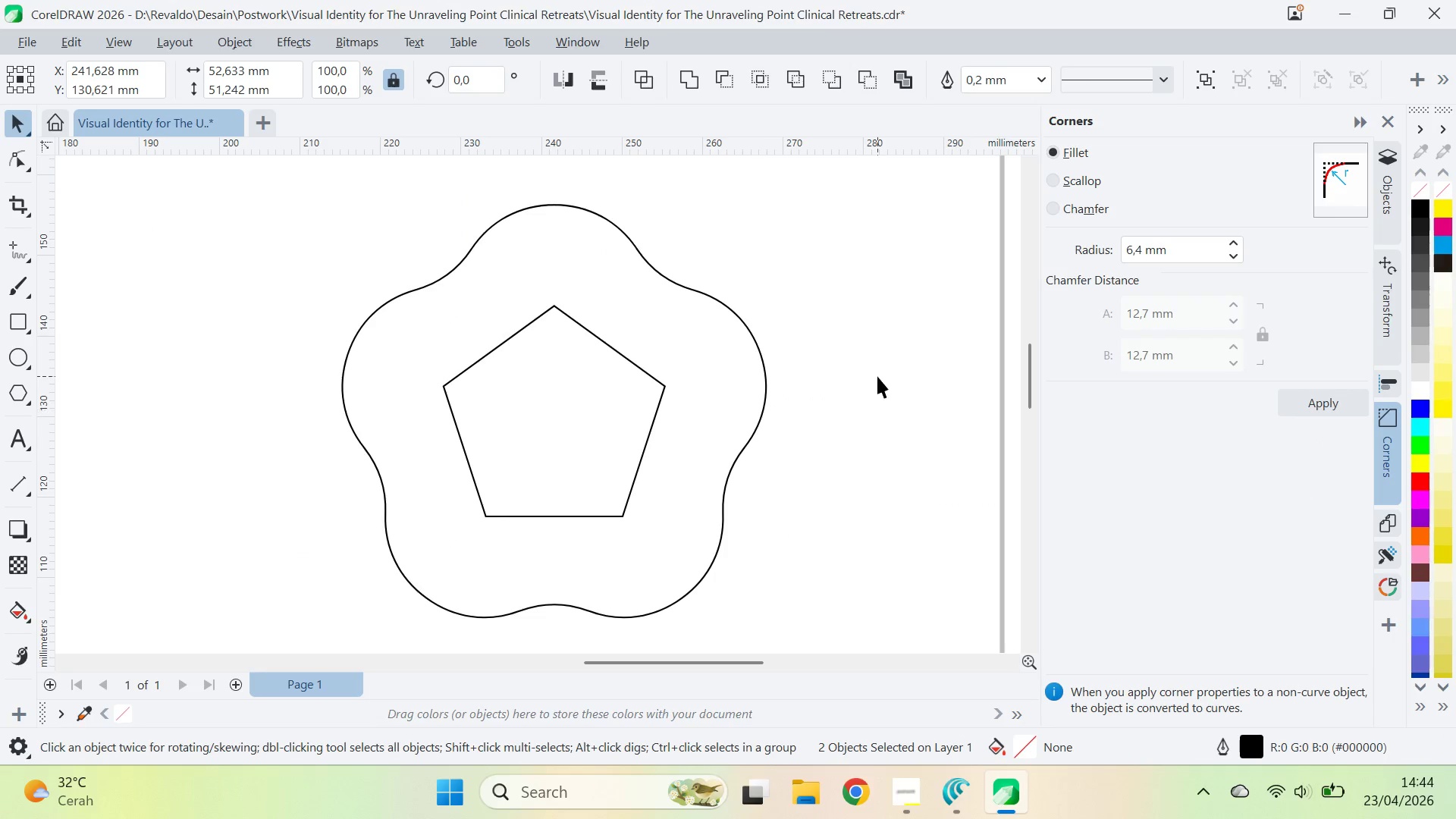 
left_click([877, 376])
 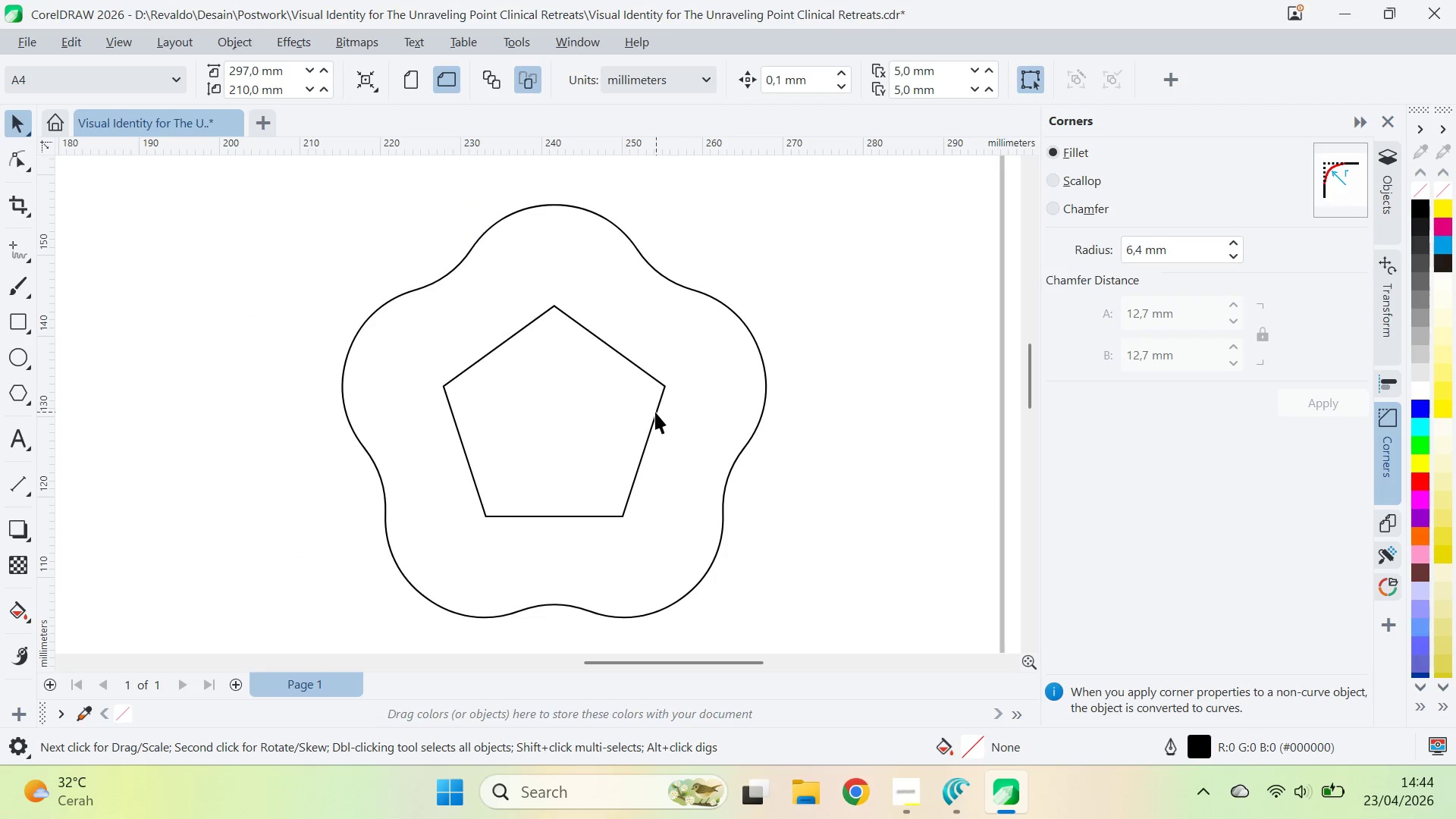 
key(Alt+AltLeft)
 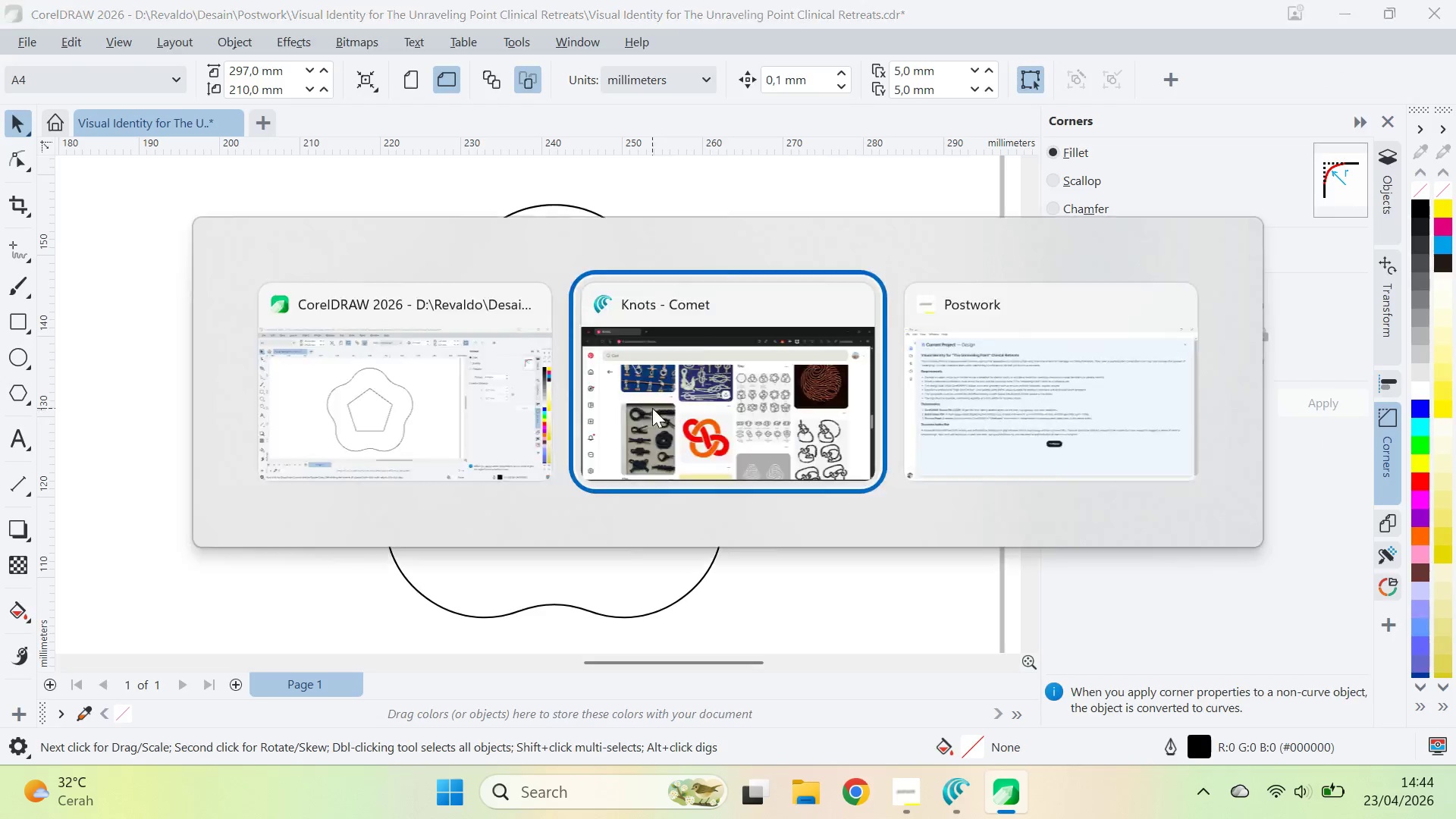 
key(Alt+Tab)
 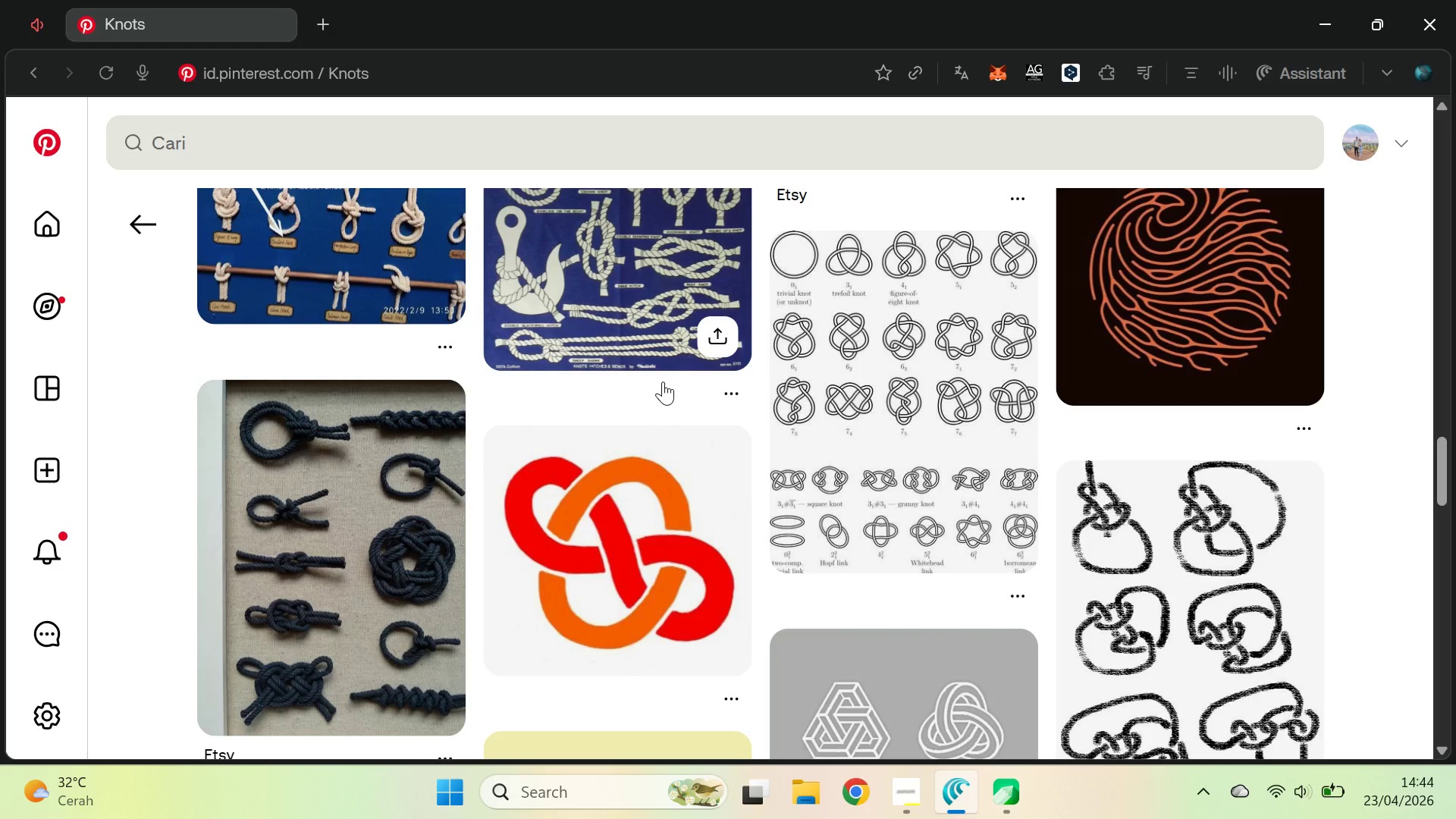 
key(Alt+AltLeft)
 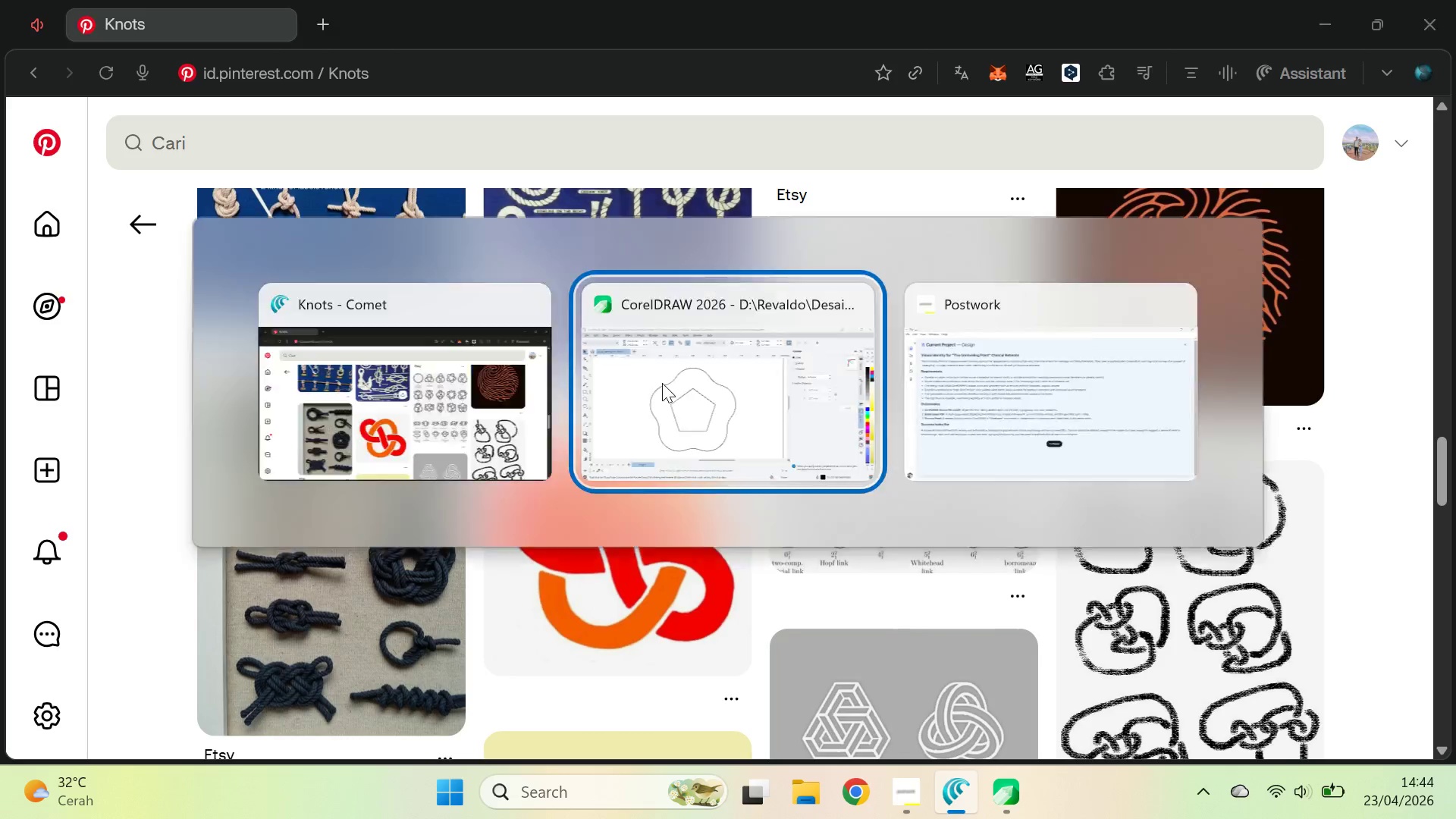 
key(Alt+Tab)
 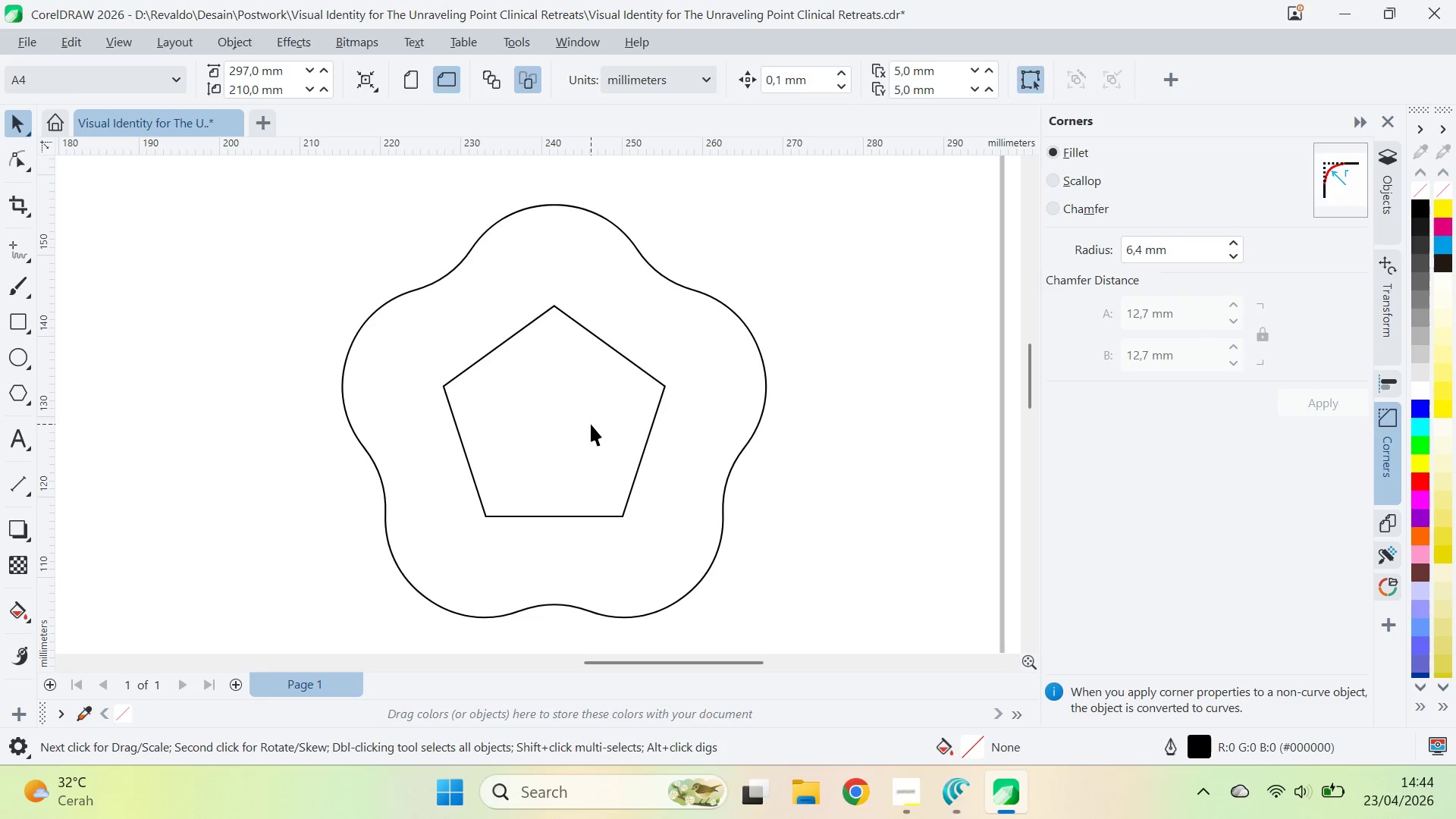 
left_click([591, 424])
 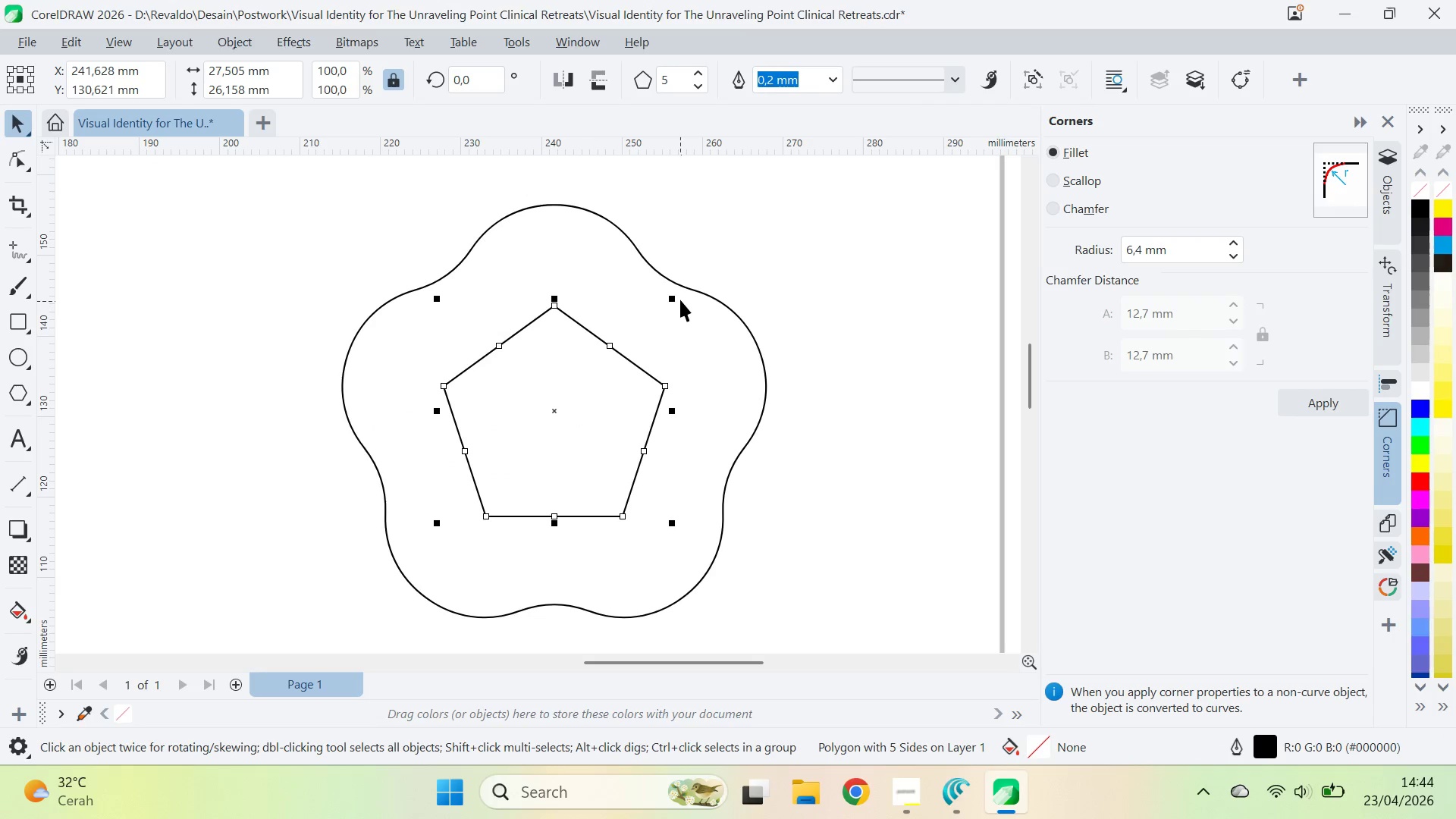 
hold_key(key=ShiftLeft, duration=3.12)
left_click_drag(start_coordinate=[677, 293], to_coordinate=[741, 318])
 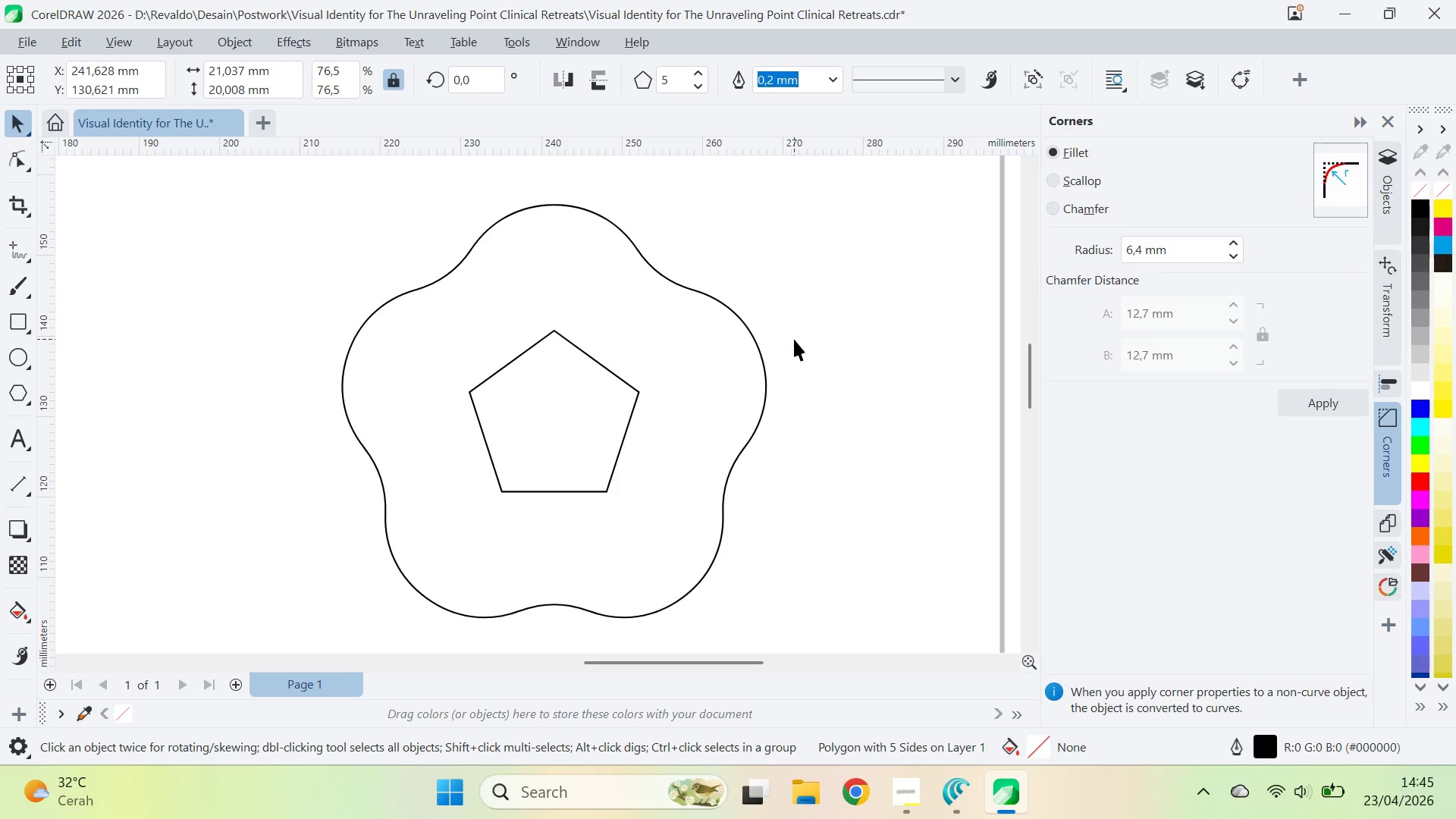 
left_click([794, 339])
 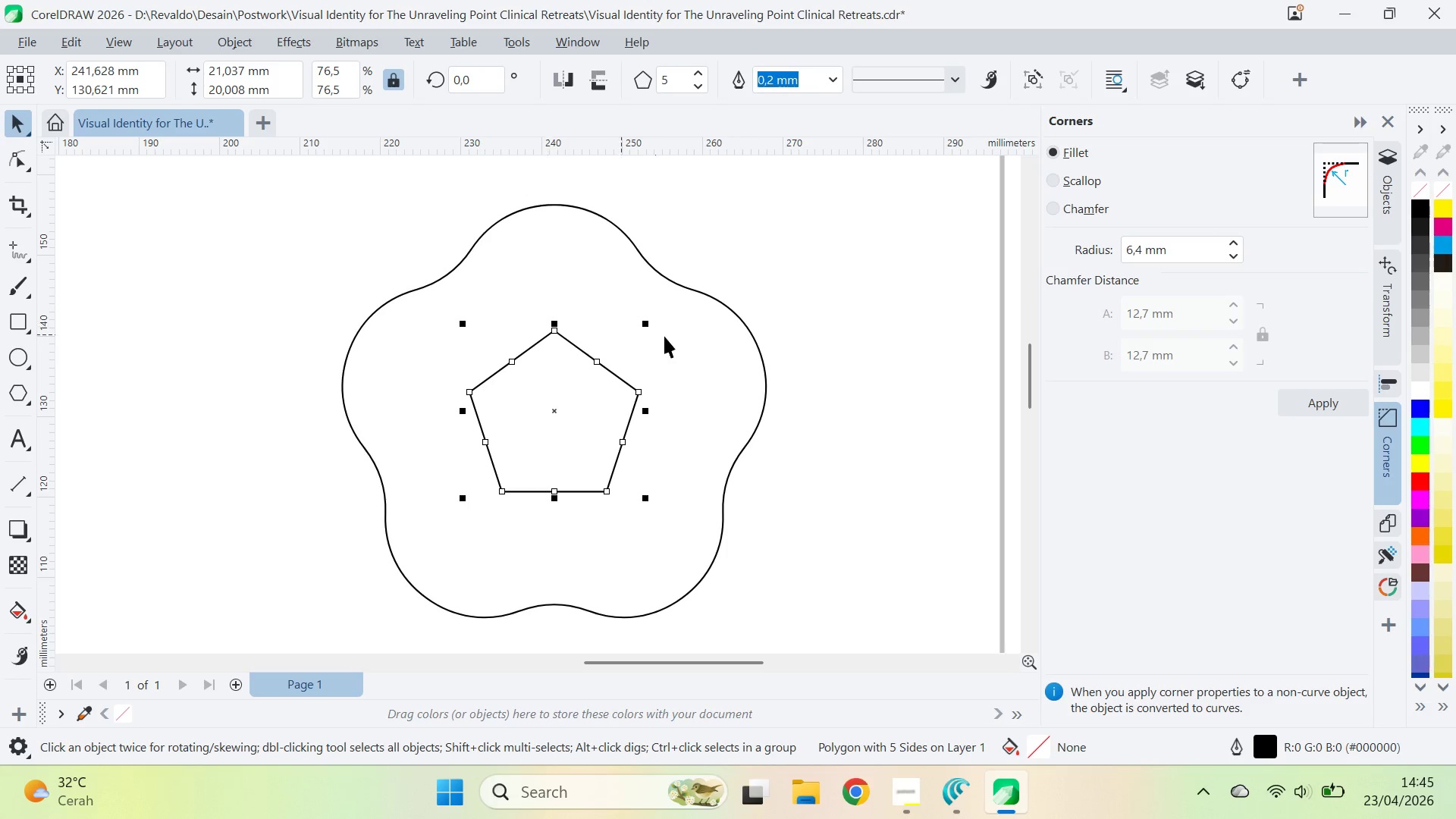 
left_click_drag(start_coordinate=[650, 322], to_coordinate=[653, 332])
 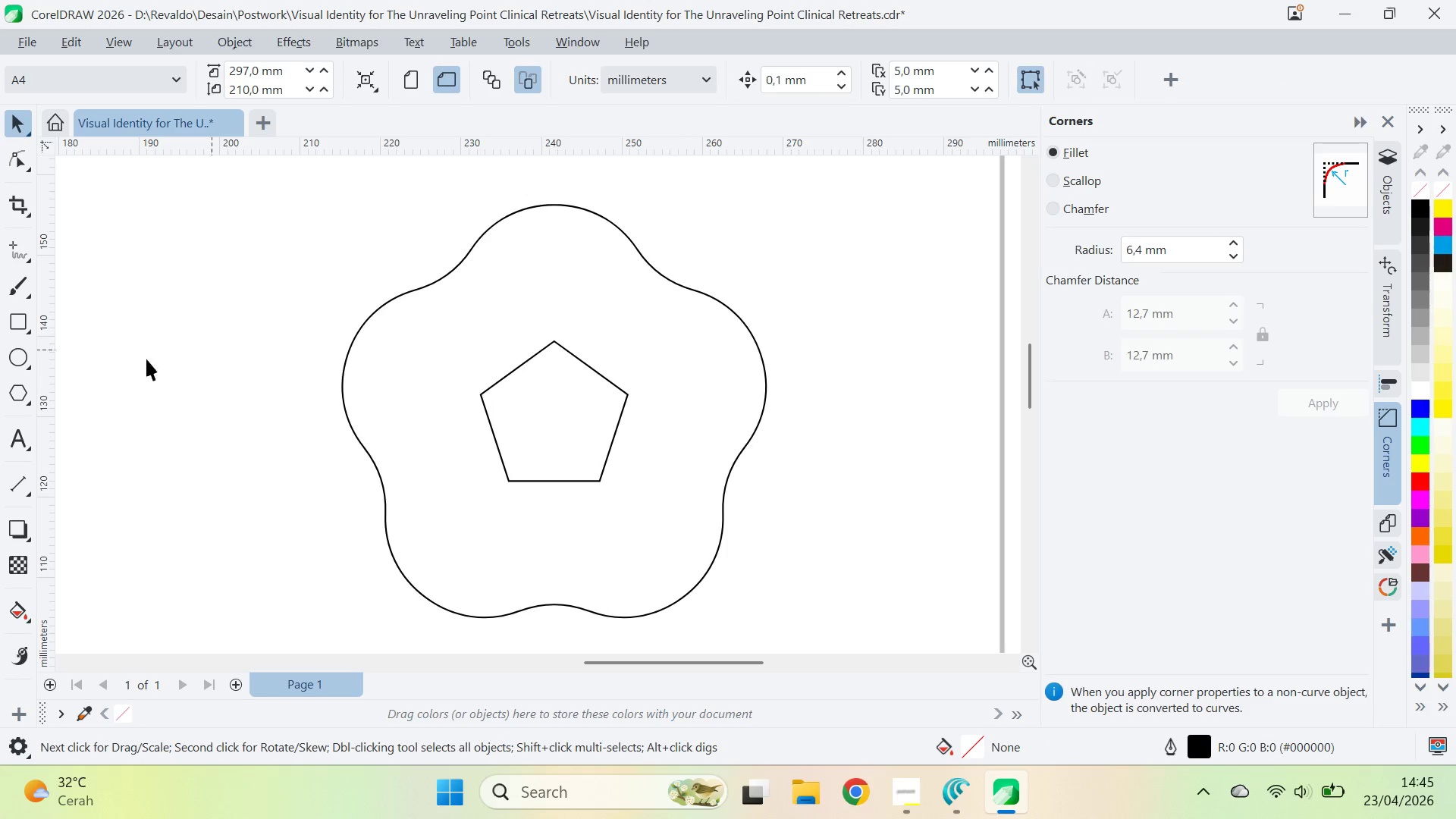 
hold_key(key=ShiftLeft, duration=0.86)
 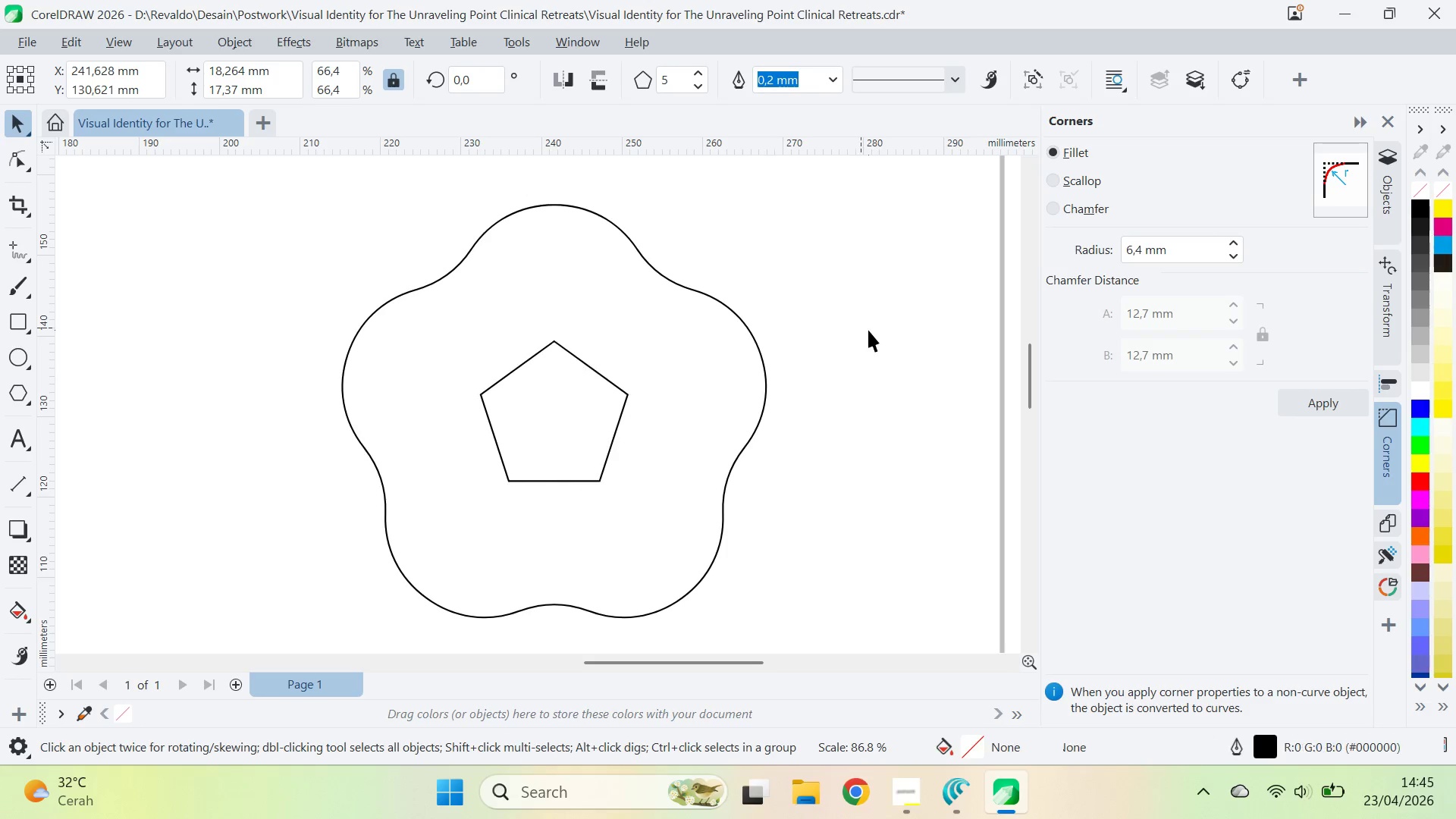 
left_click([868, 330])
 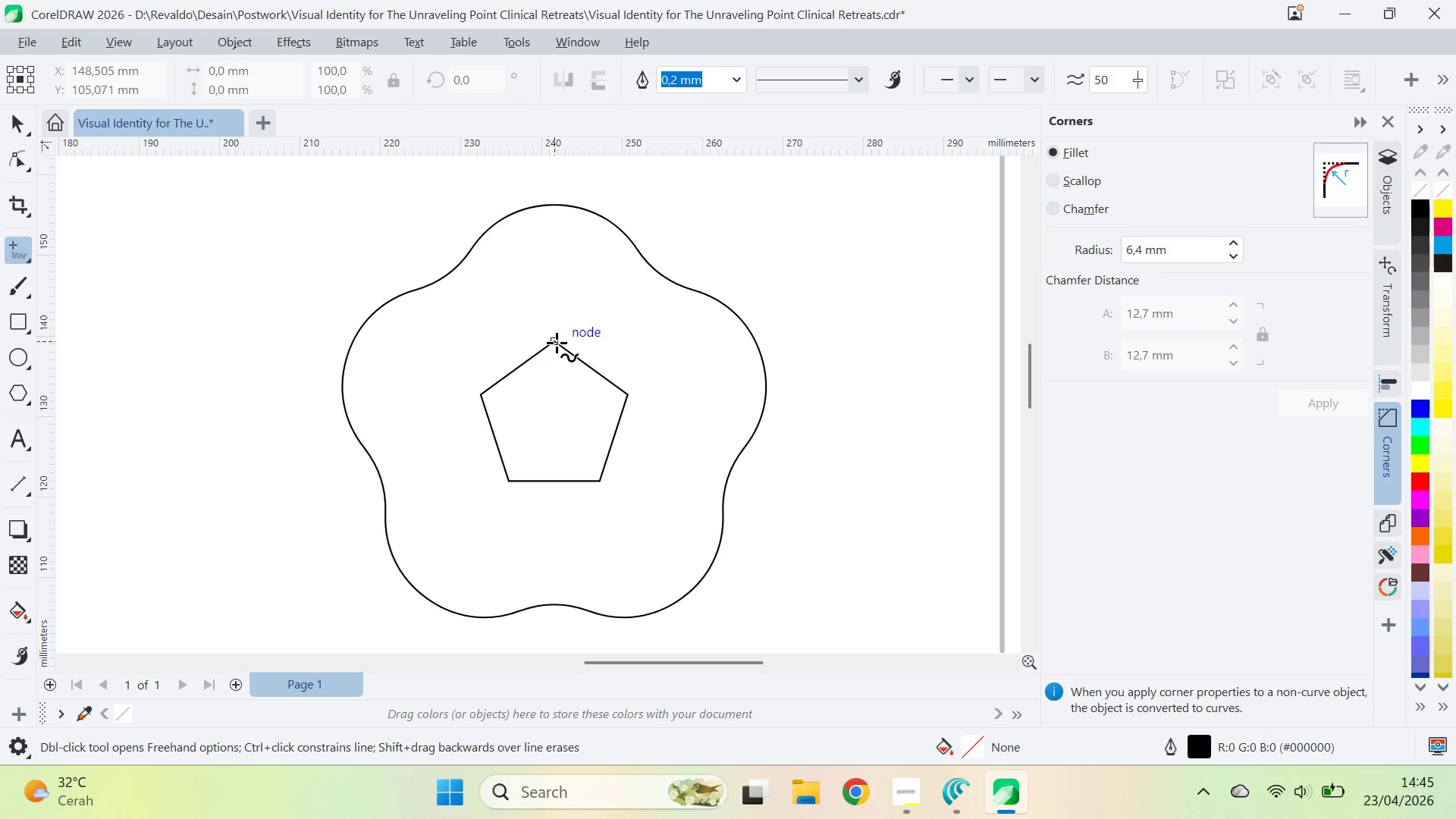 
left_click([551, 337])
 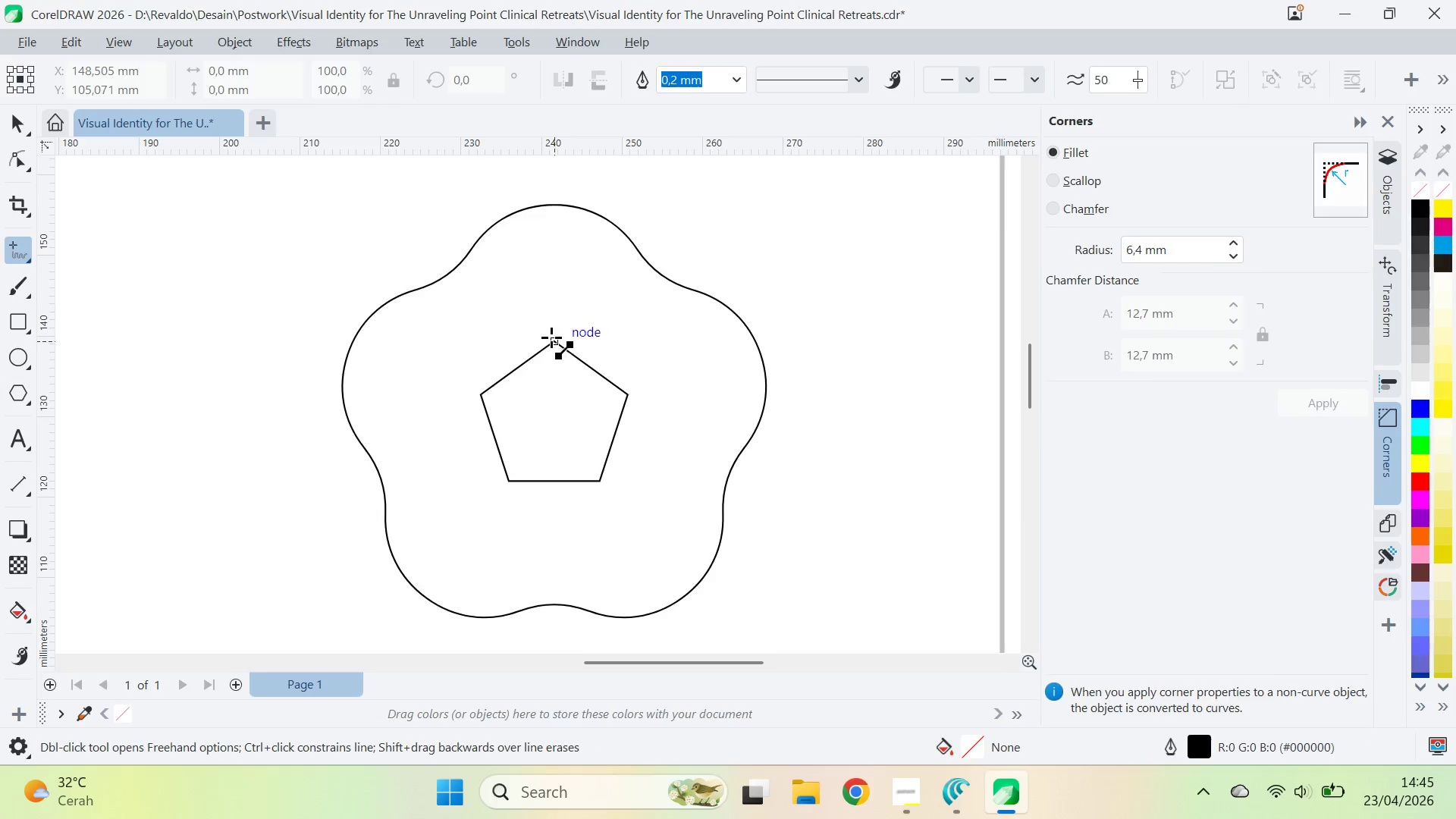 
key(Alt+AltLeft)
 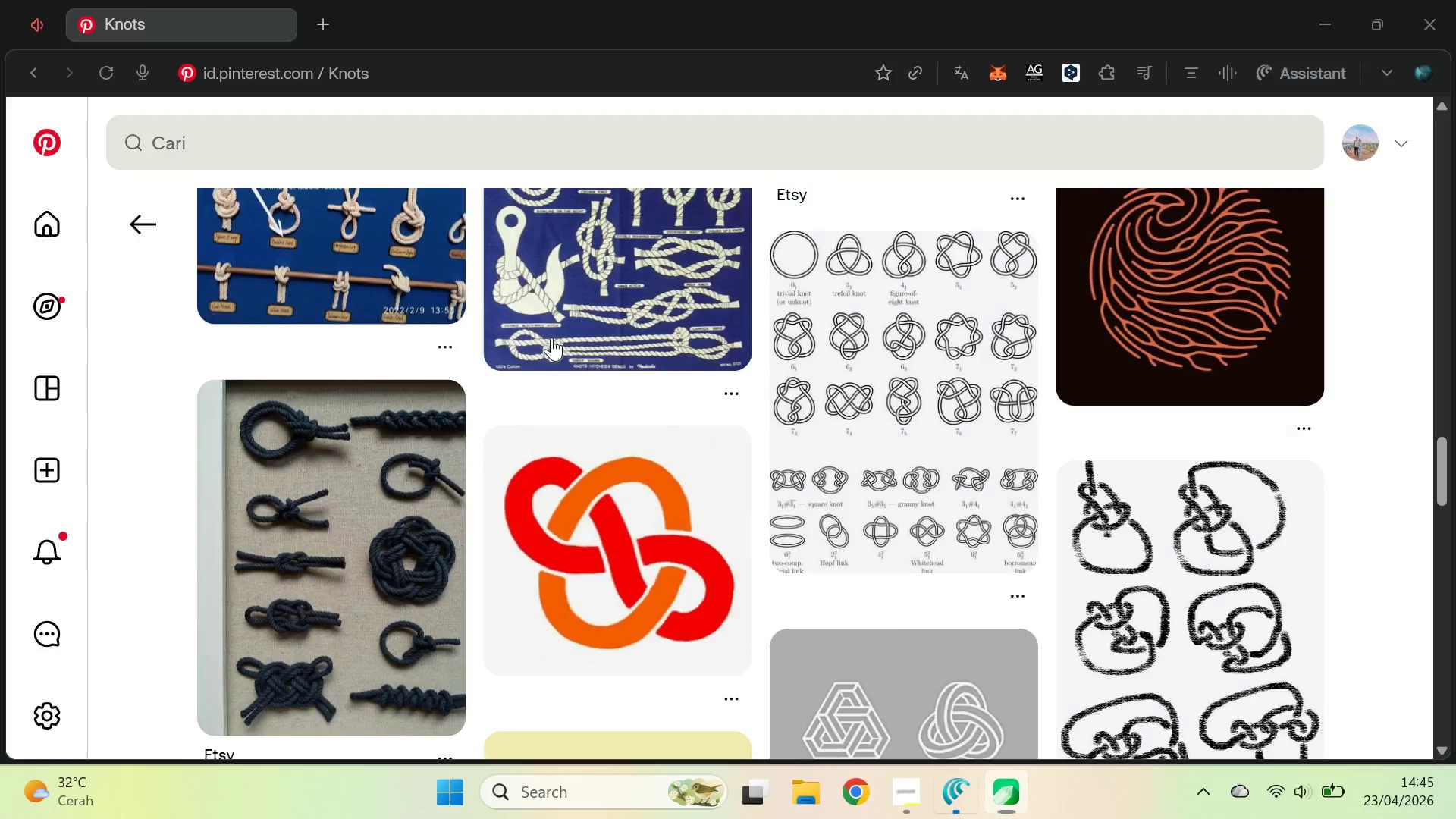 
key(Alt+Tab)
 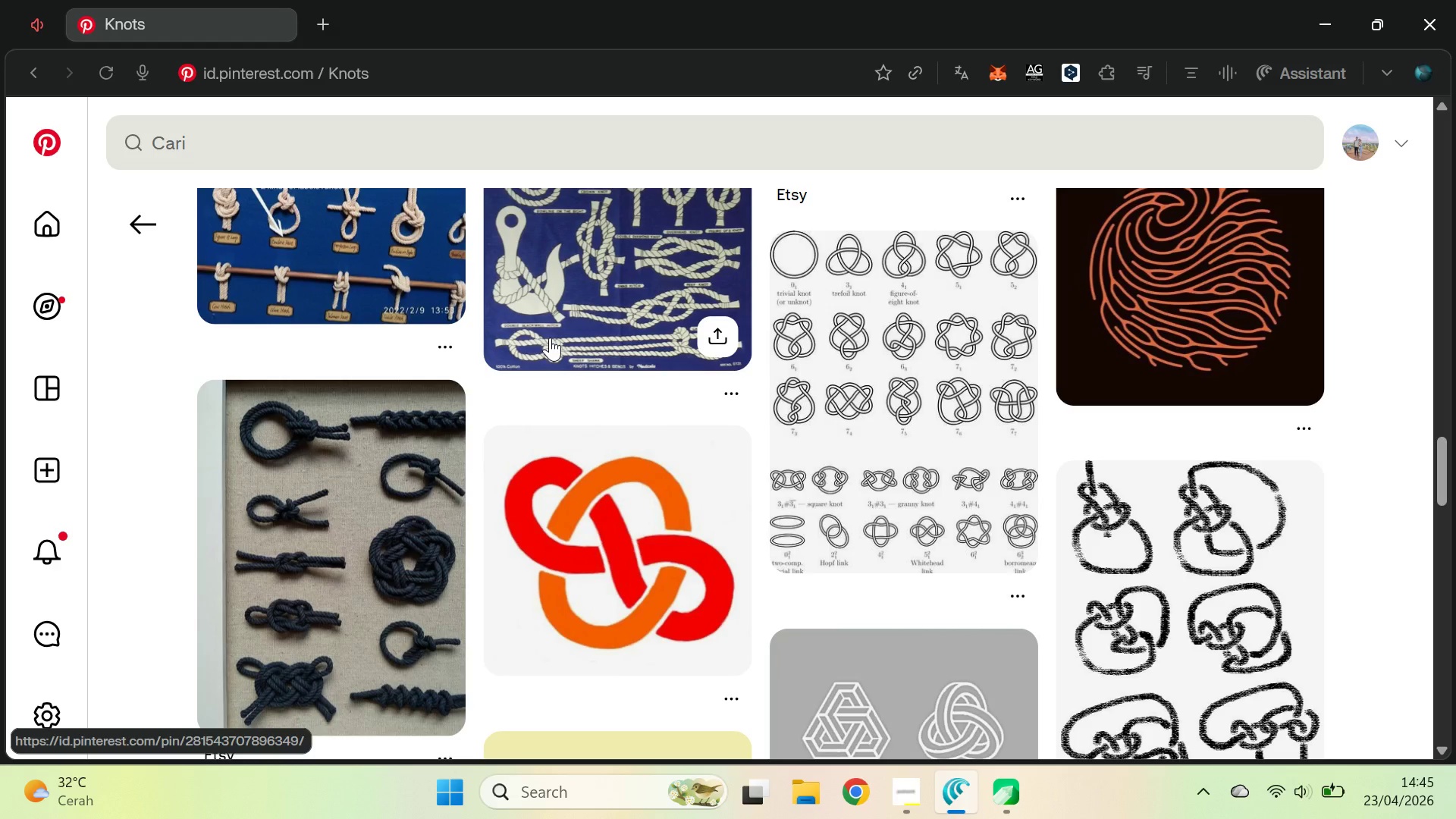 
key(Alt+AltLeft)
 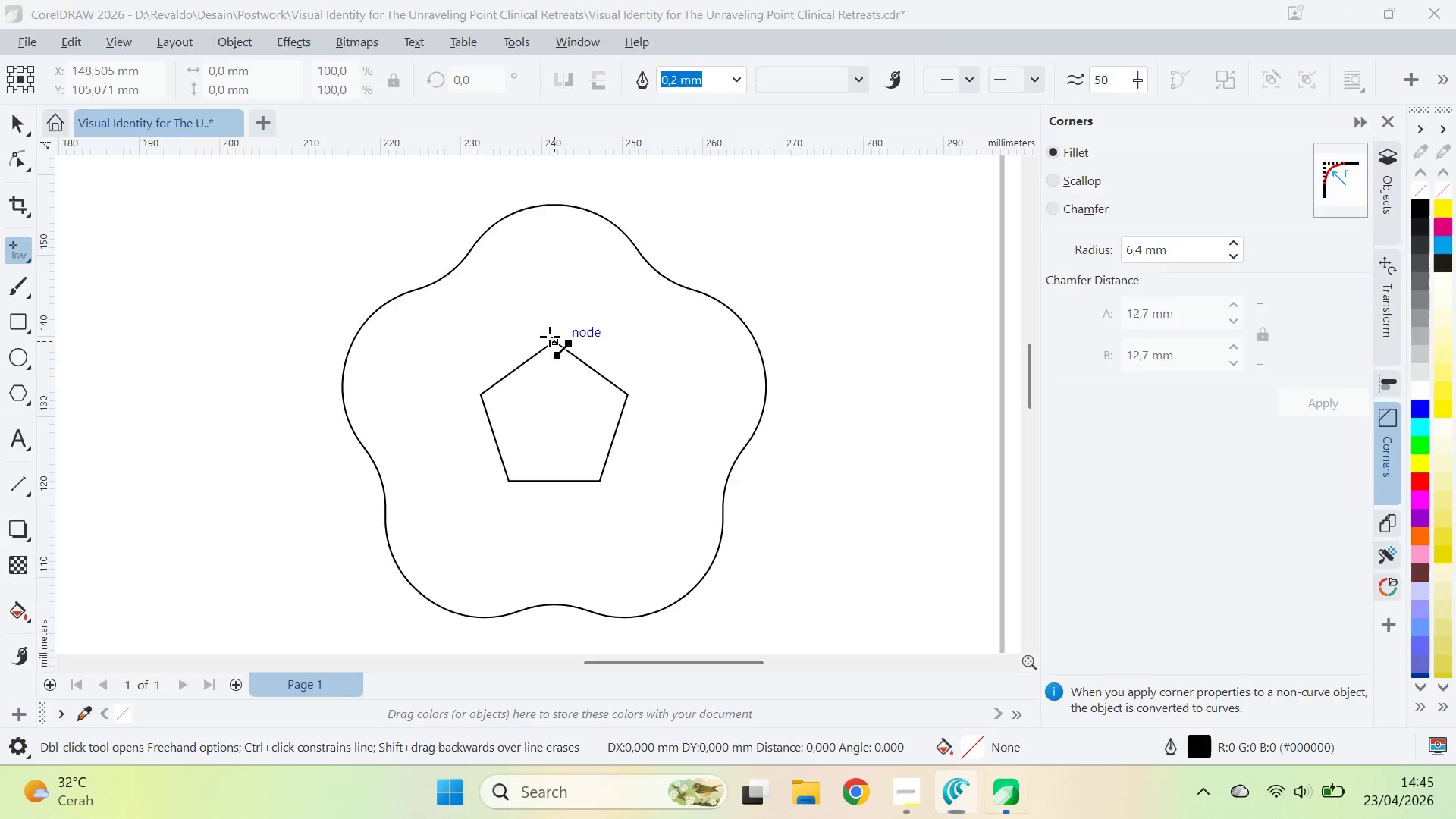 
key(Alt+Tab)
 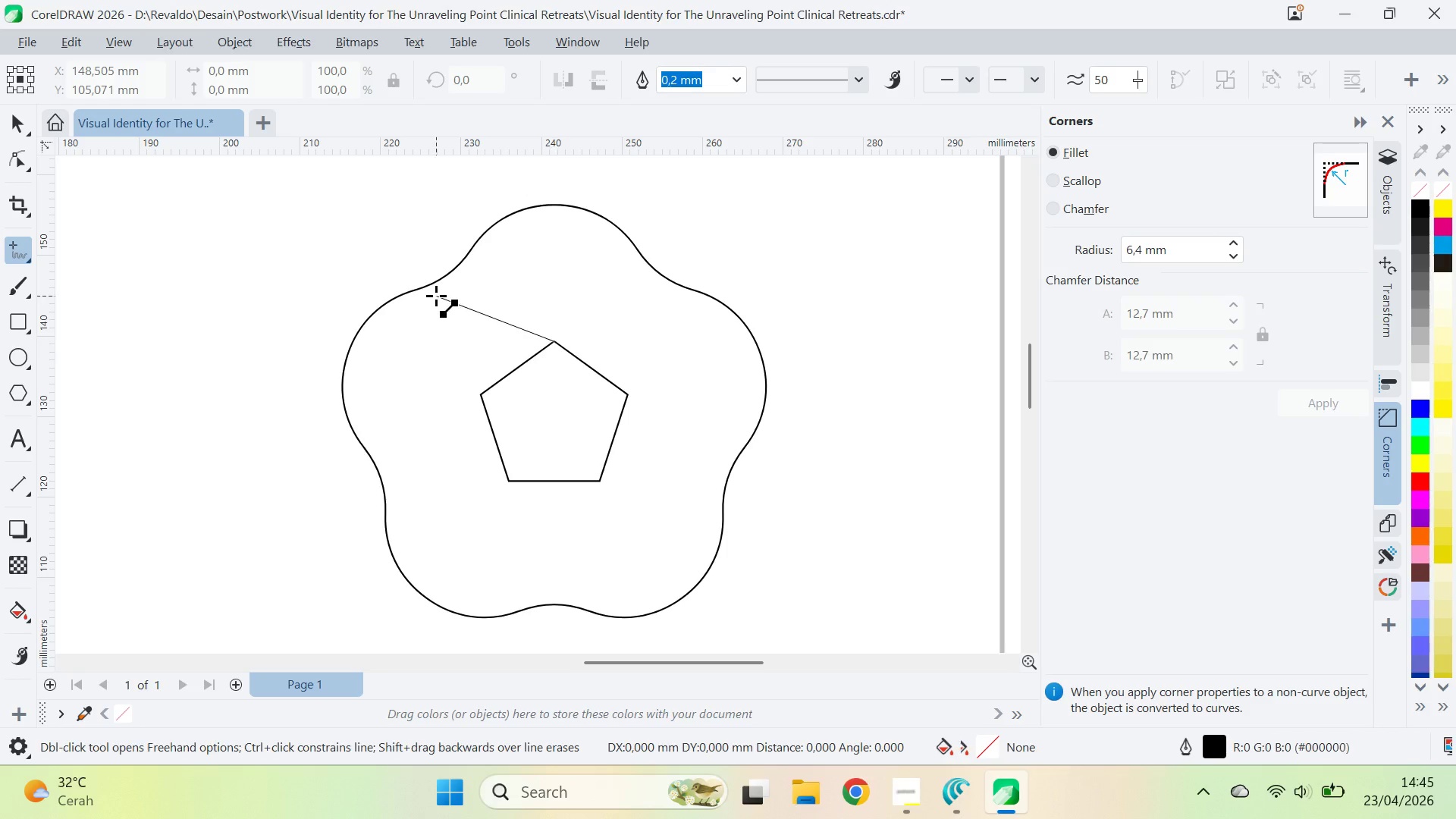 
hold_key(key=ShiftLeft, duration=2.06)
 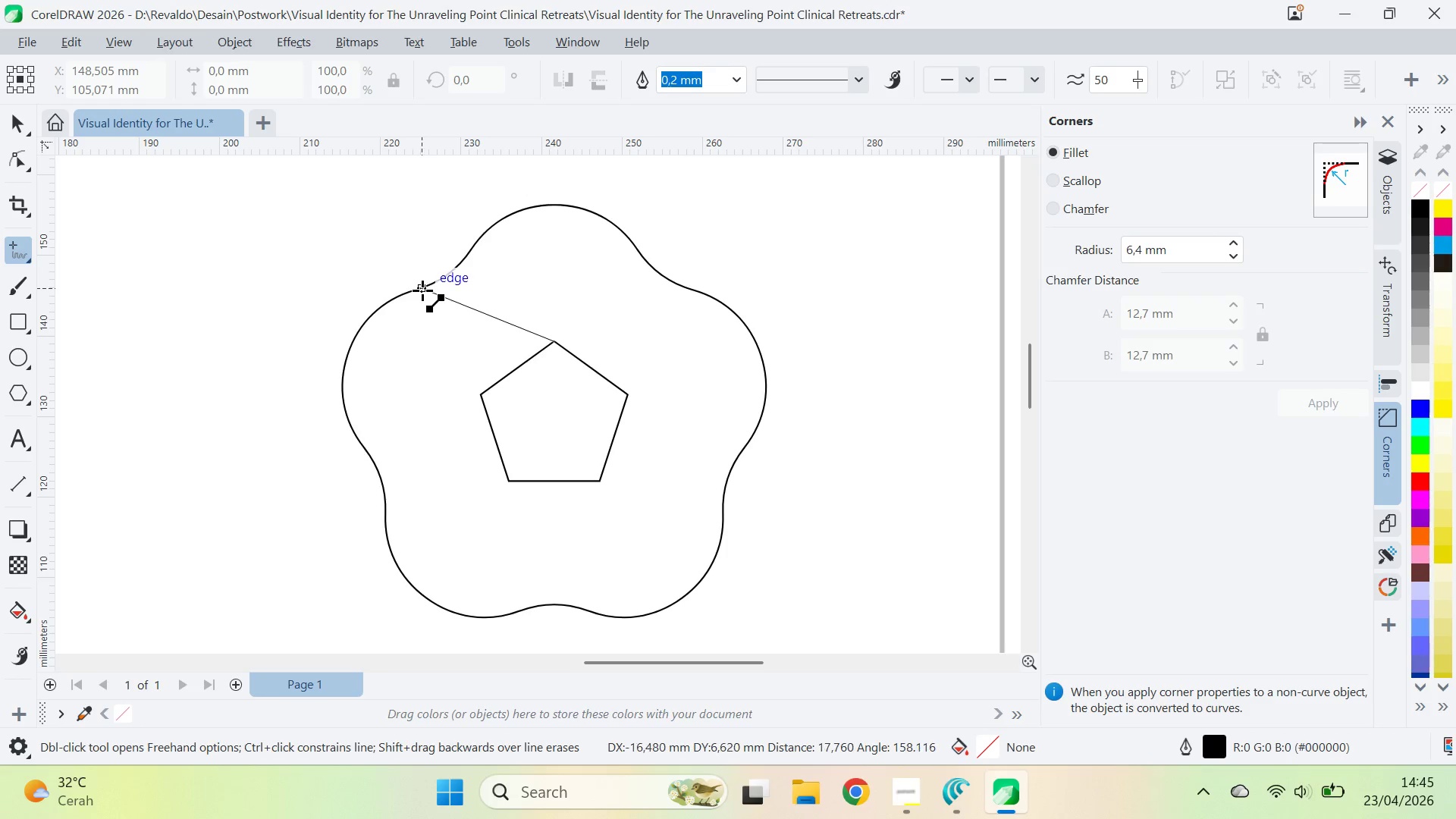 
left_click([416, 292])
 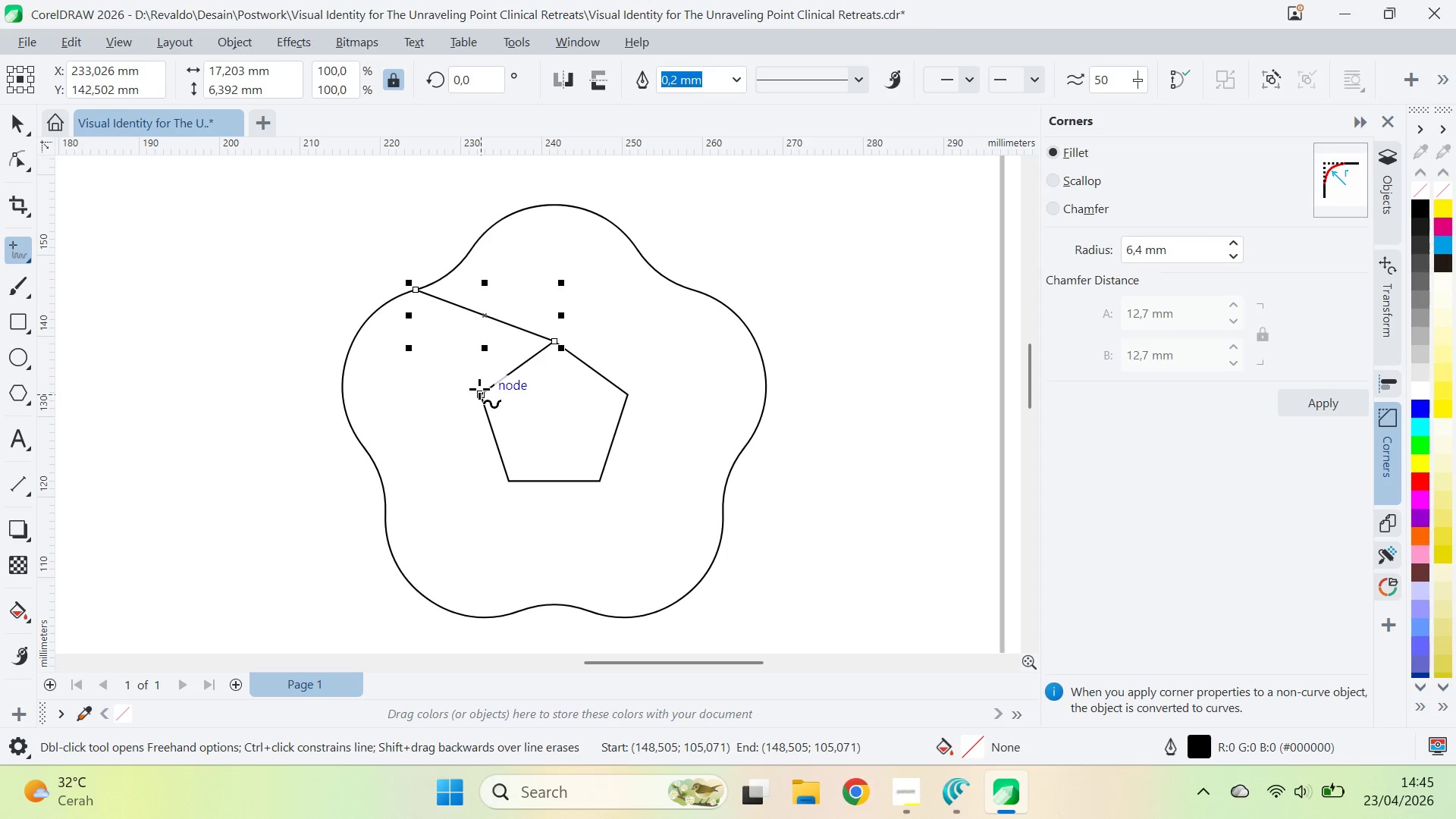 
key(Alt+AltLeft)
 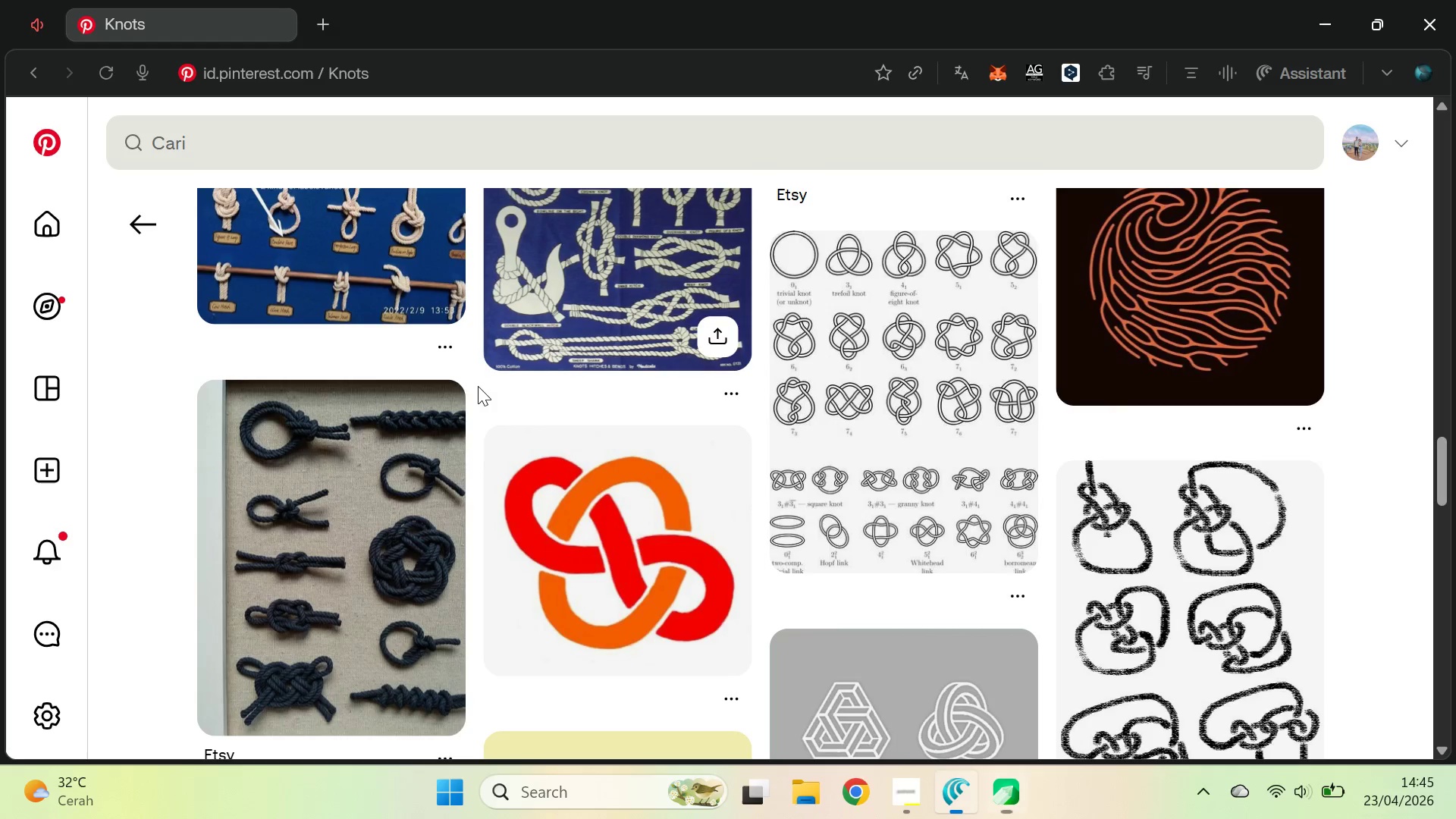 
key(Alt+Tab)
 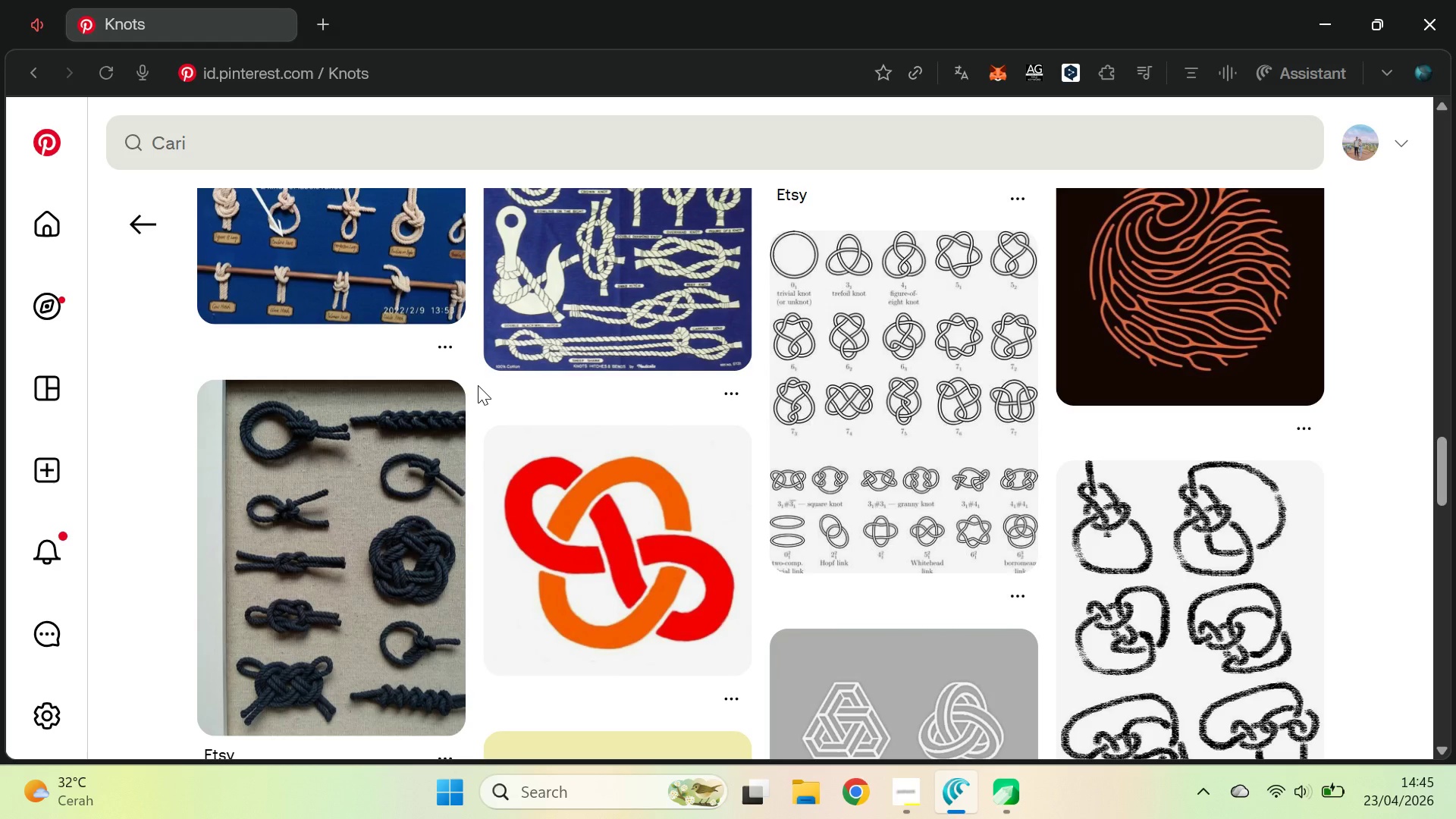 
key(Alt+Tab)
 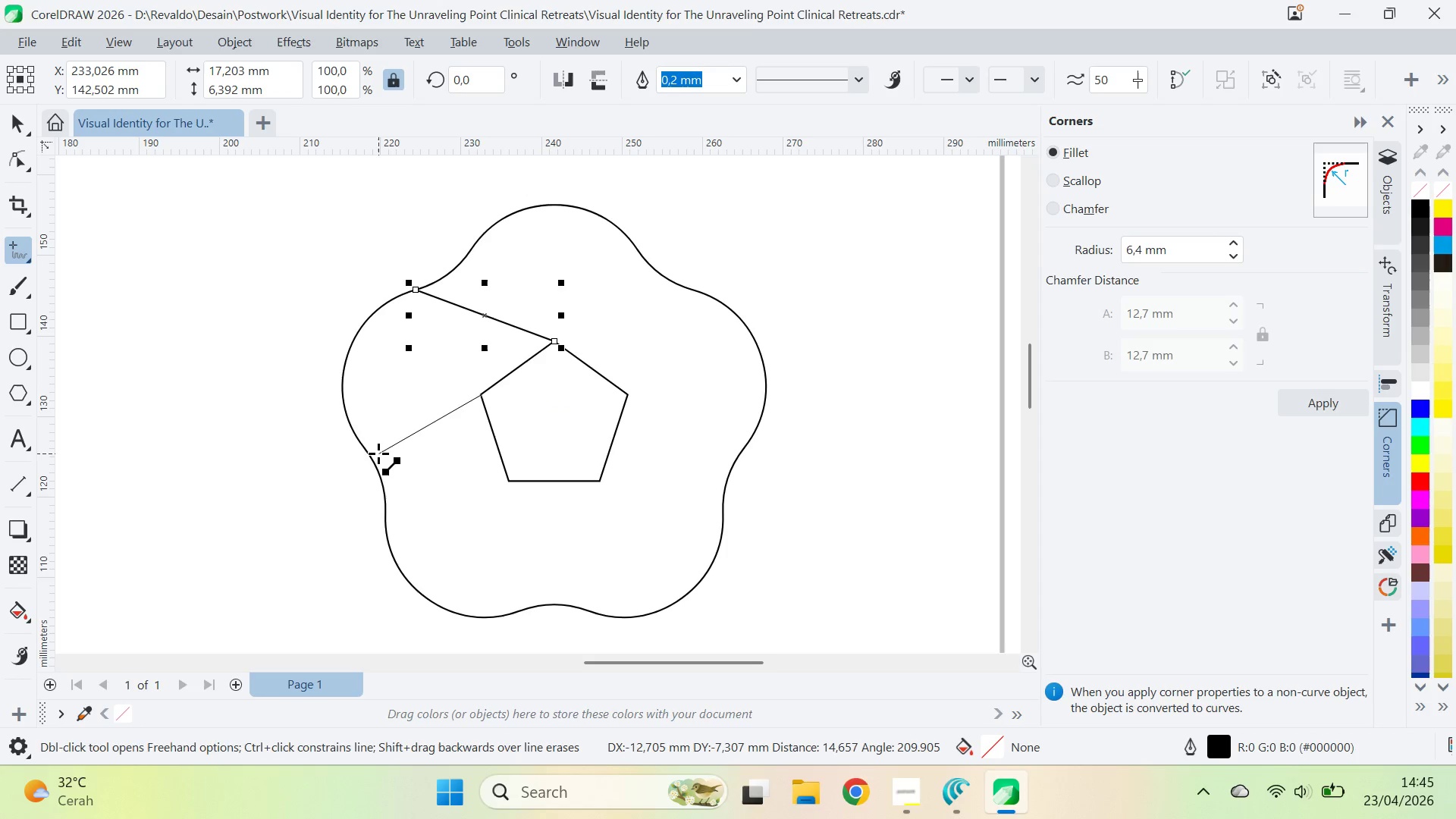 
left_click([380, 453])
 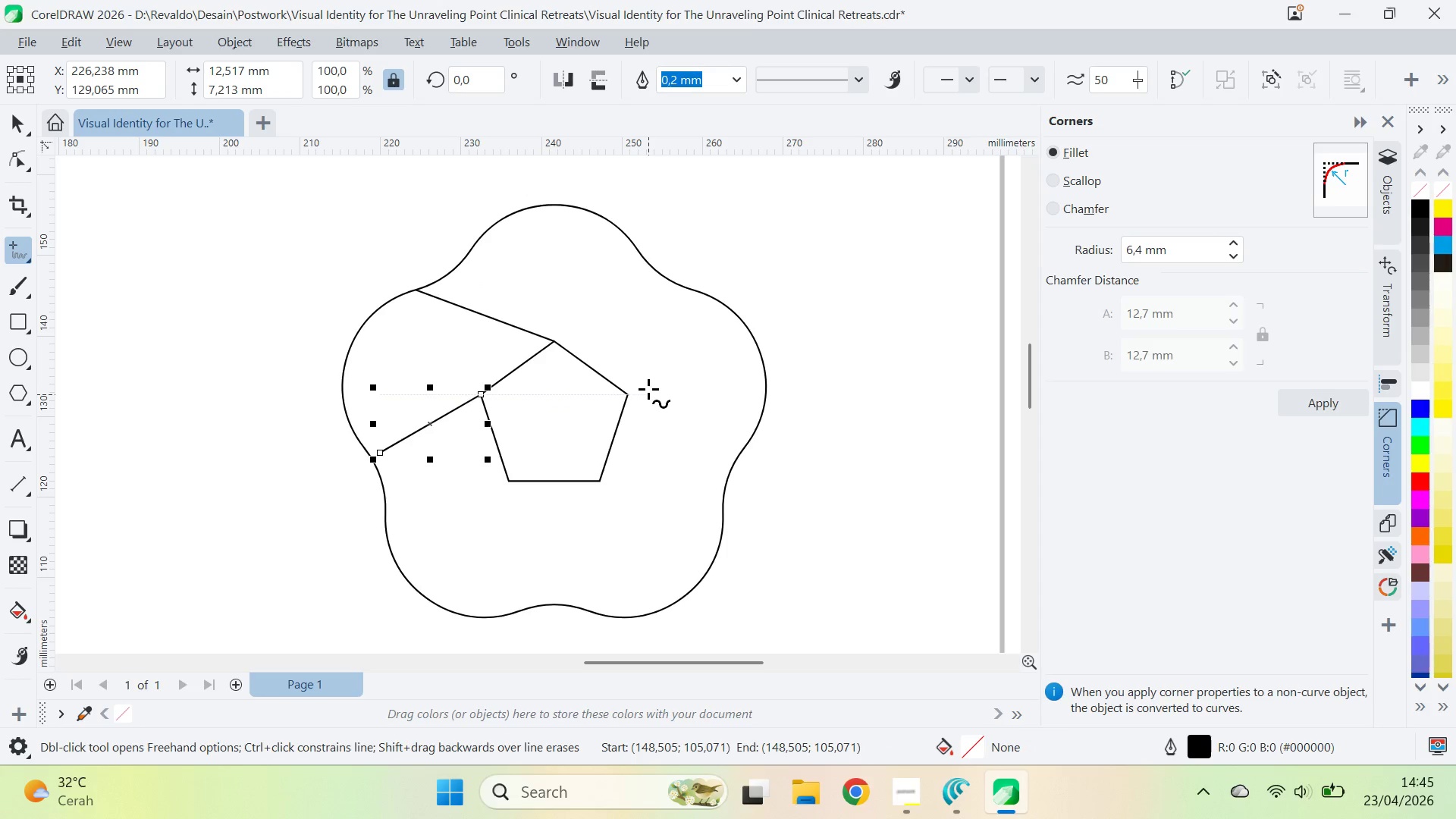 
key(Control+Z)
 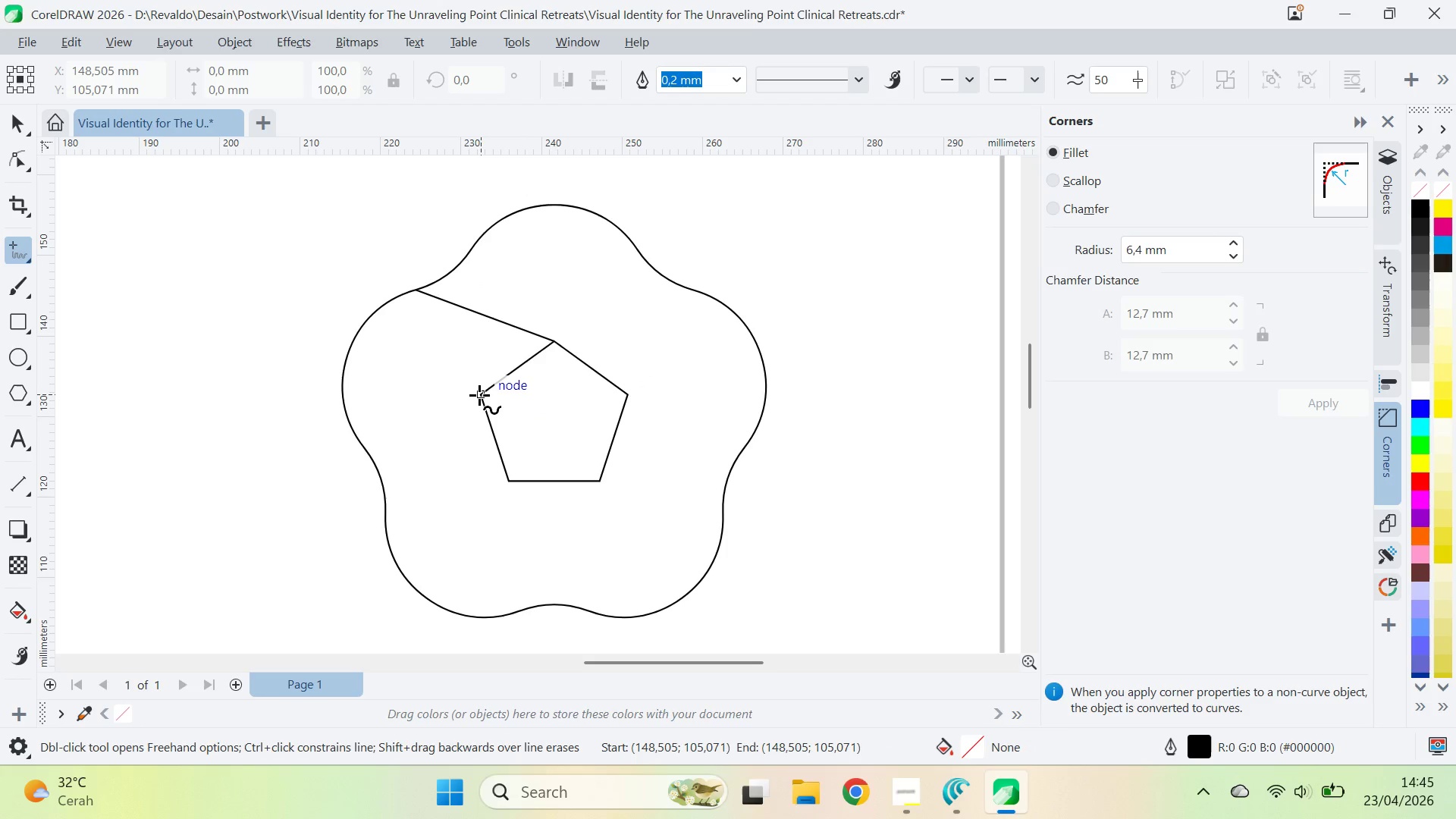 
left_click([479, 394])
 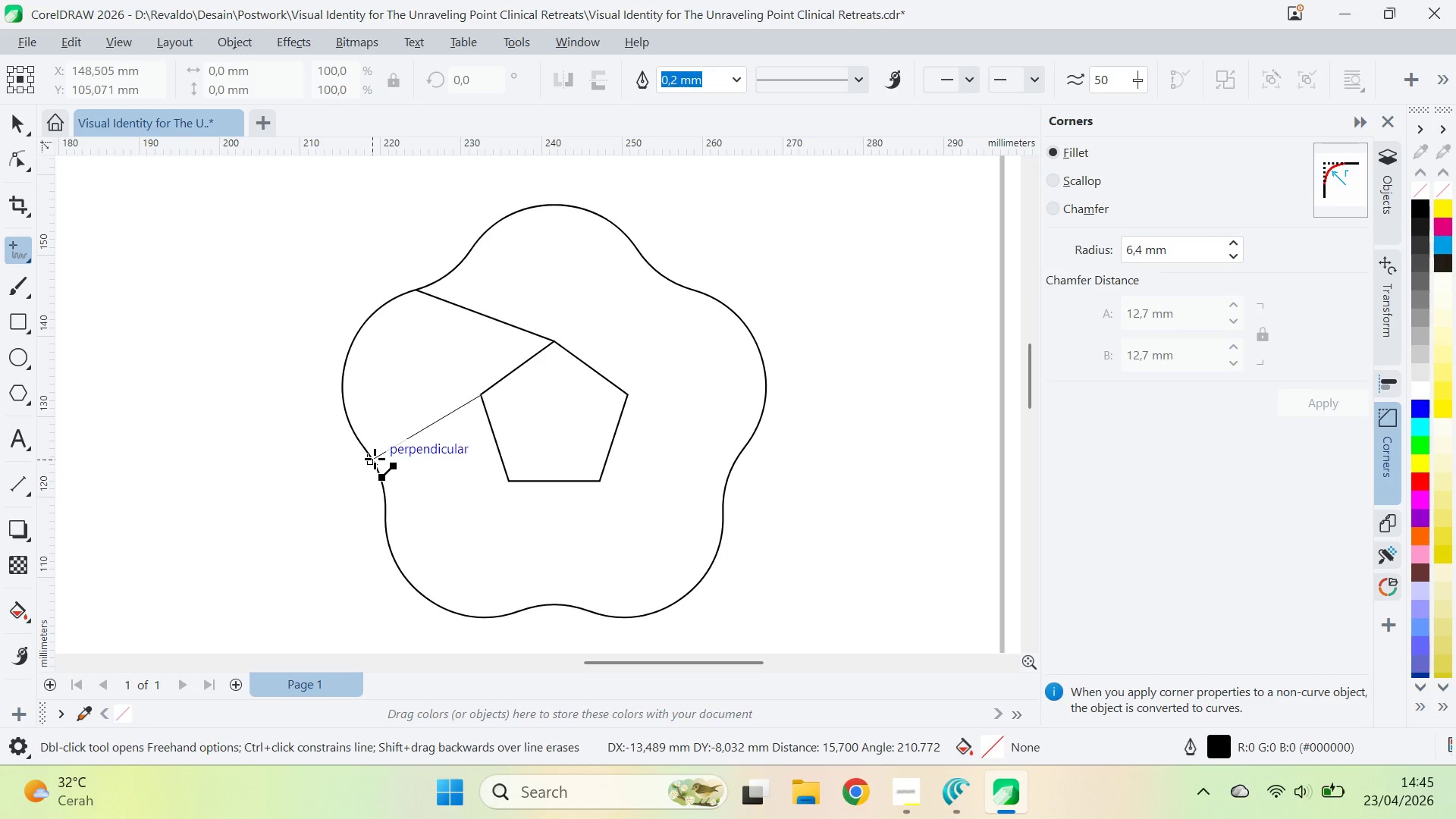 
hold_key(key=ControlLeft, duration=2.09)
 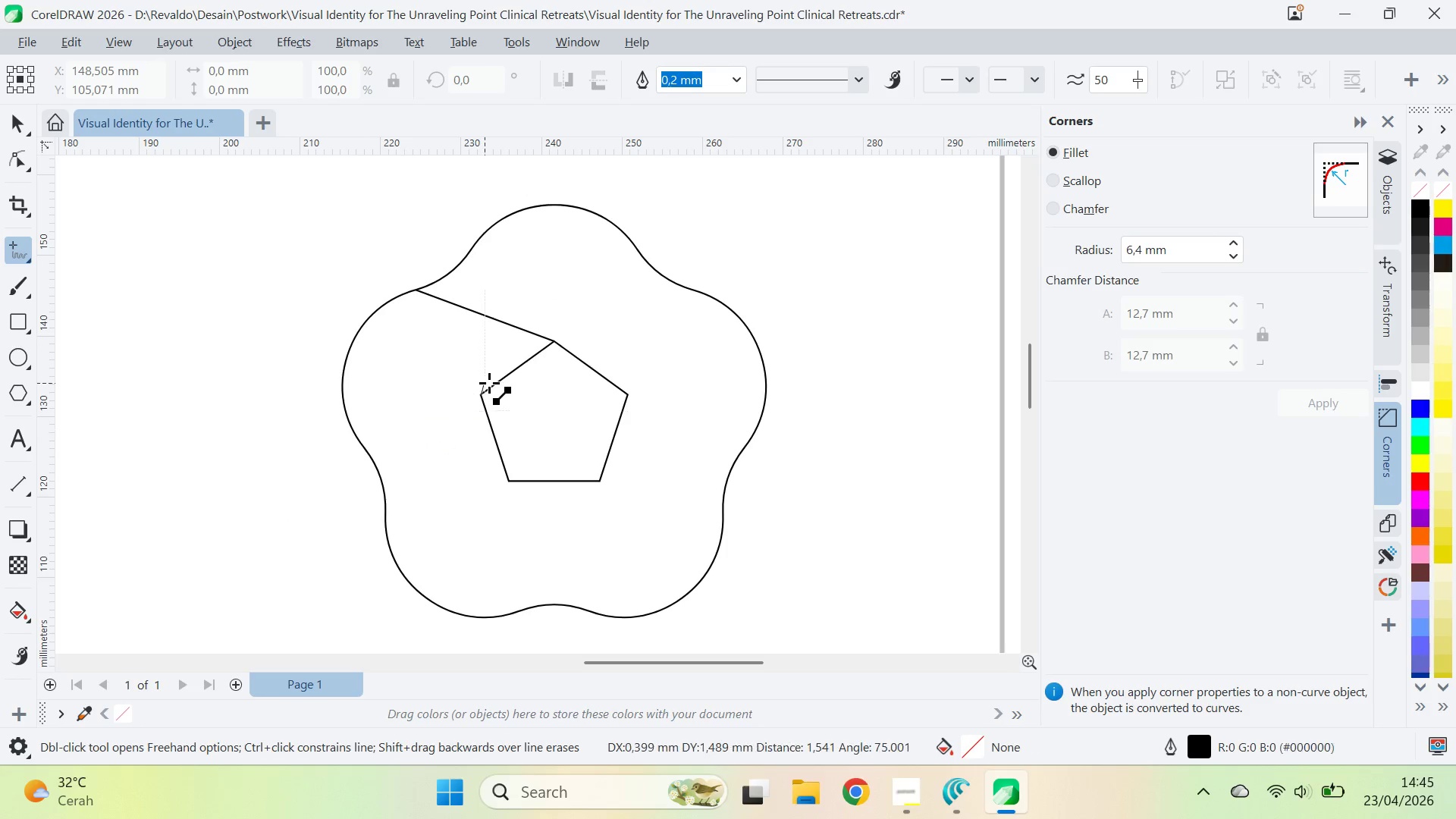 
hold_key(key=ShiftLeft, duration=1.7)
 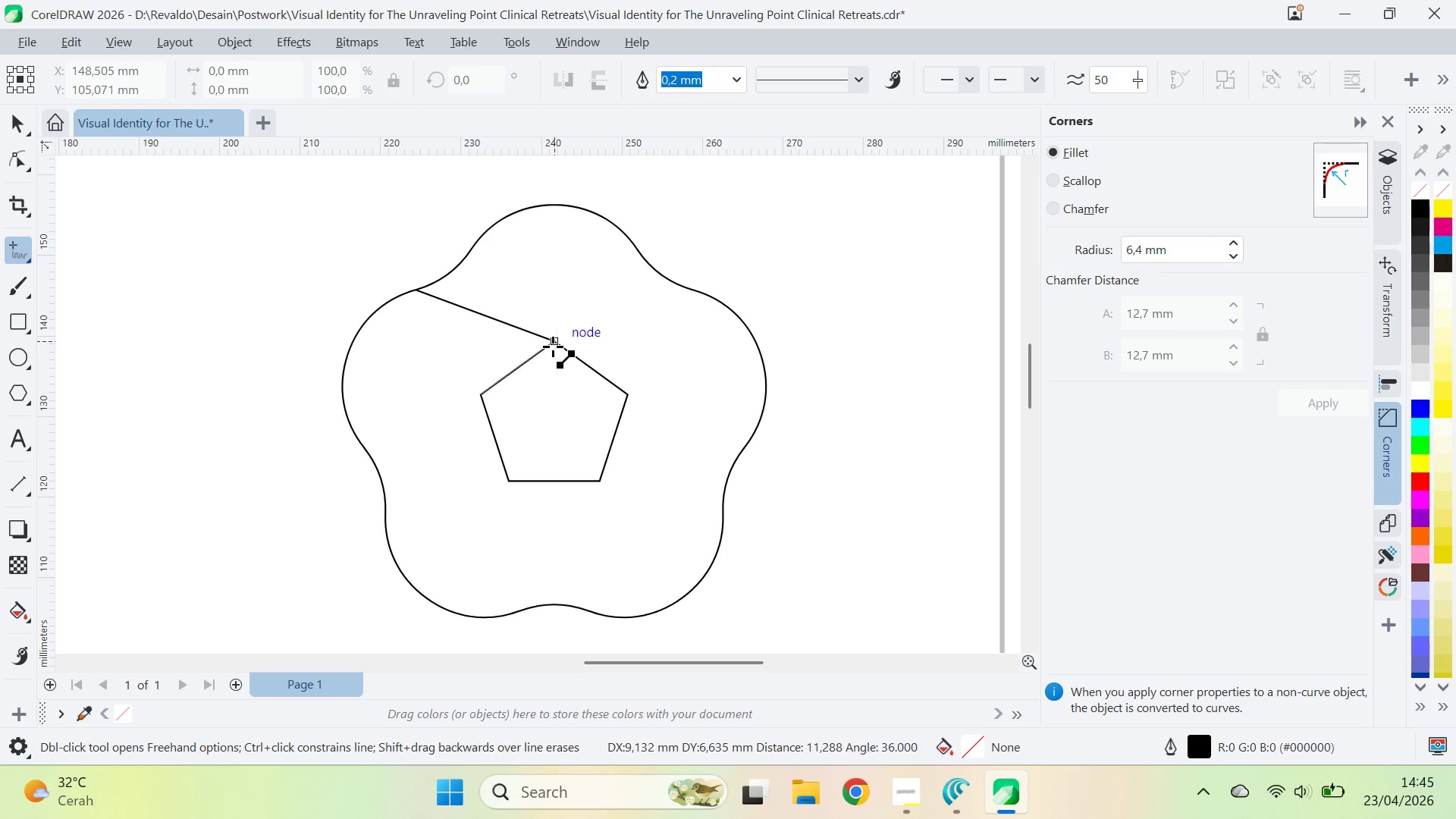 
left_click([556, 345])
 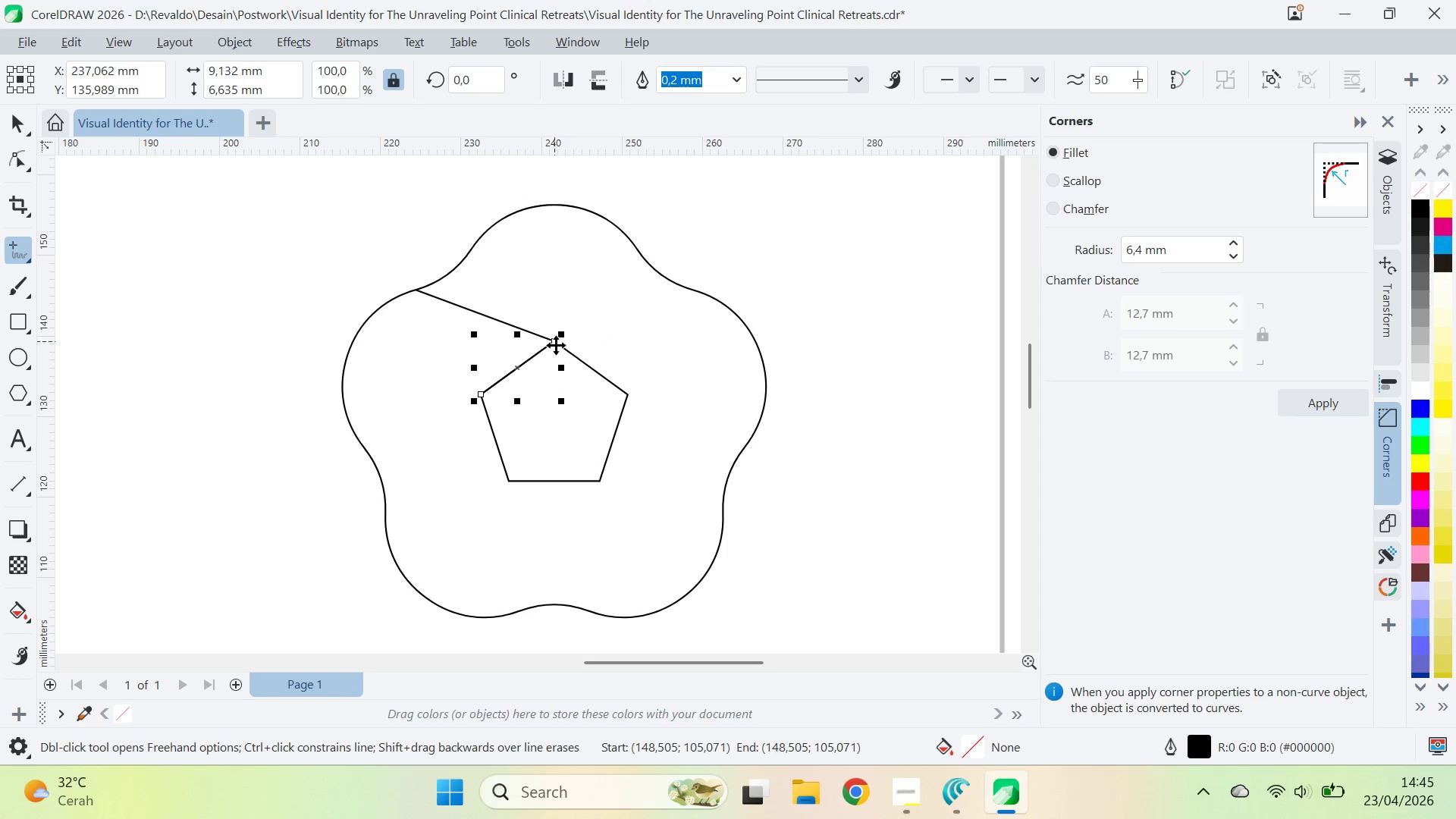 
key(V)
 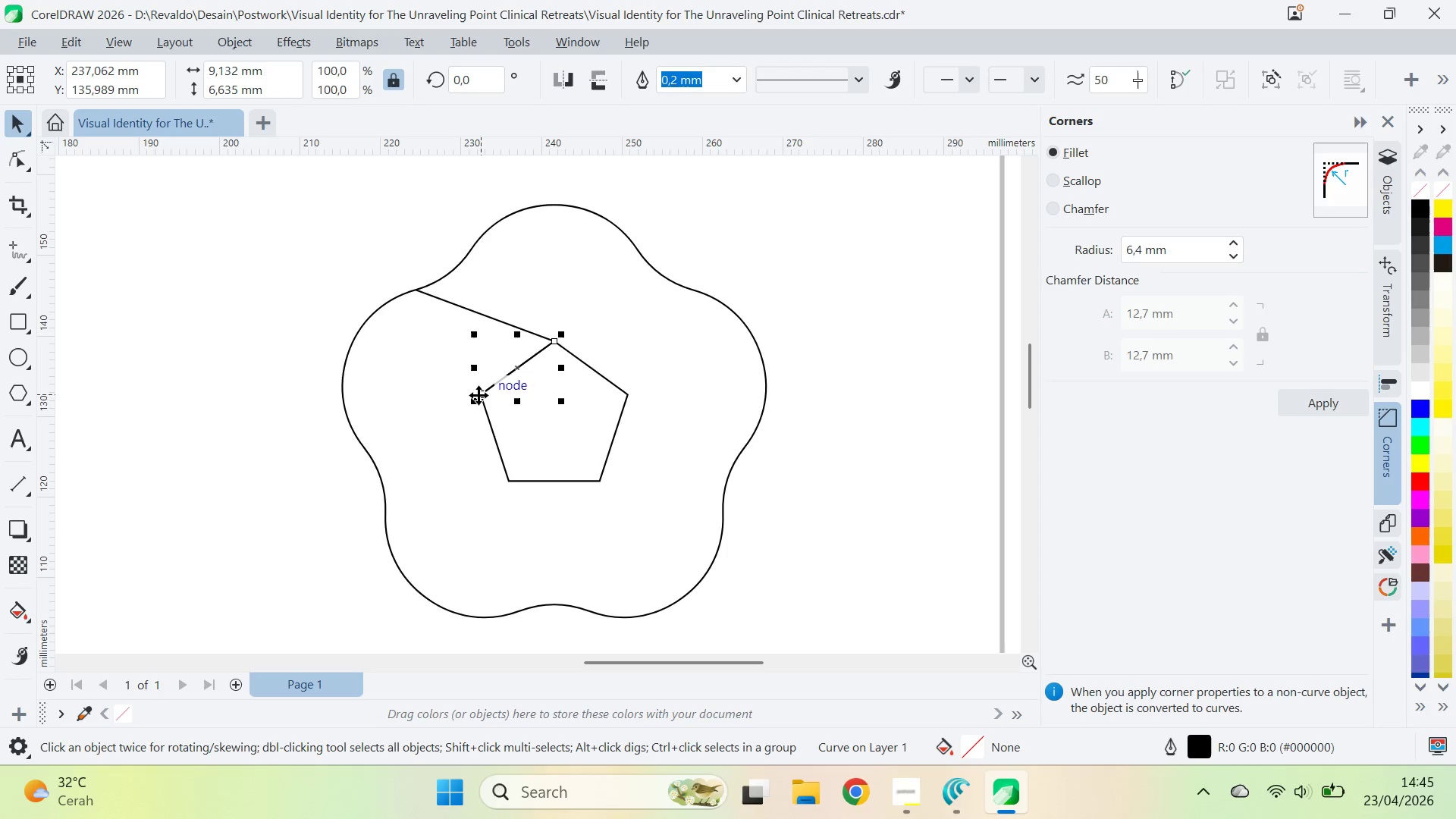 
left_click_drag(start_coordinate=[478, 398], to_coordinate=[378, 474])
 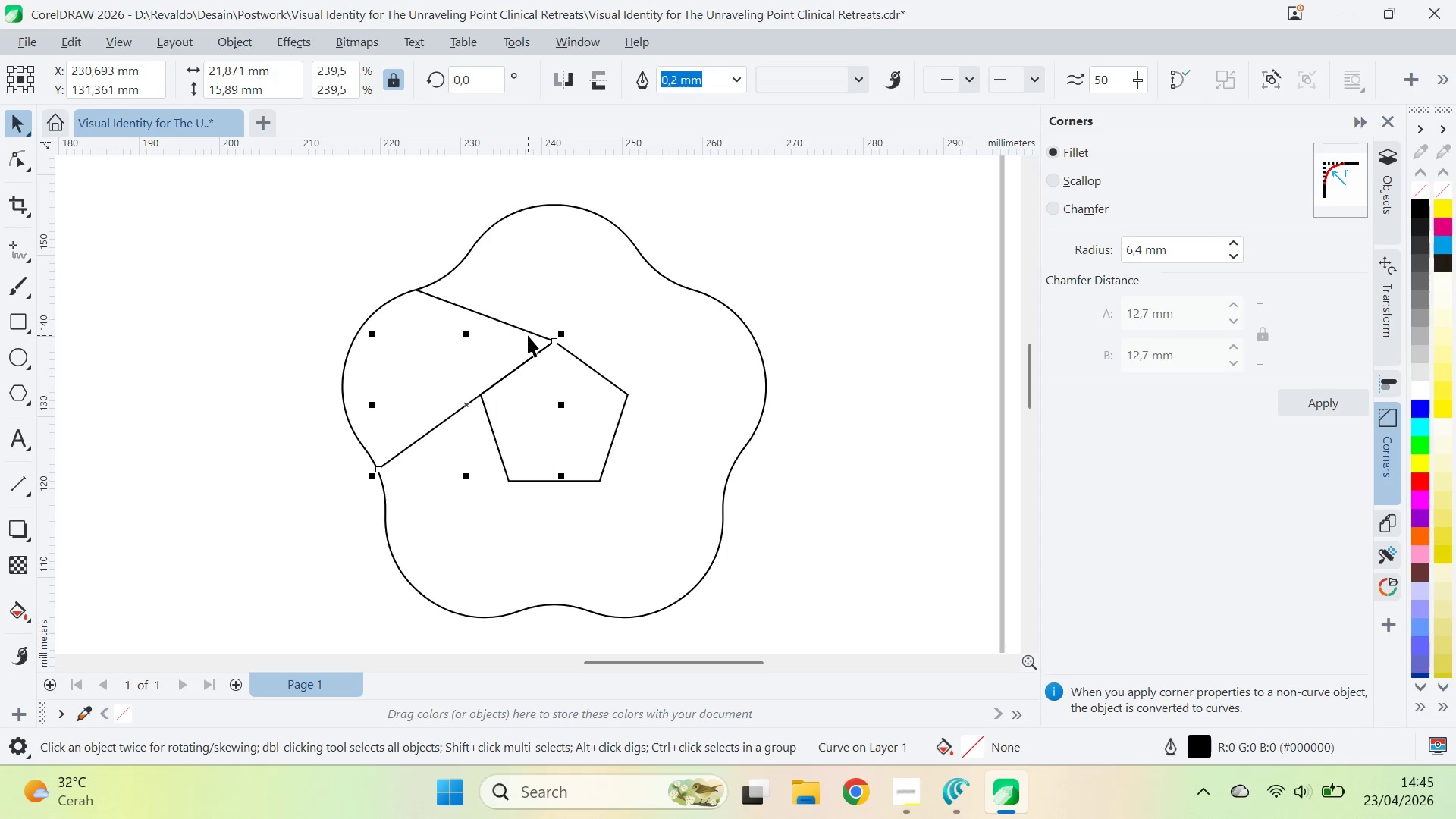 
left_click([528, 335])
 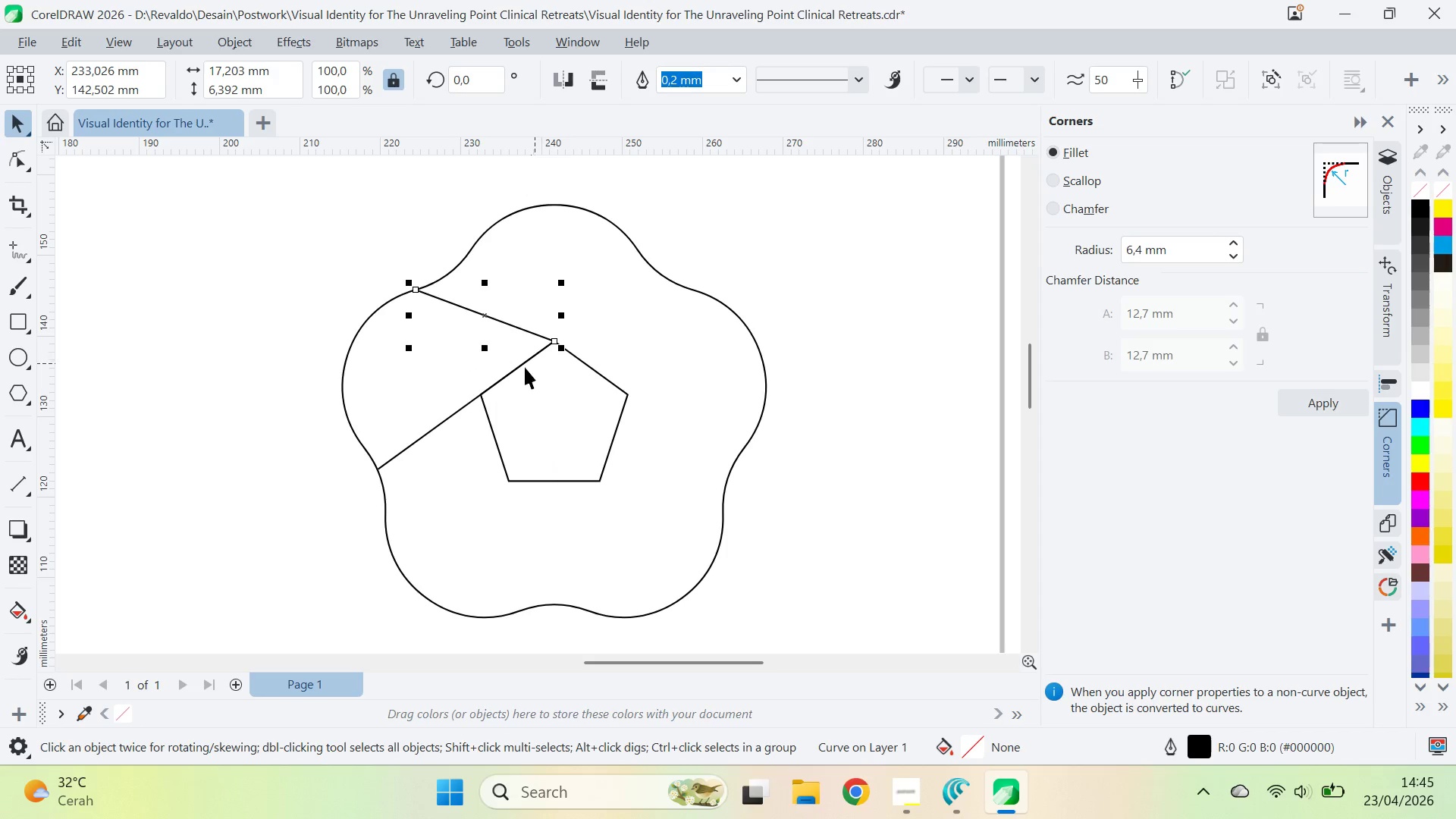 
hold_key(key=ShiftLeft, duration=0.55)
 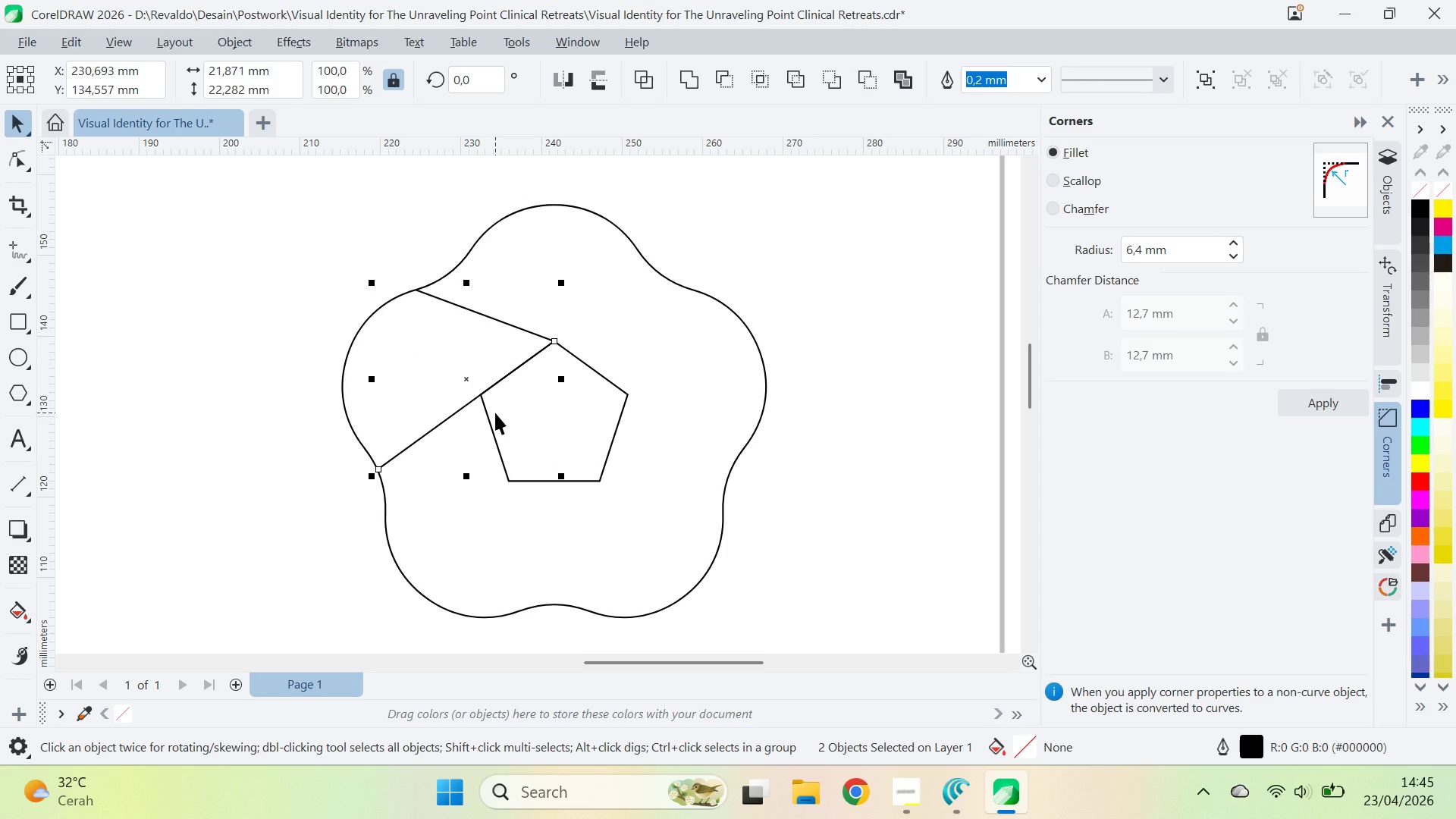 
key(Delete)
 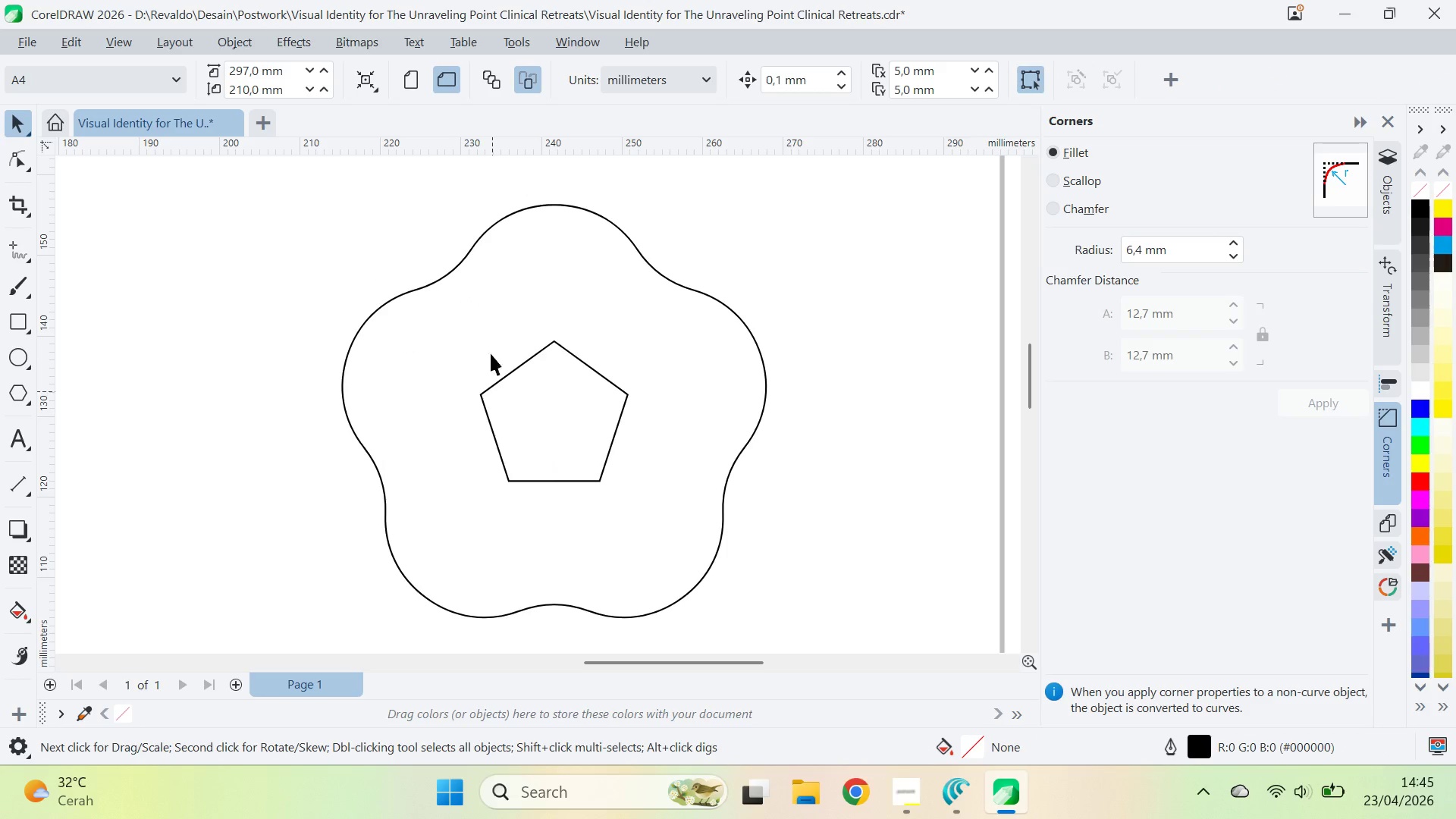 
type(zqv[Delete])
 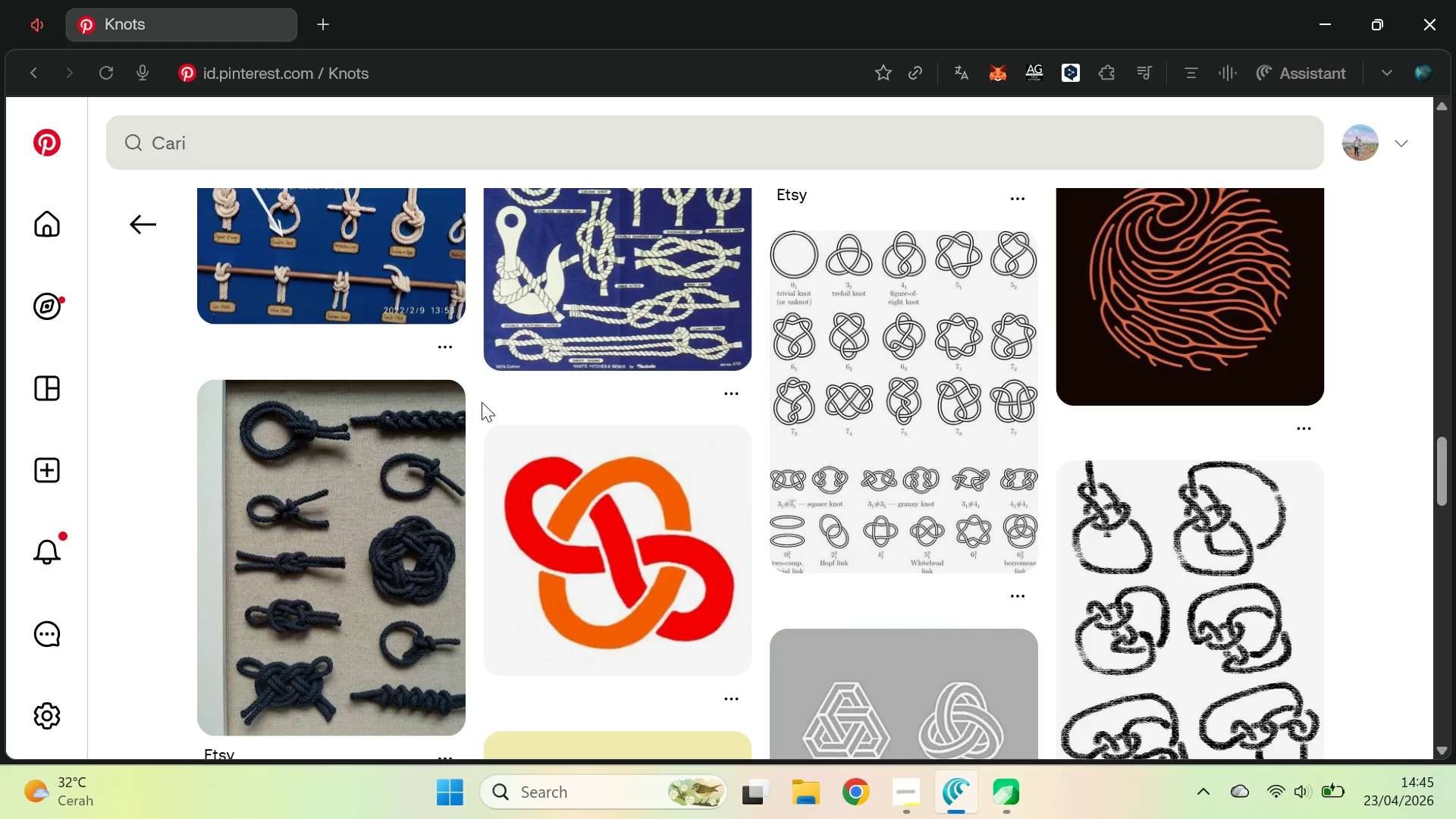 
left_click_drag(start_coordinate=[570, 314], to_coordinate=[637, 278])
 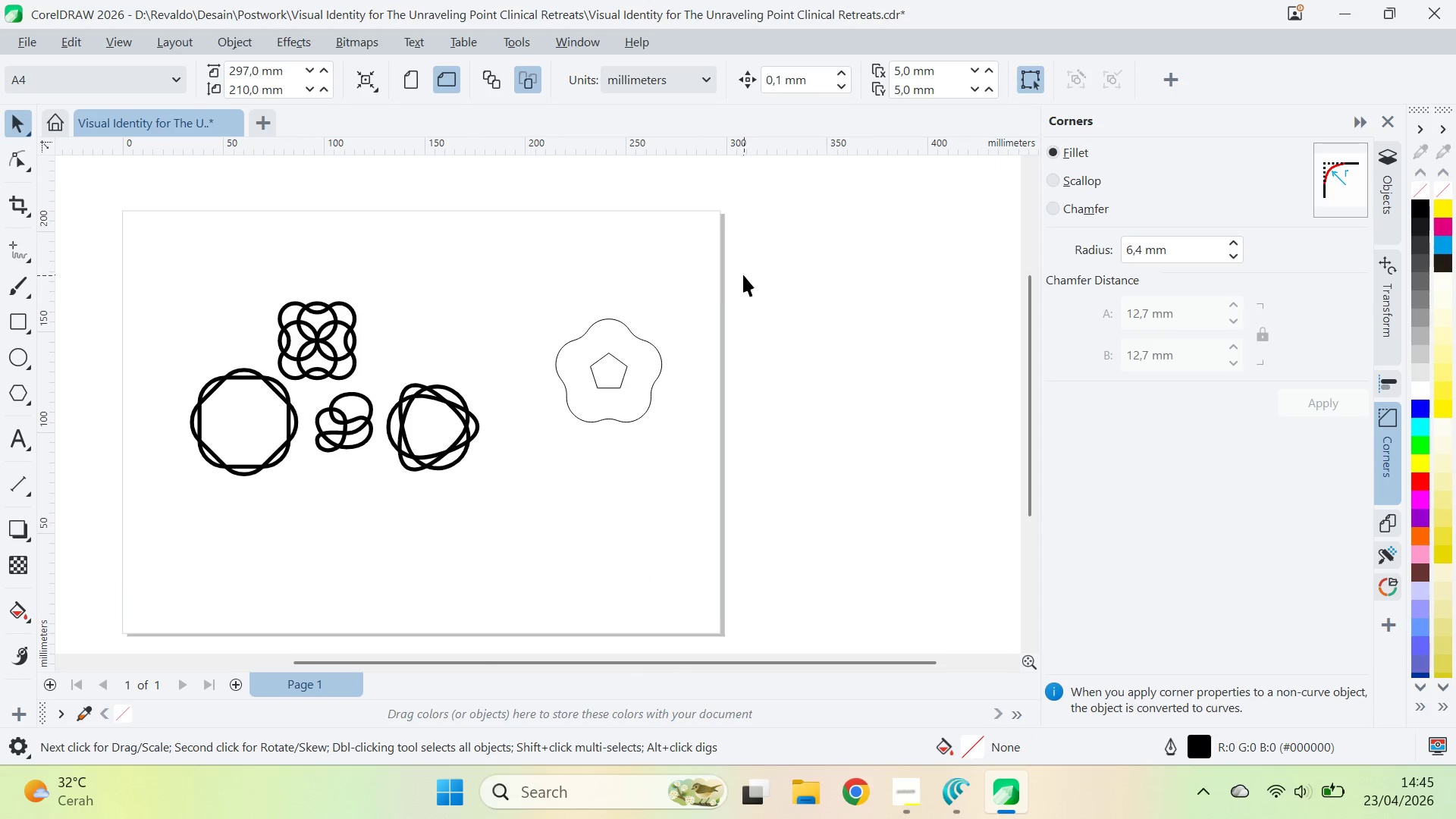 
left_click_drag(start_coordinate=[743, 275], to_coordinate=[492, 491])
 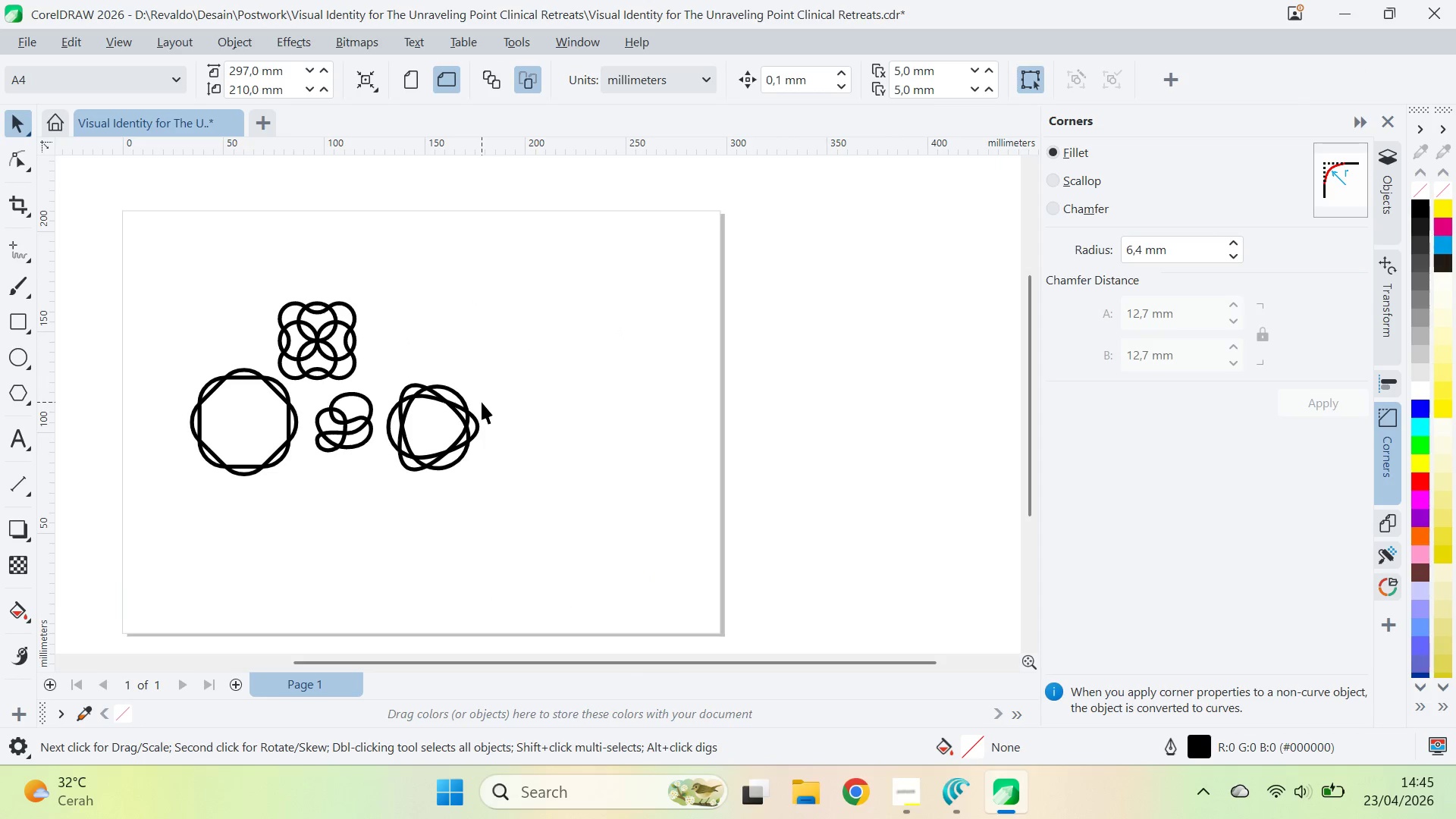 
key(Alt+AltLeft)
 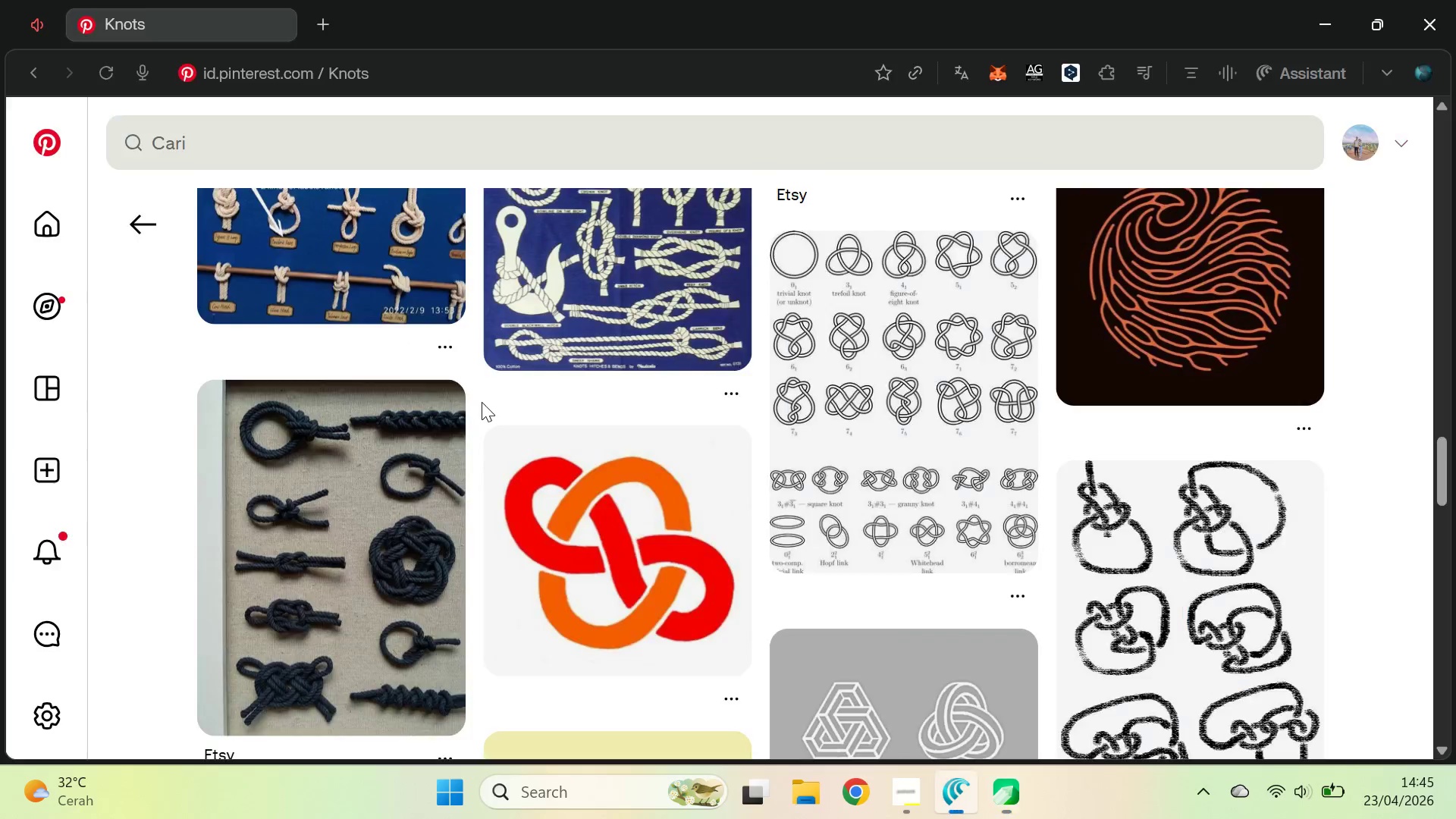 
key(Alt+Tab)
 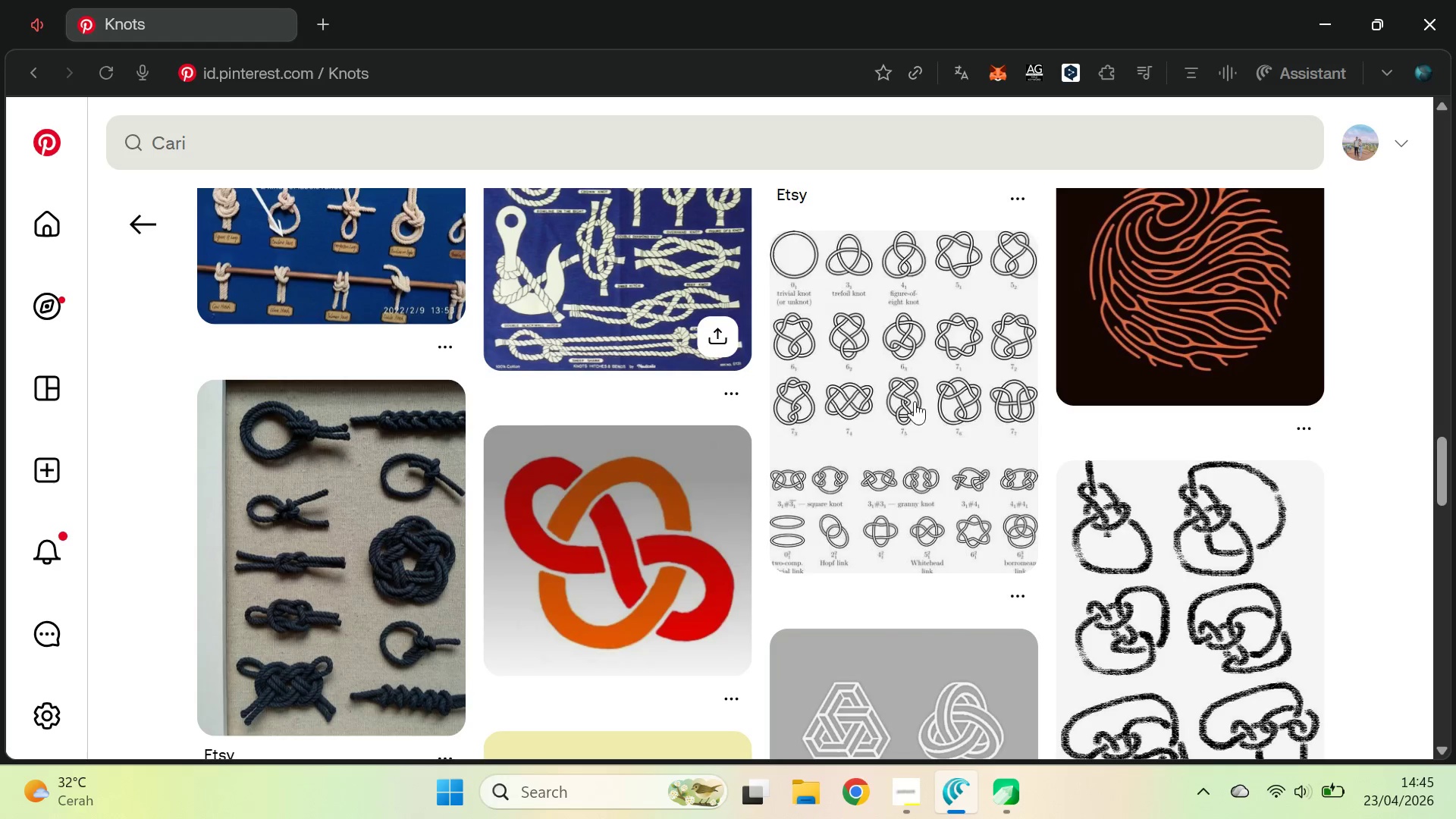 
scroll: coordinate [990, 438], scroll_direction: down, amount: 4.0
 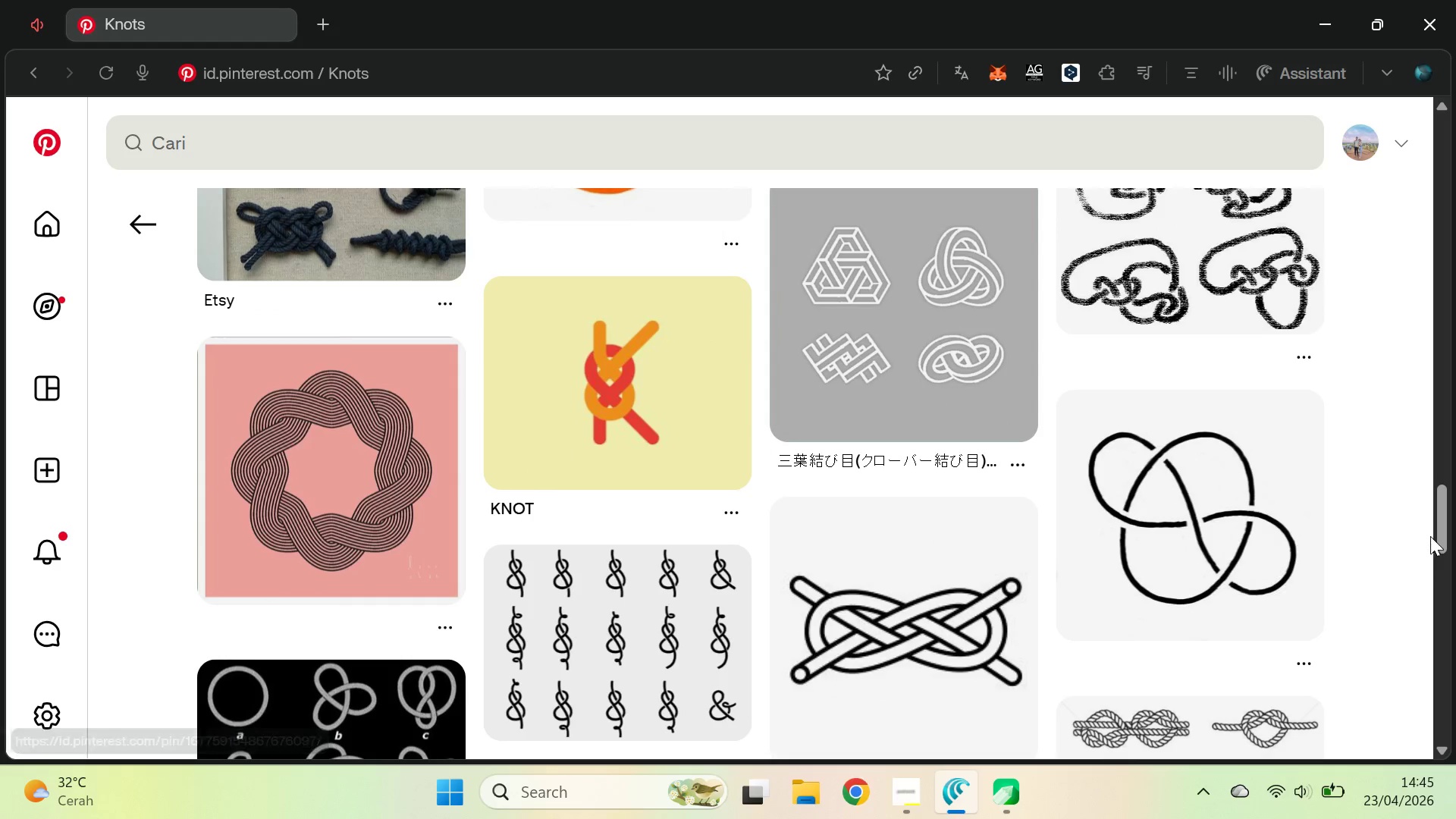 
left_click_drag(start_coordinate=[1443, 517], to_coordinate=[1425, 733])
 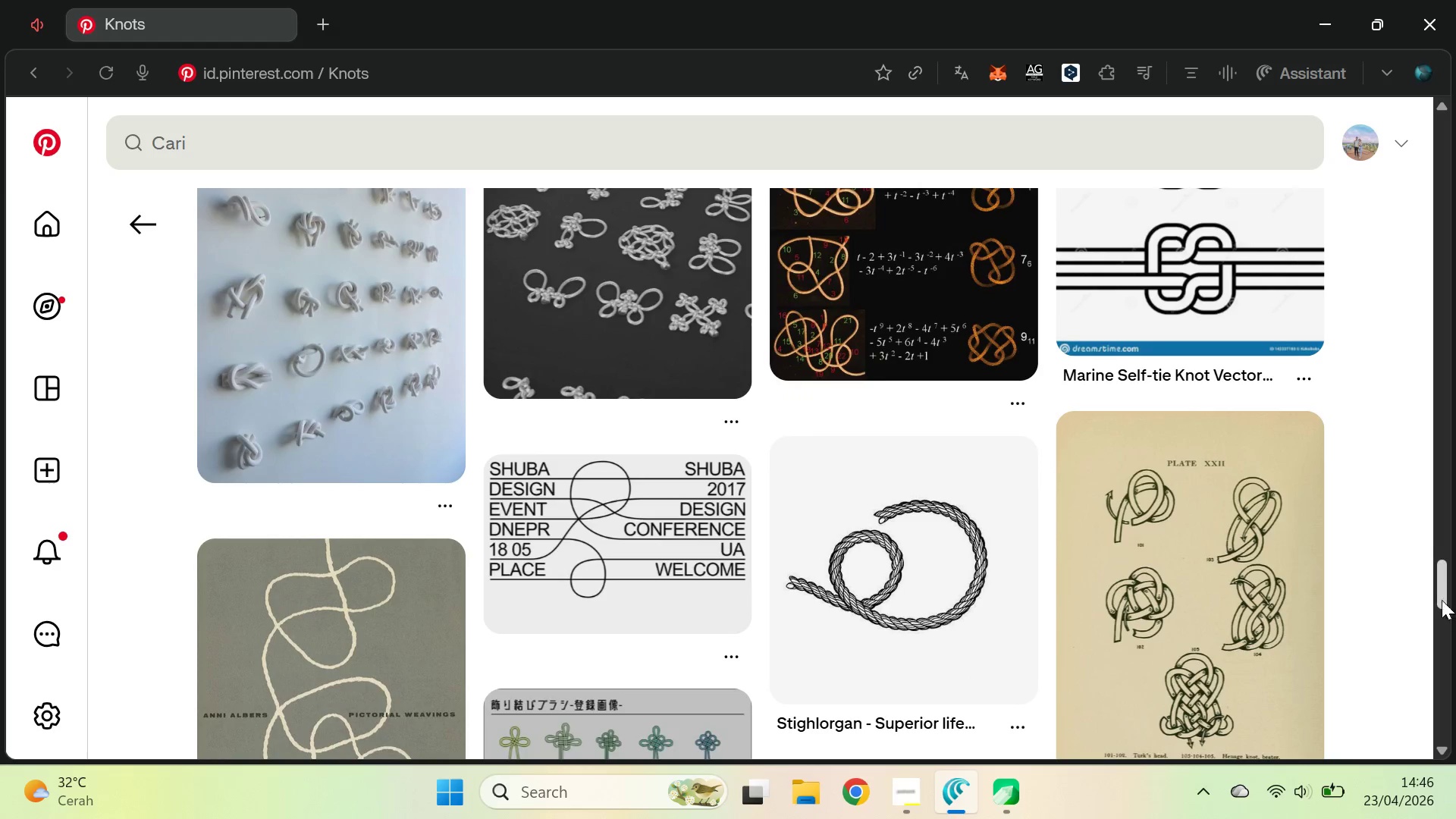 
left_click_drag(start_coordinate=[1439, 589], to_coordinate=[1453, 575])
 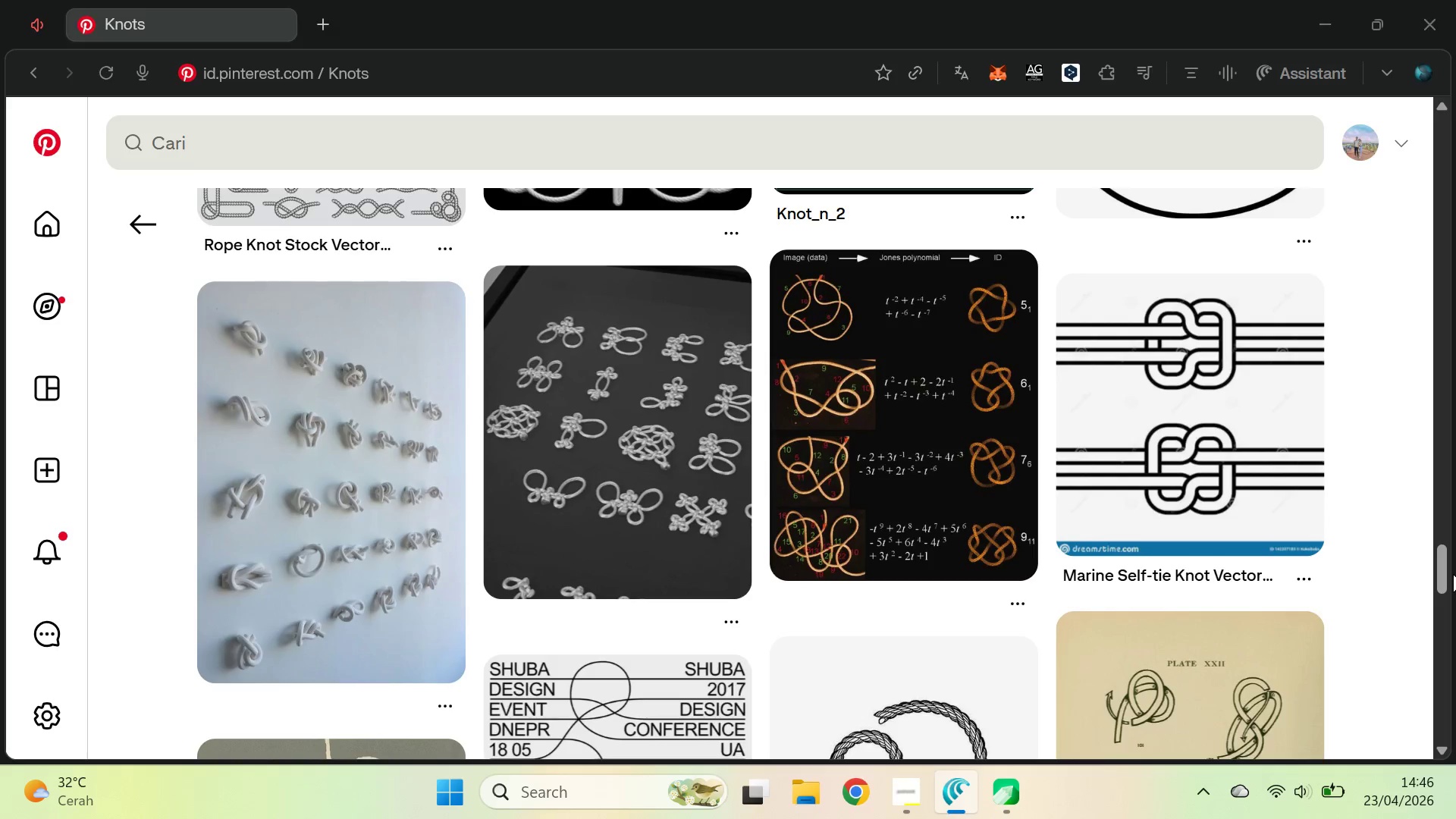 
key(Alt+AltLeft)
 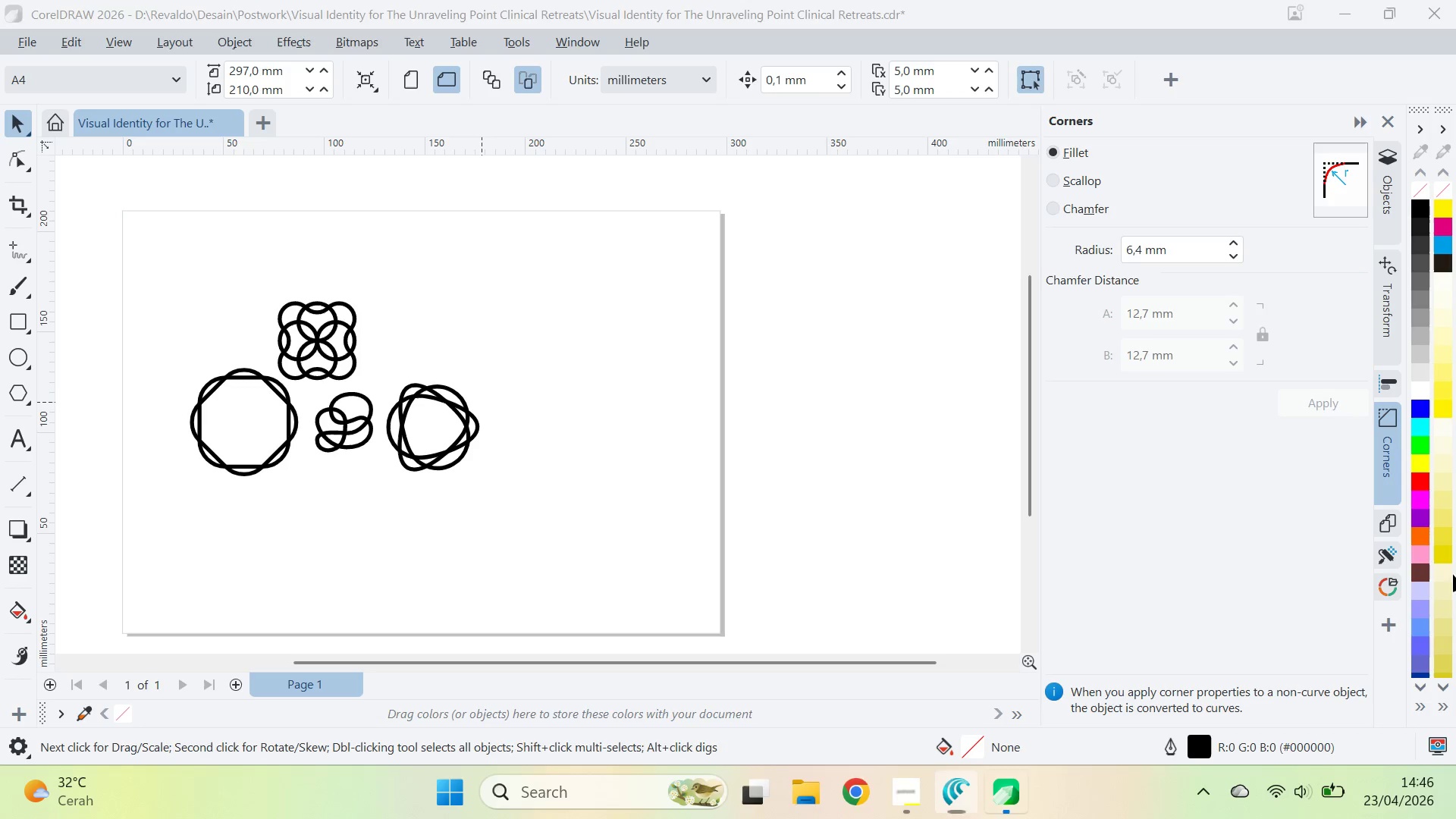 
key(Alt+Tab)
 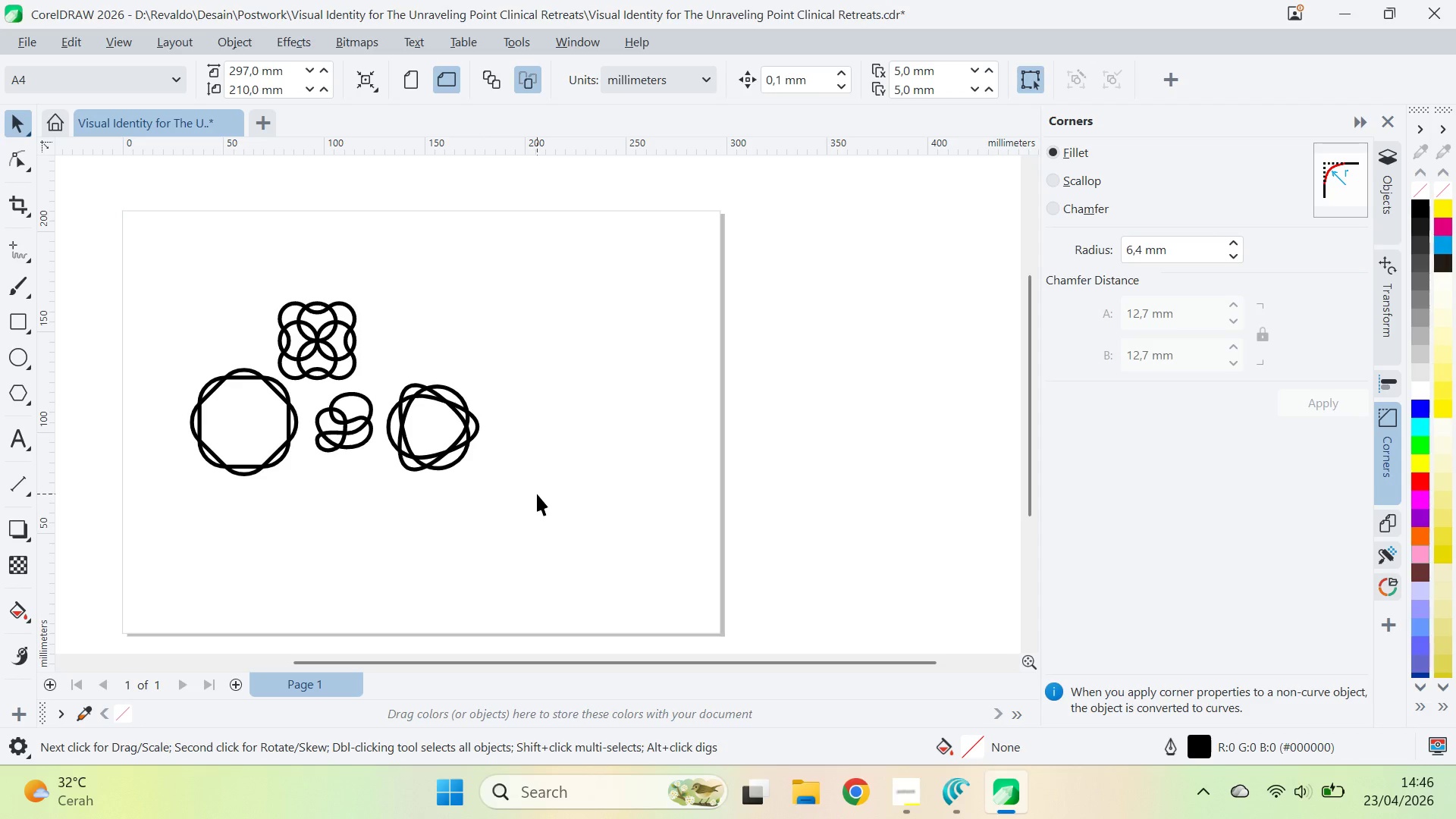 
type(qv)
 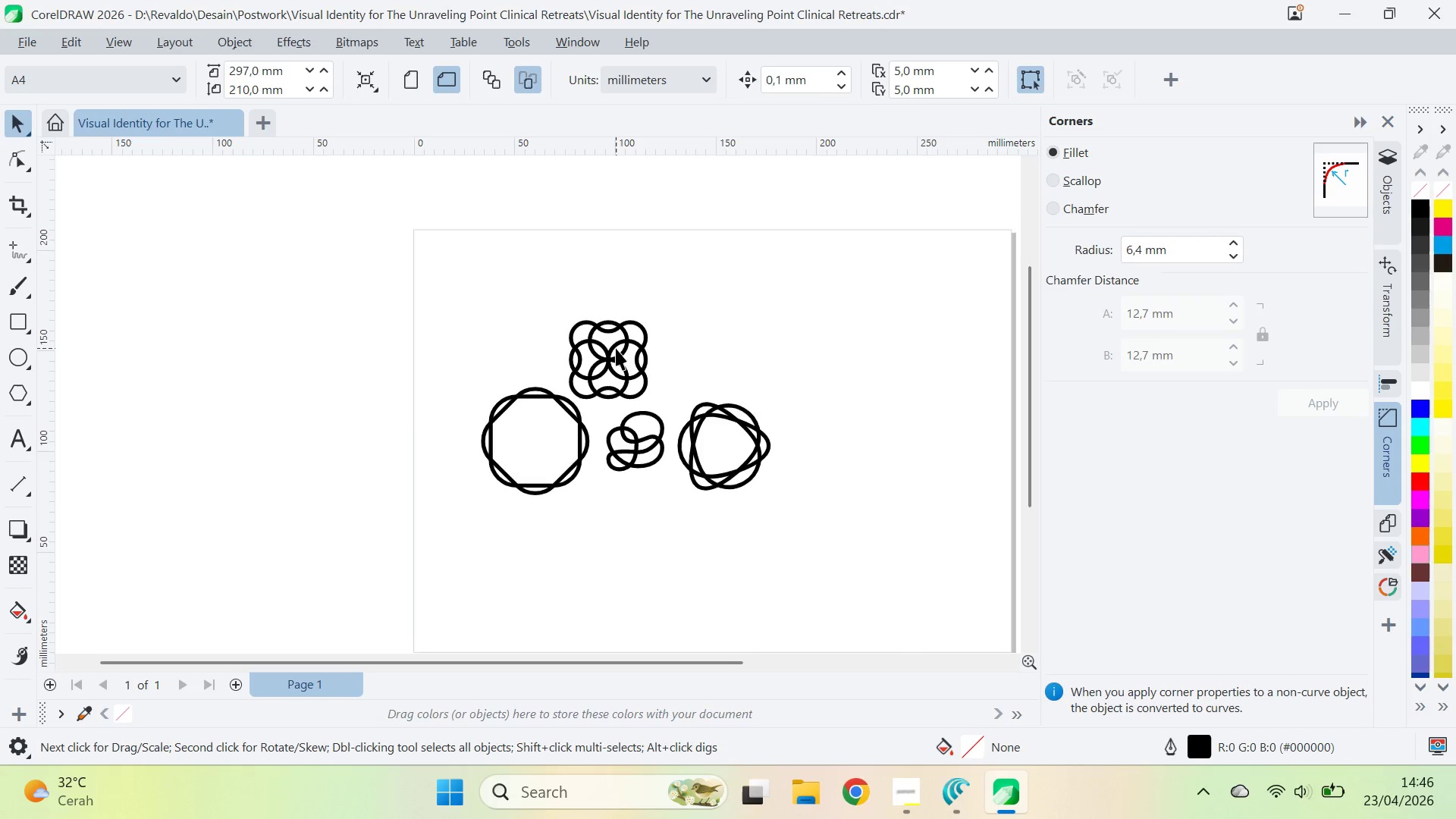 
left_click_drag(start_coordinate=[537, 488], to_coordinate=[828, 507])
 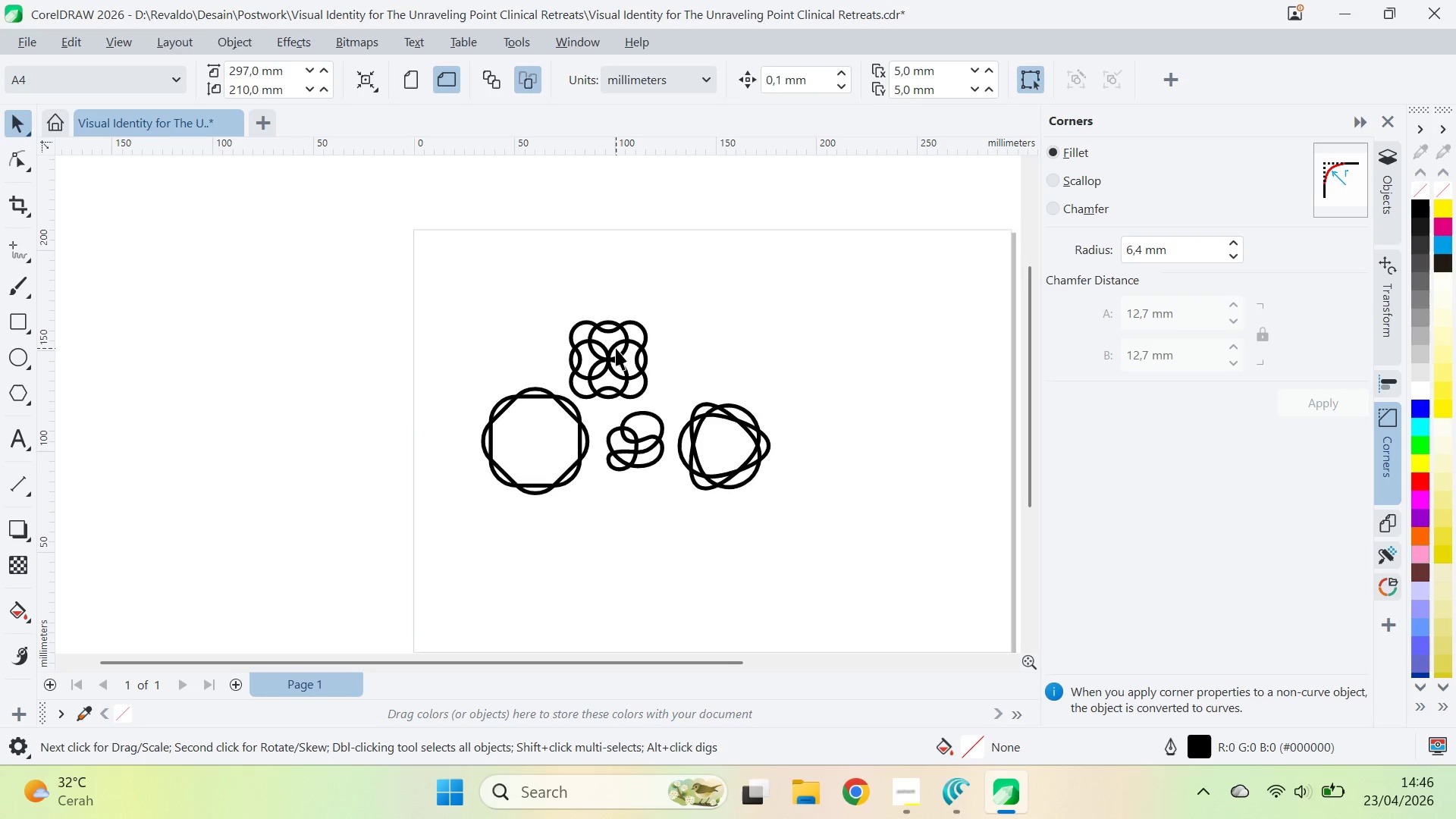 
scroll: coordinate [616, 344], scroll_direction: up, amount: 13.0
 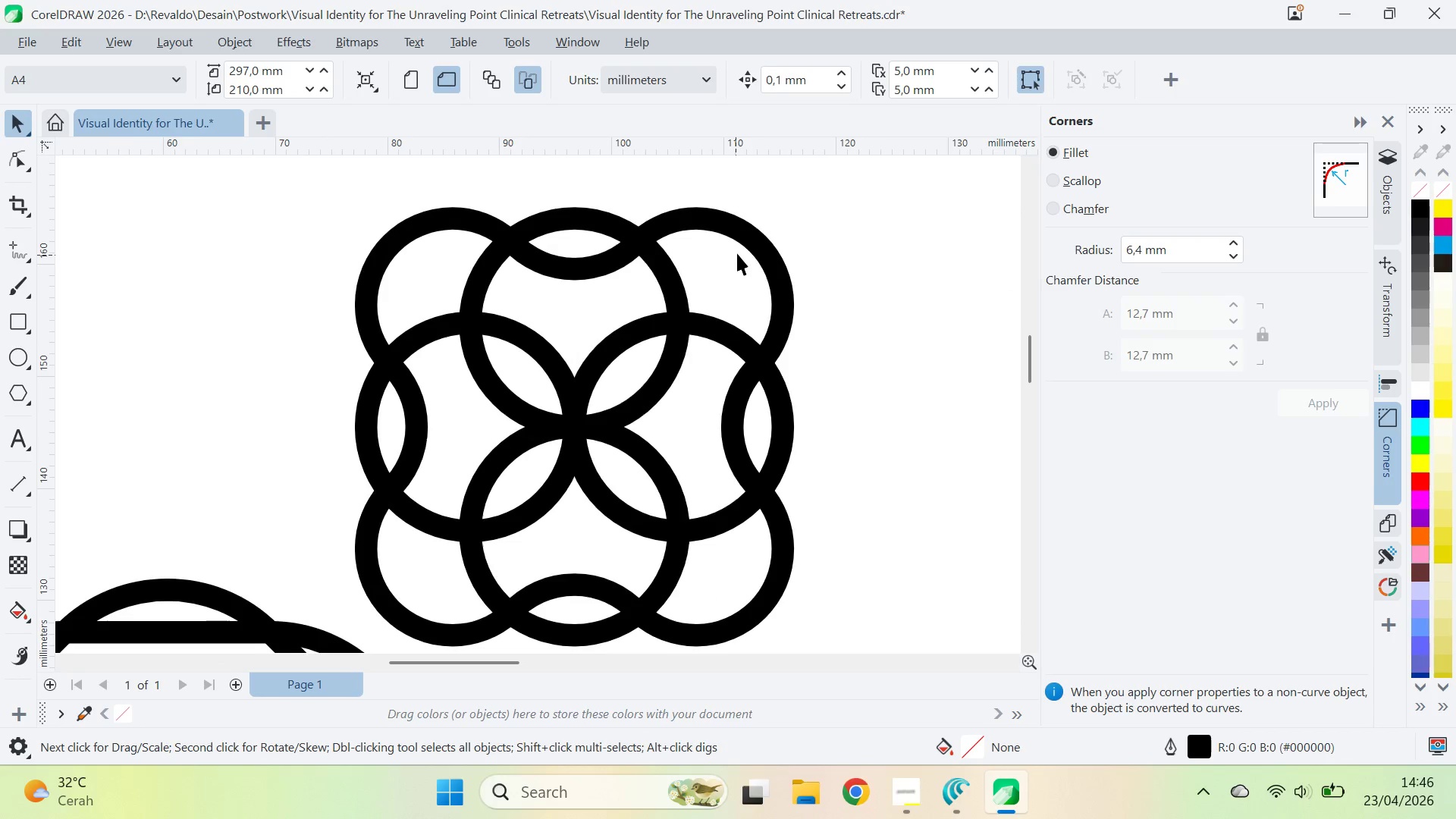 
left_click([737, 253])
 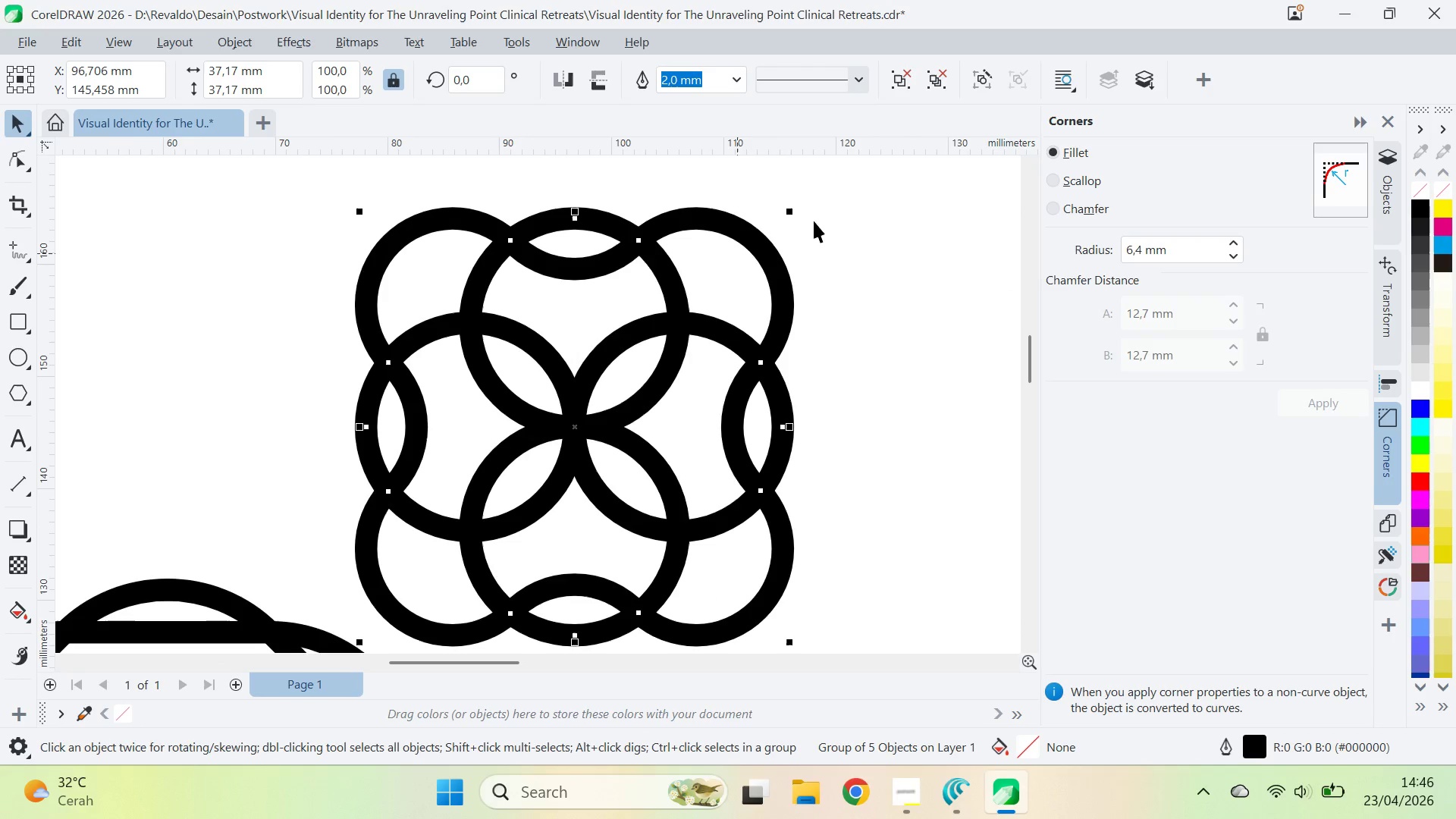 
hold_key(key=ShiftLeft, duration=1.31)
left_click_drag(start_coordinate=[792, 212], to_coordinate=[804, 224])
 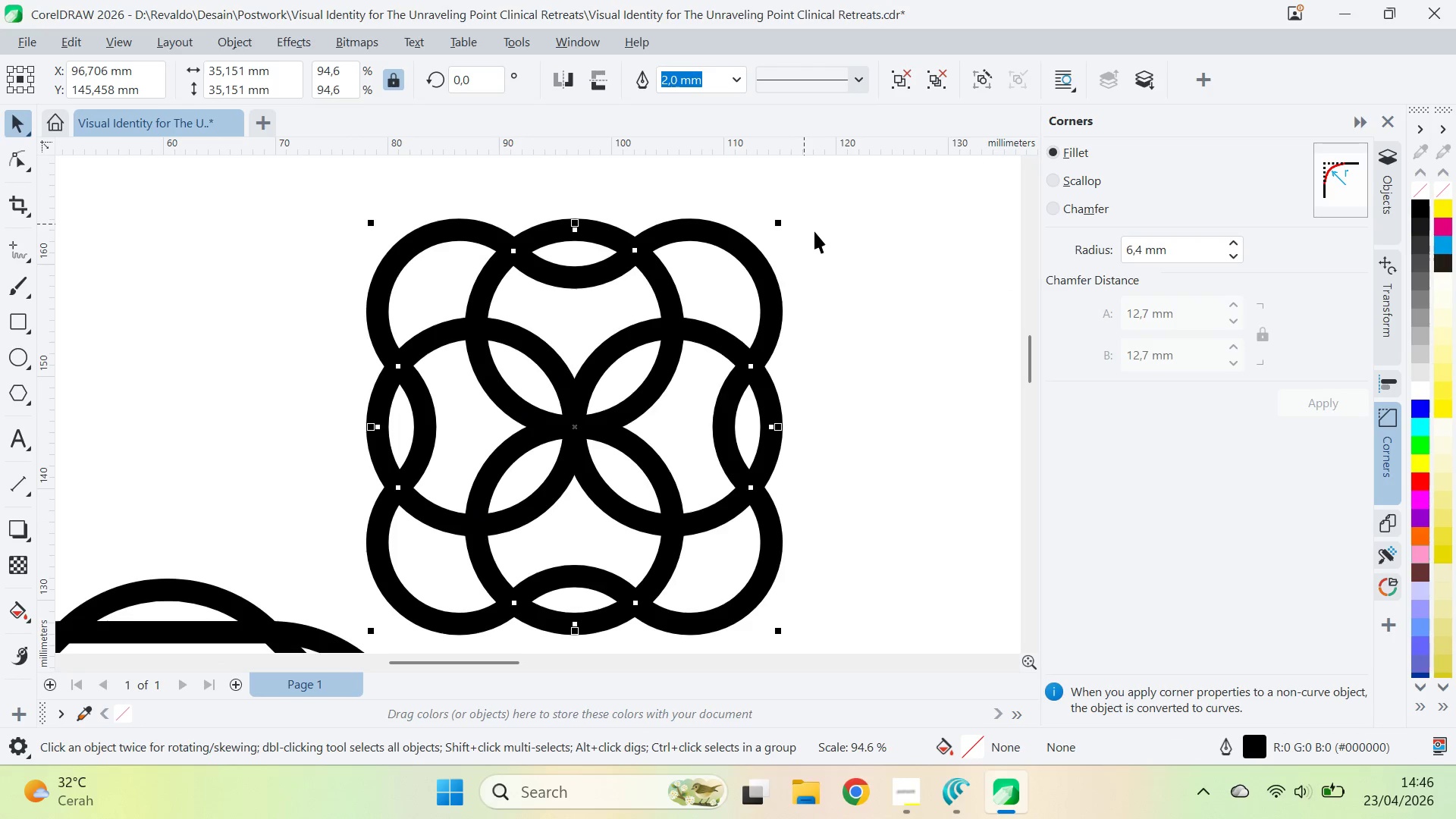 
key(Control+Z)
 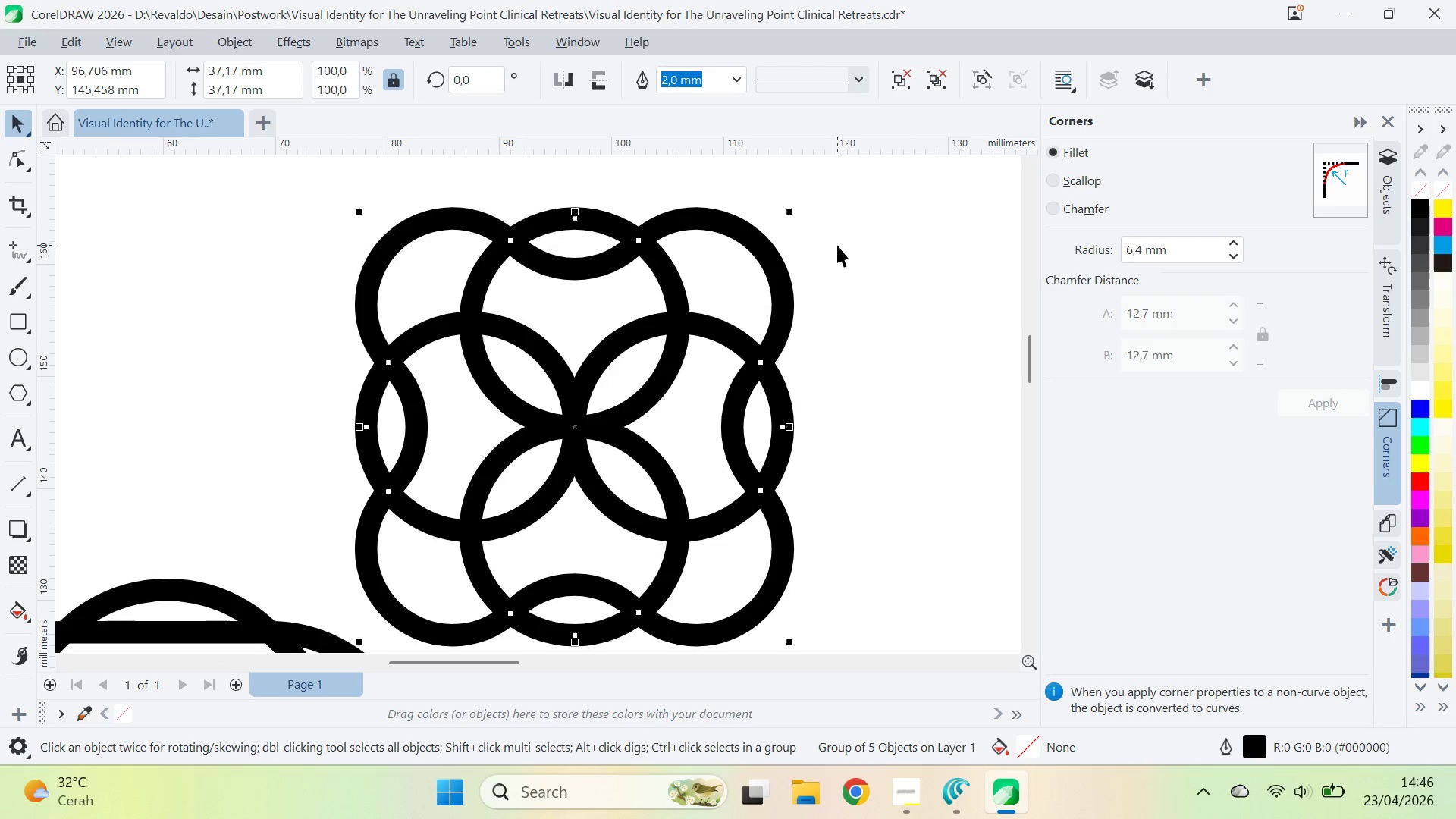 
key(Control+U)
 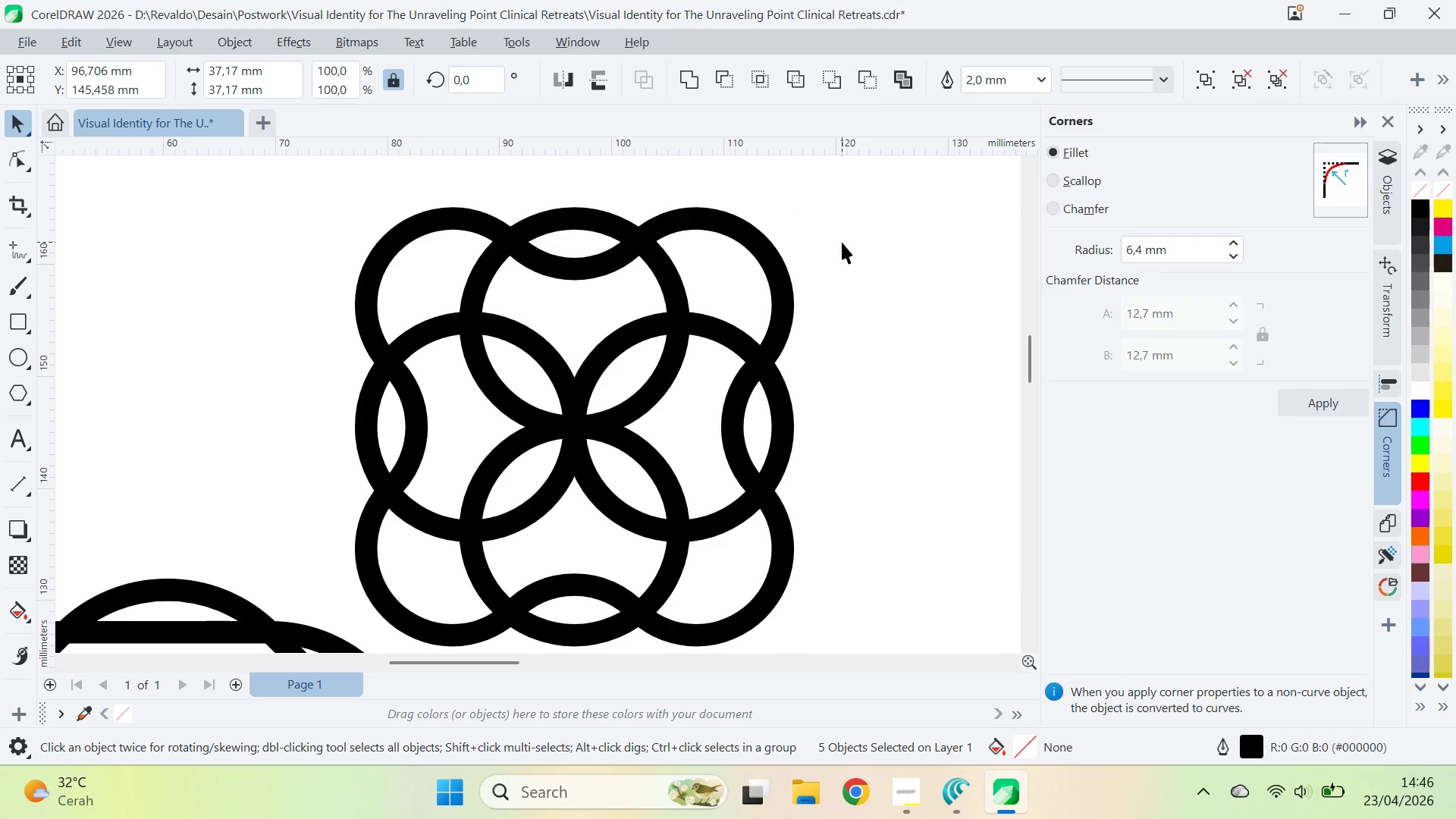 
left_click([842, 242])
 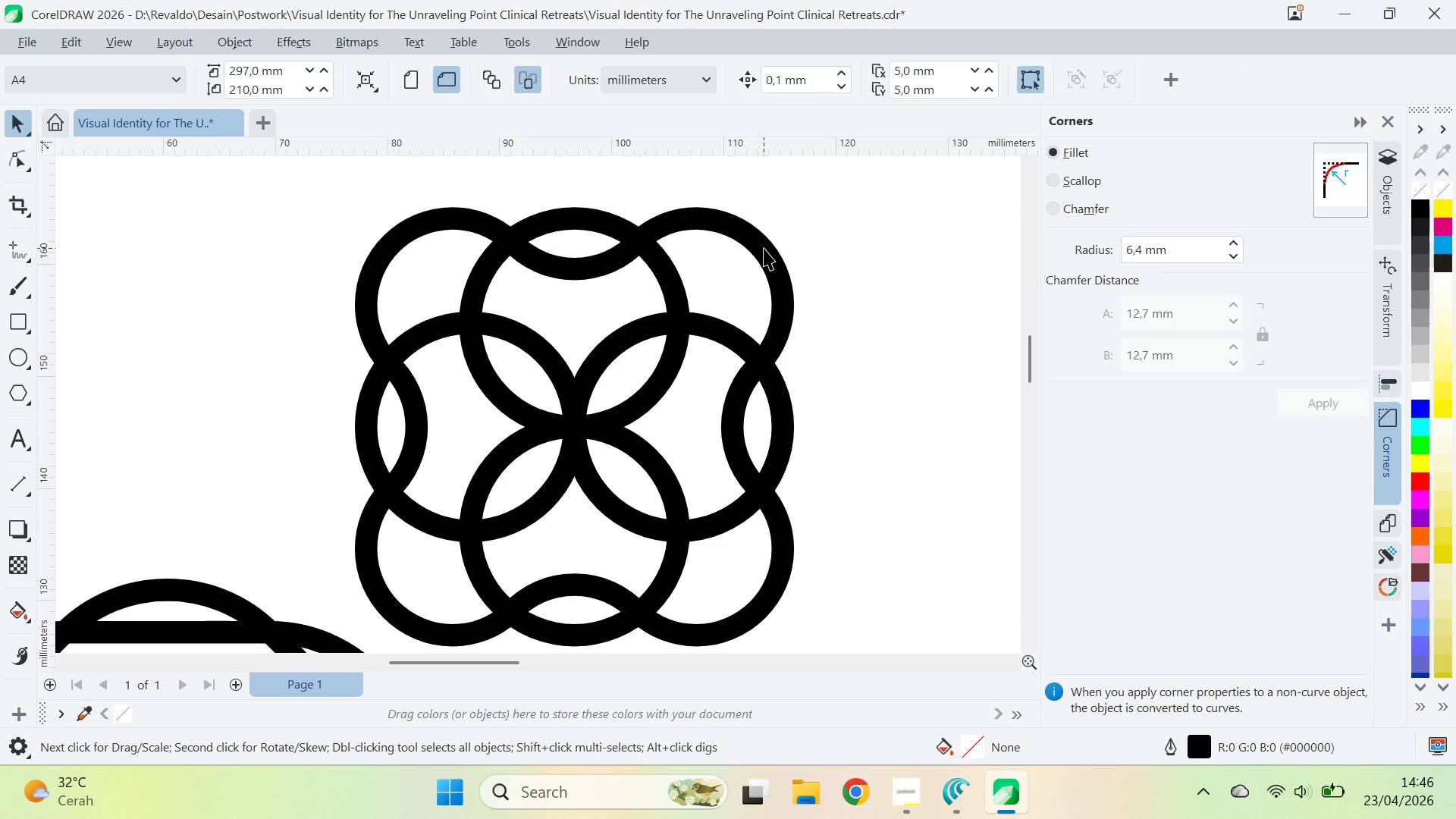 
left_click_drag(start_coordinate=[764, 249], to_coordinate=[893, 246])
 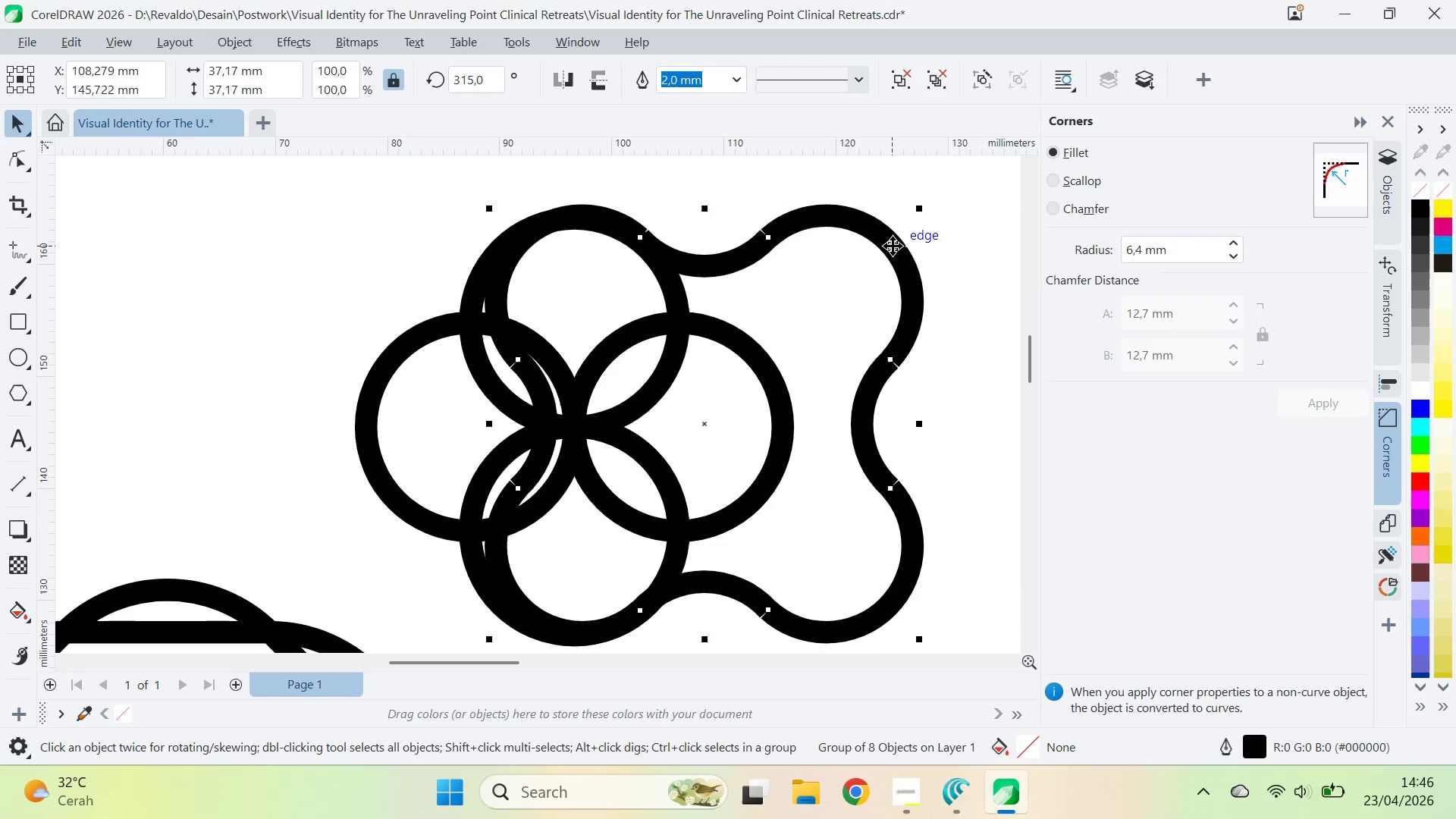 
key(Control+ControlLeft)
 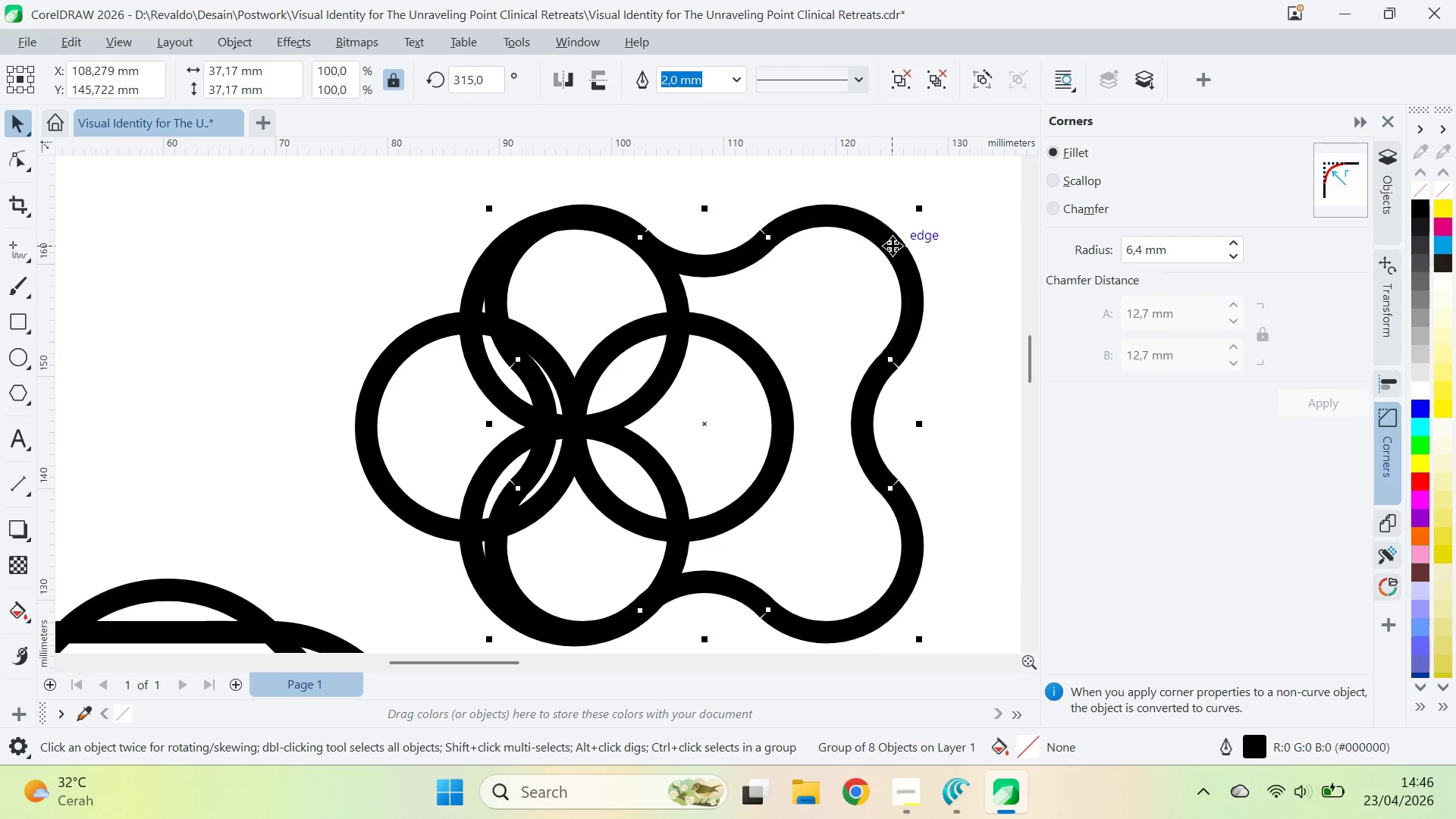 
key(Control+Z)
 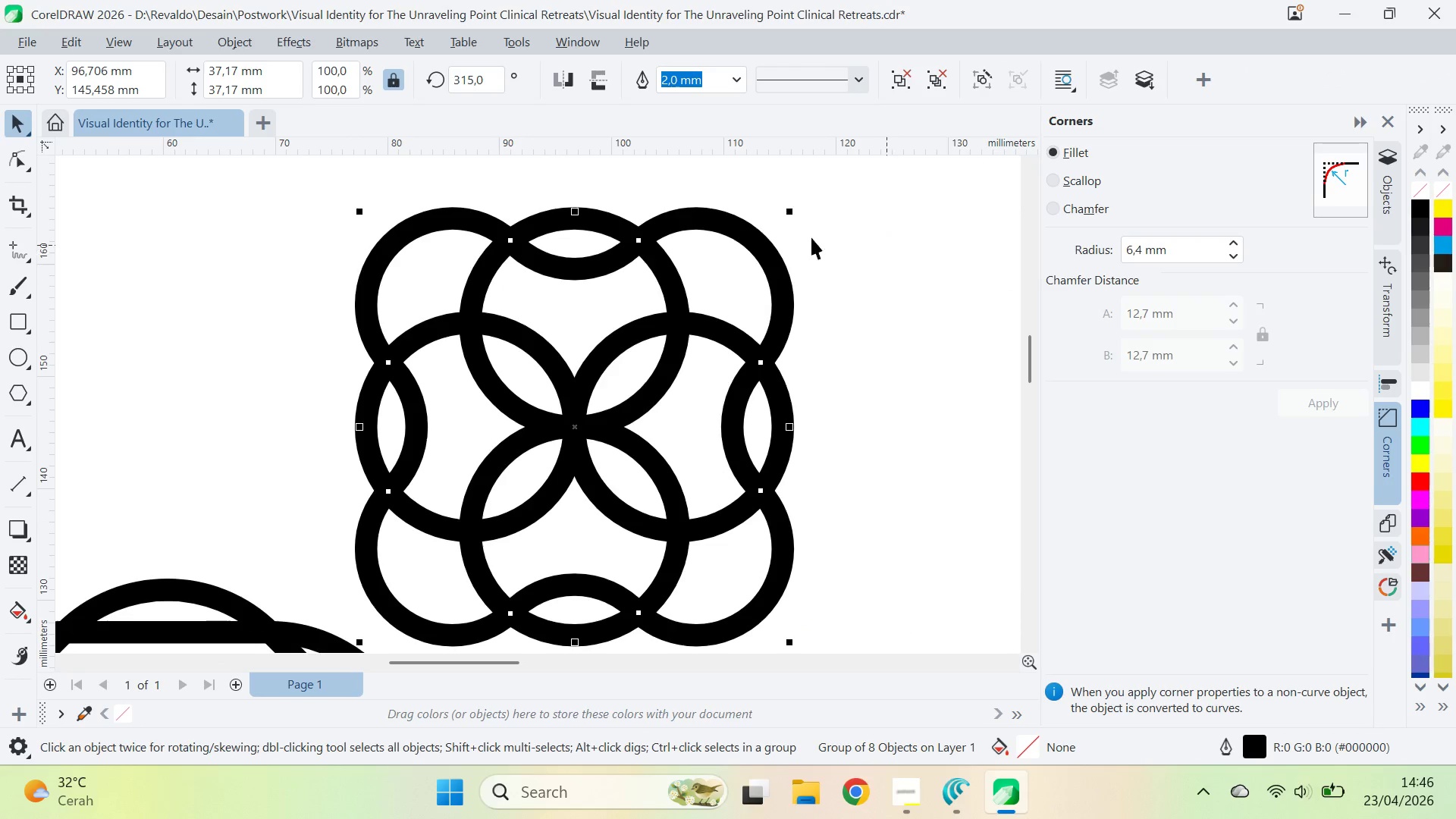 
hold_key(key=ShiftLeft, duration=1.48)
left_click_drag(start_coordinate=[789, 212], to_coordinate=[799, 236])
 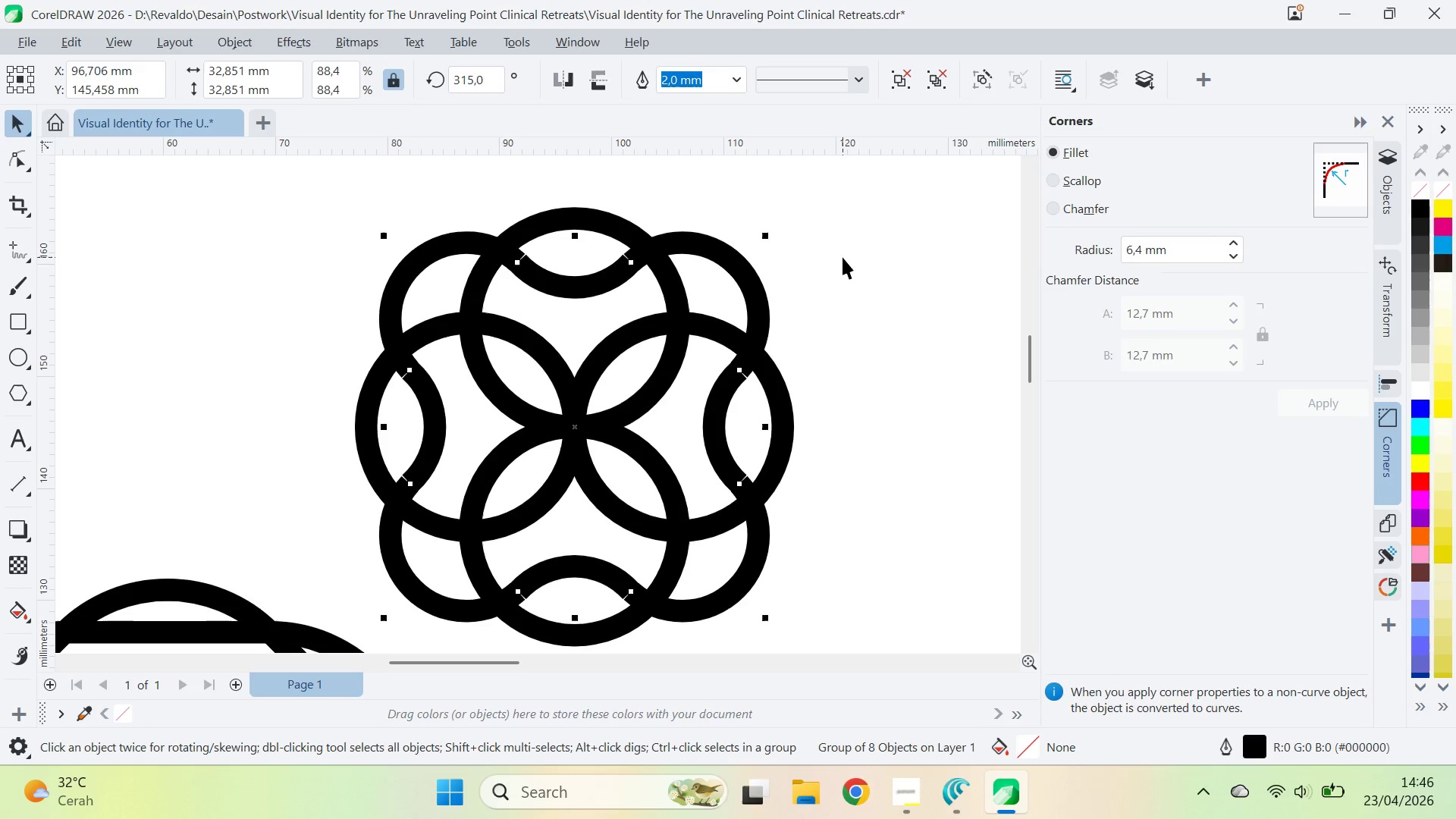 
left_click([843, 257])
 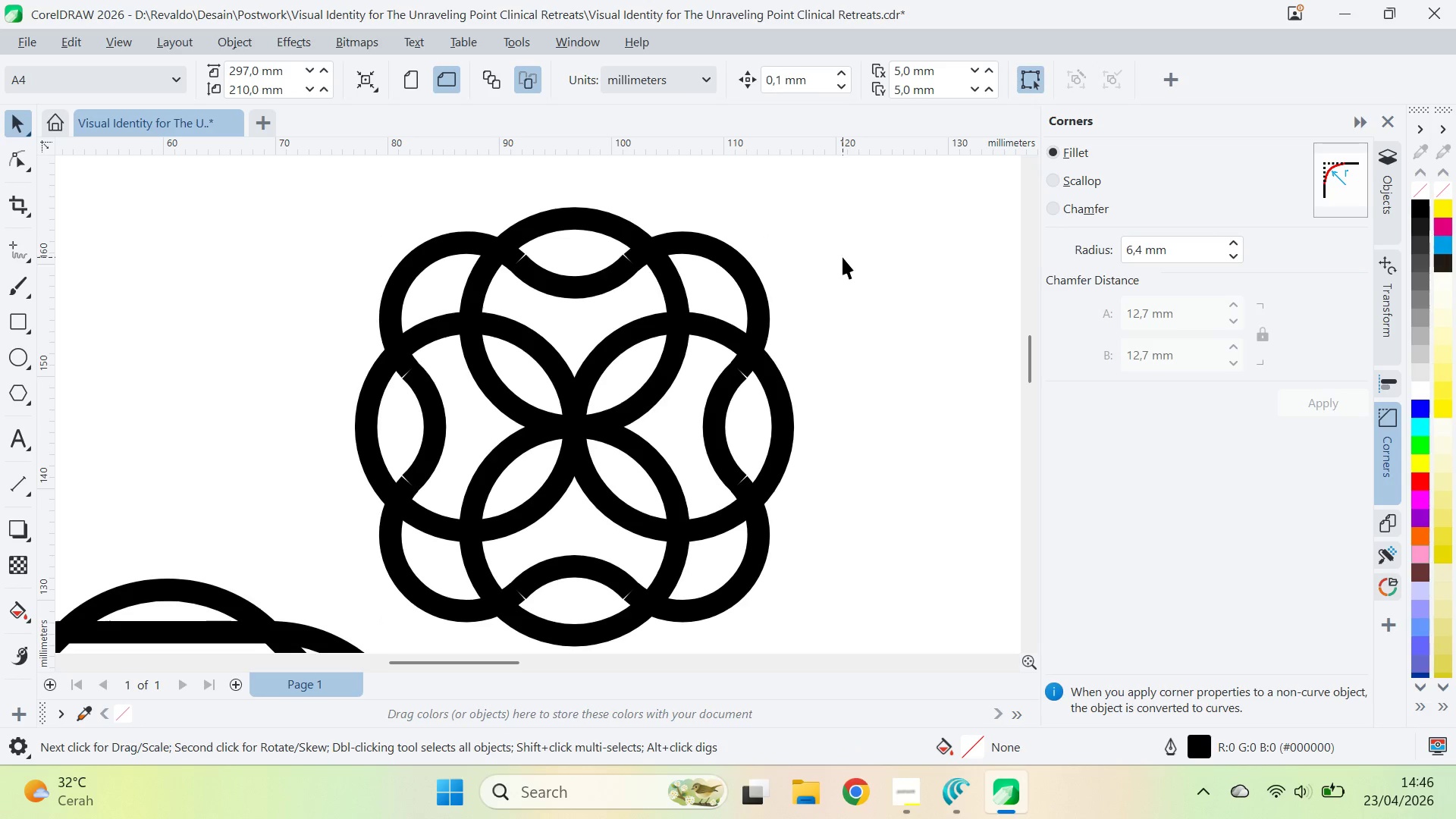 
wait(5.11)
 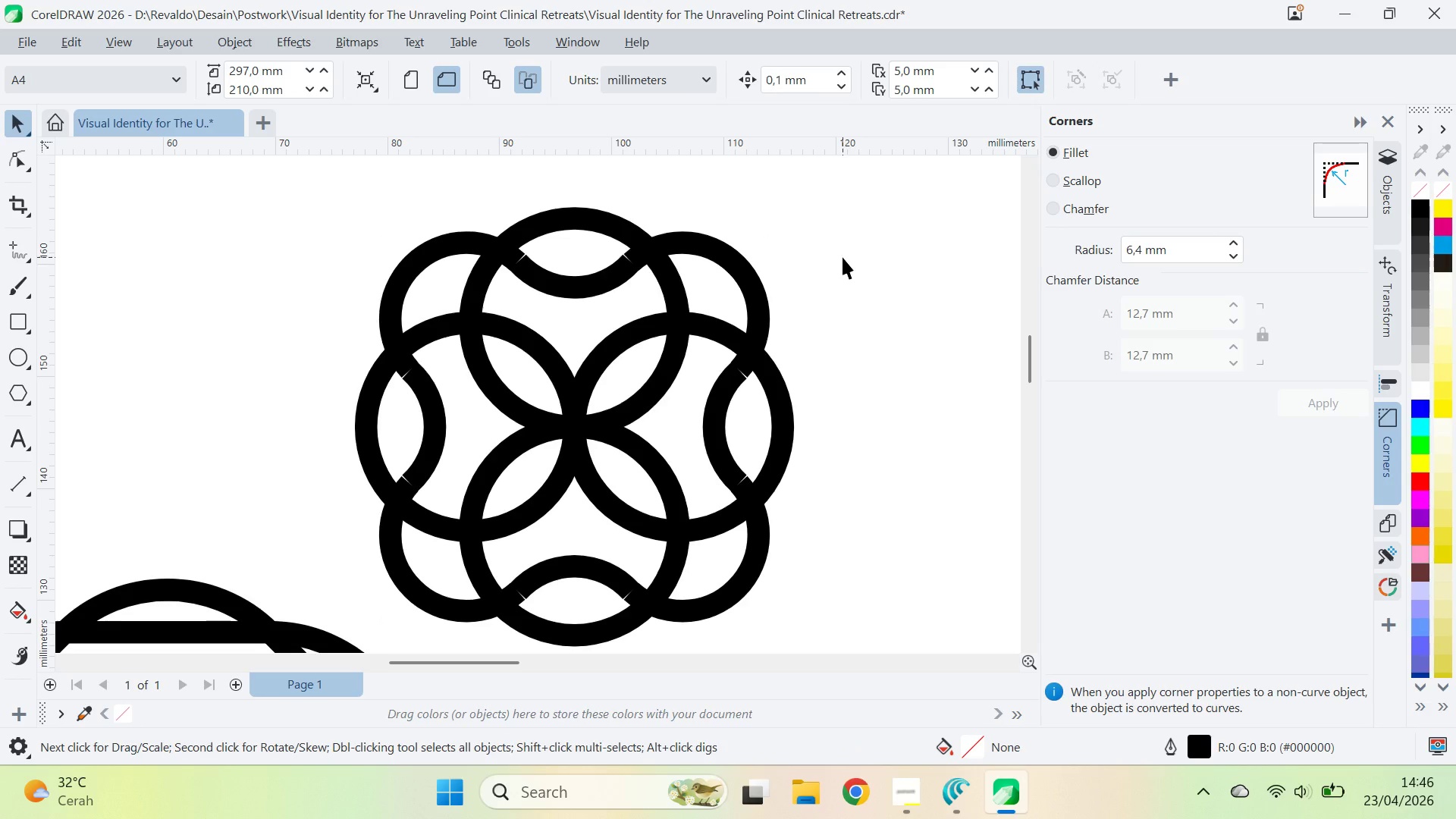 
left_click([764, 300])
 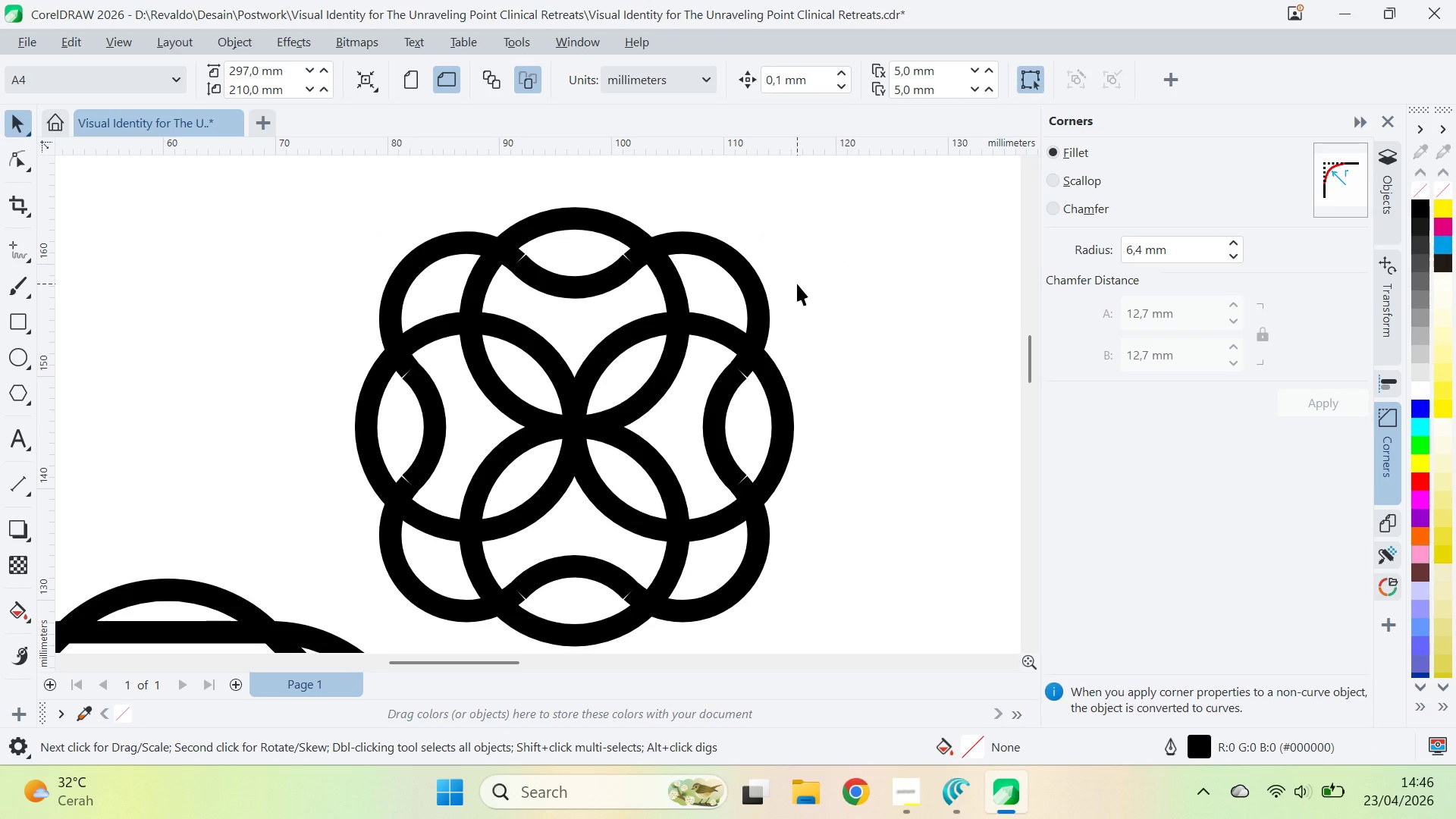 
left_click([767, 289])
 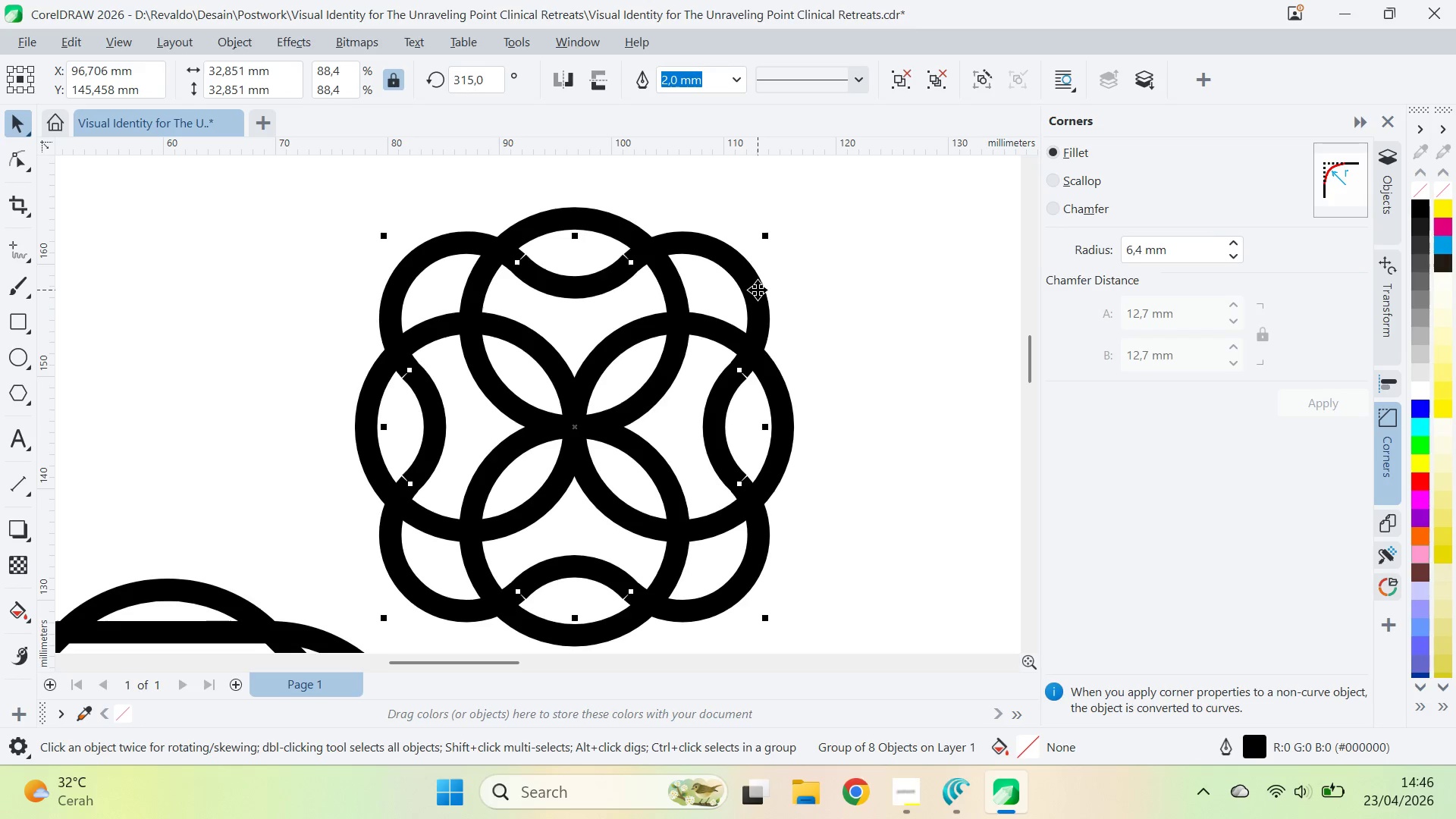 
key(Control+A)
 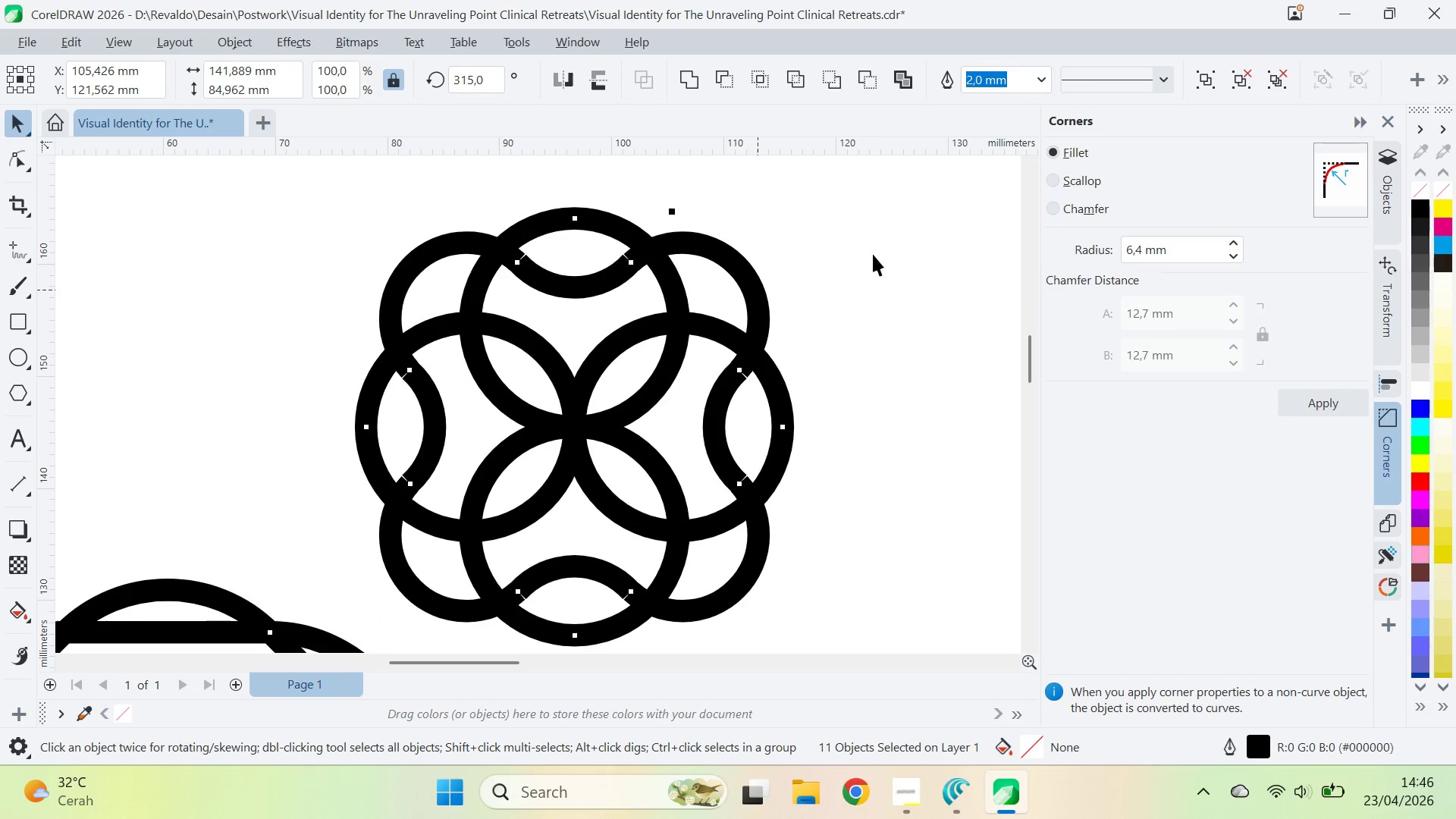 
left_click_drag(start_coordinate=[872, 254], to_coordinate=[858, 260])
 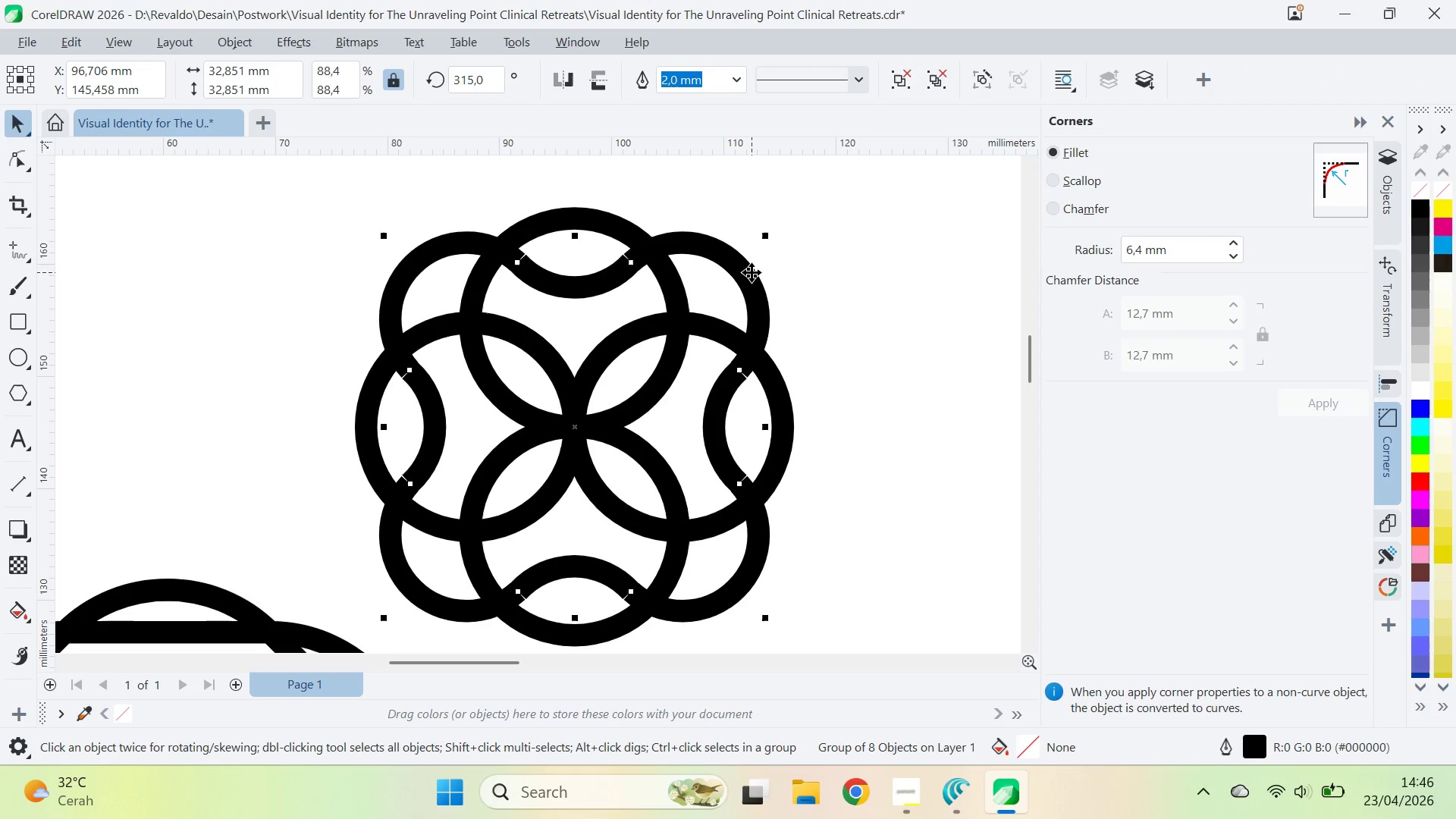 
hold_key(key=ControlLeft, duration=0.42)
 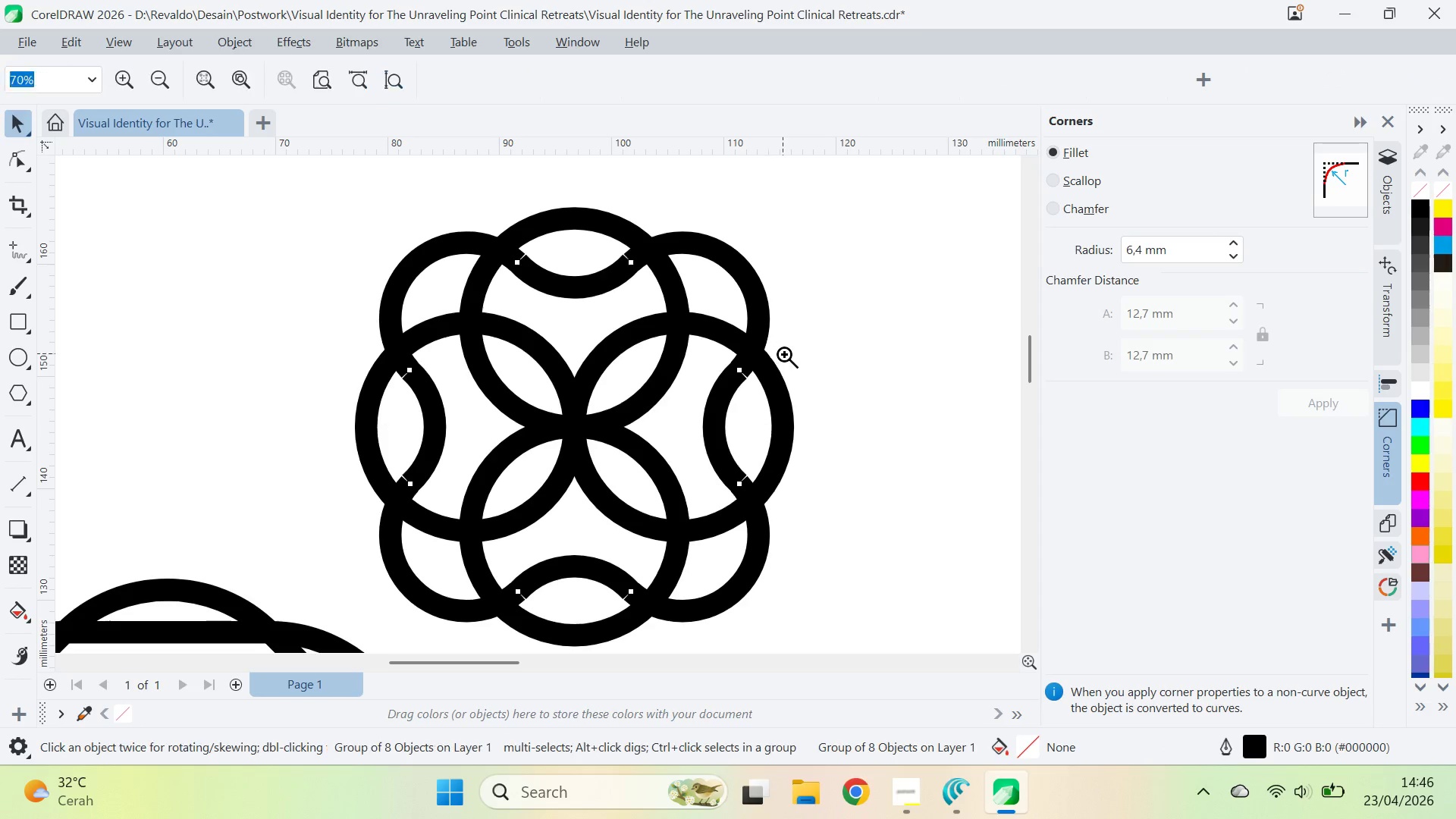 
type(zqv)
 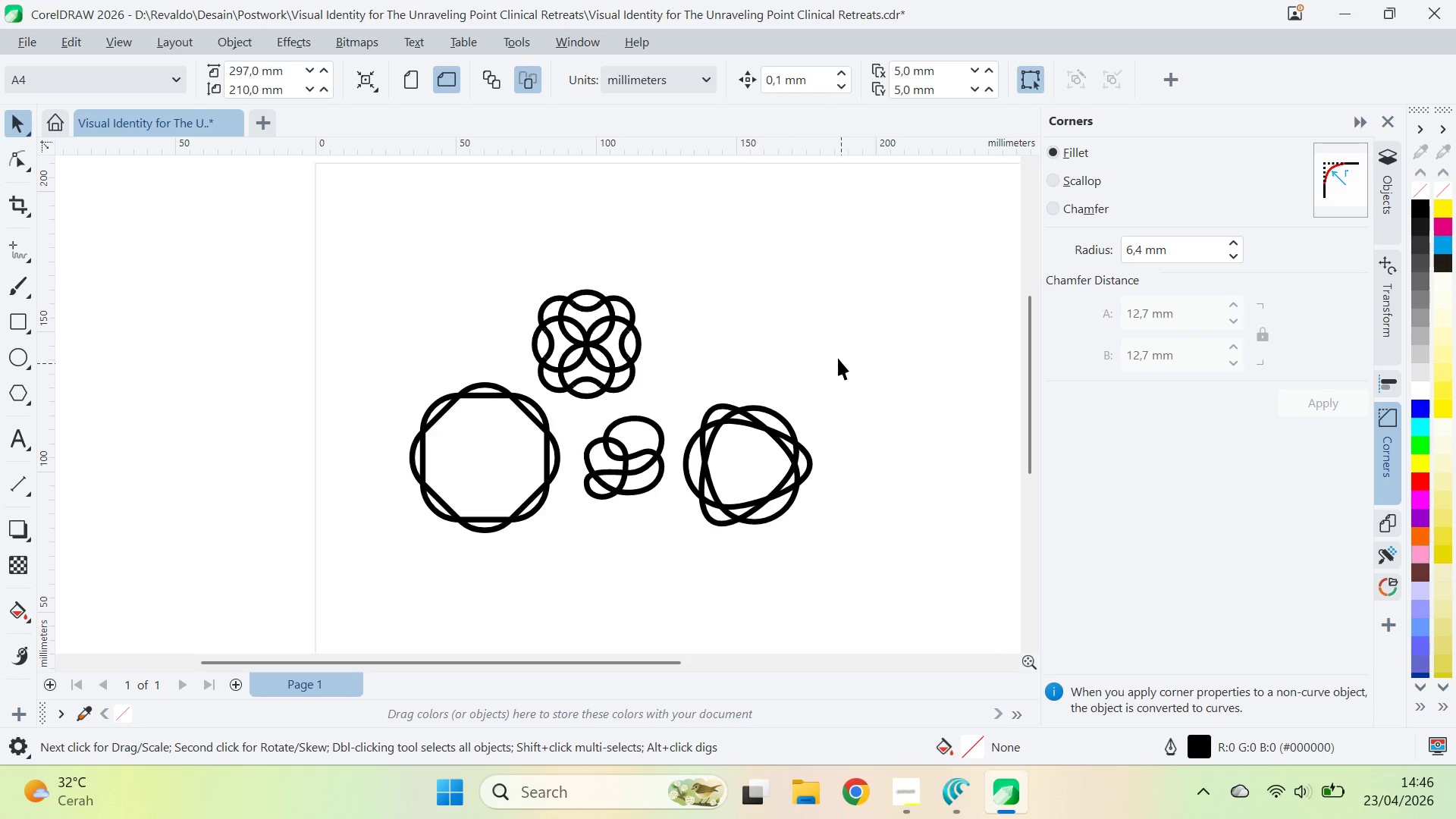 
left_click_drag(start_coordinate=[782, 374], to_coordinate=[821, 308])
 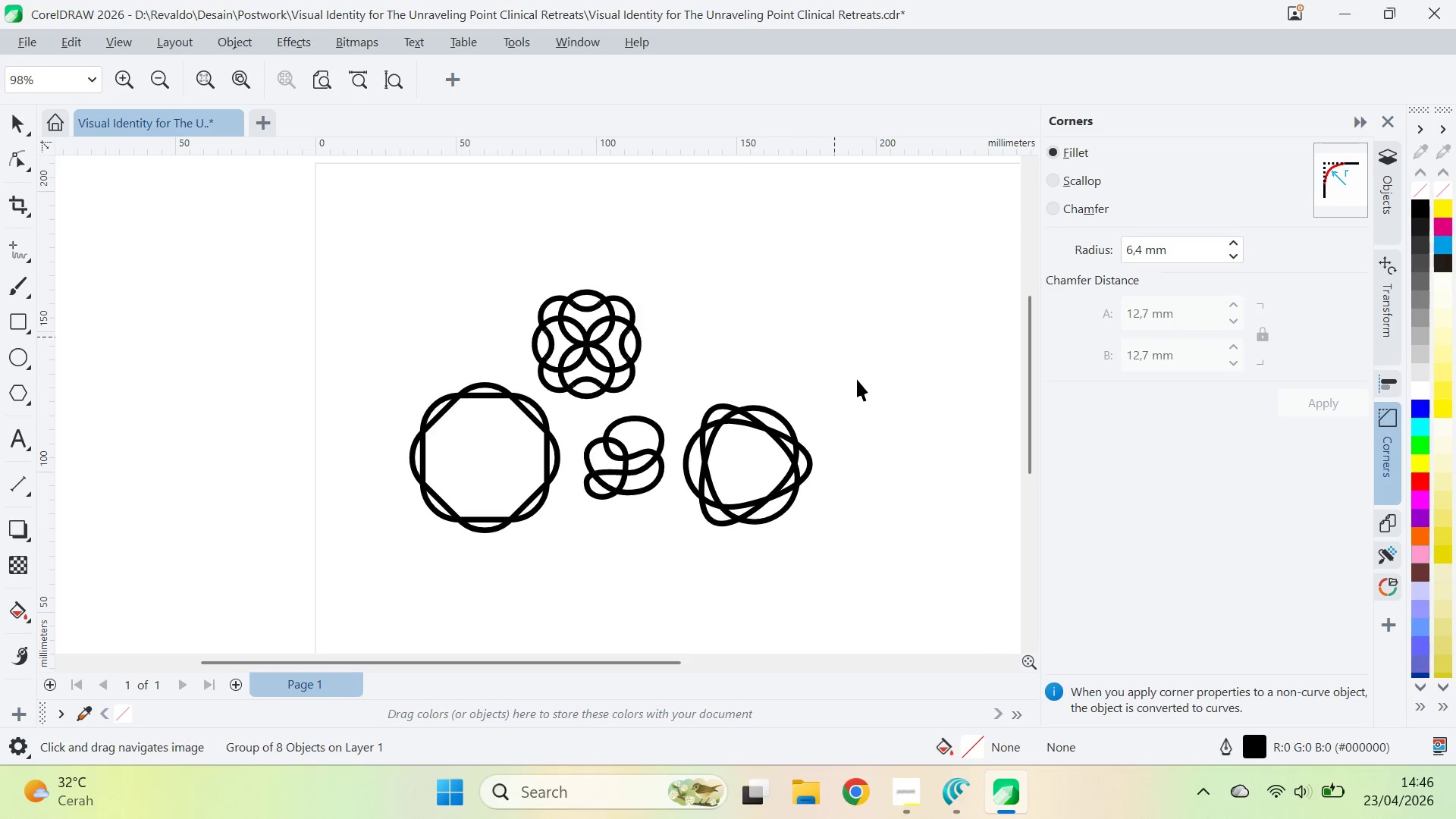 
double_click([857, 379])
 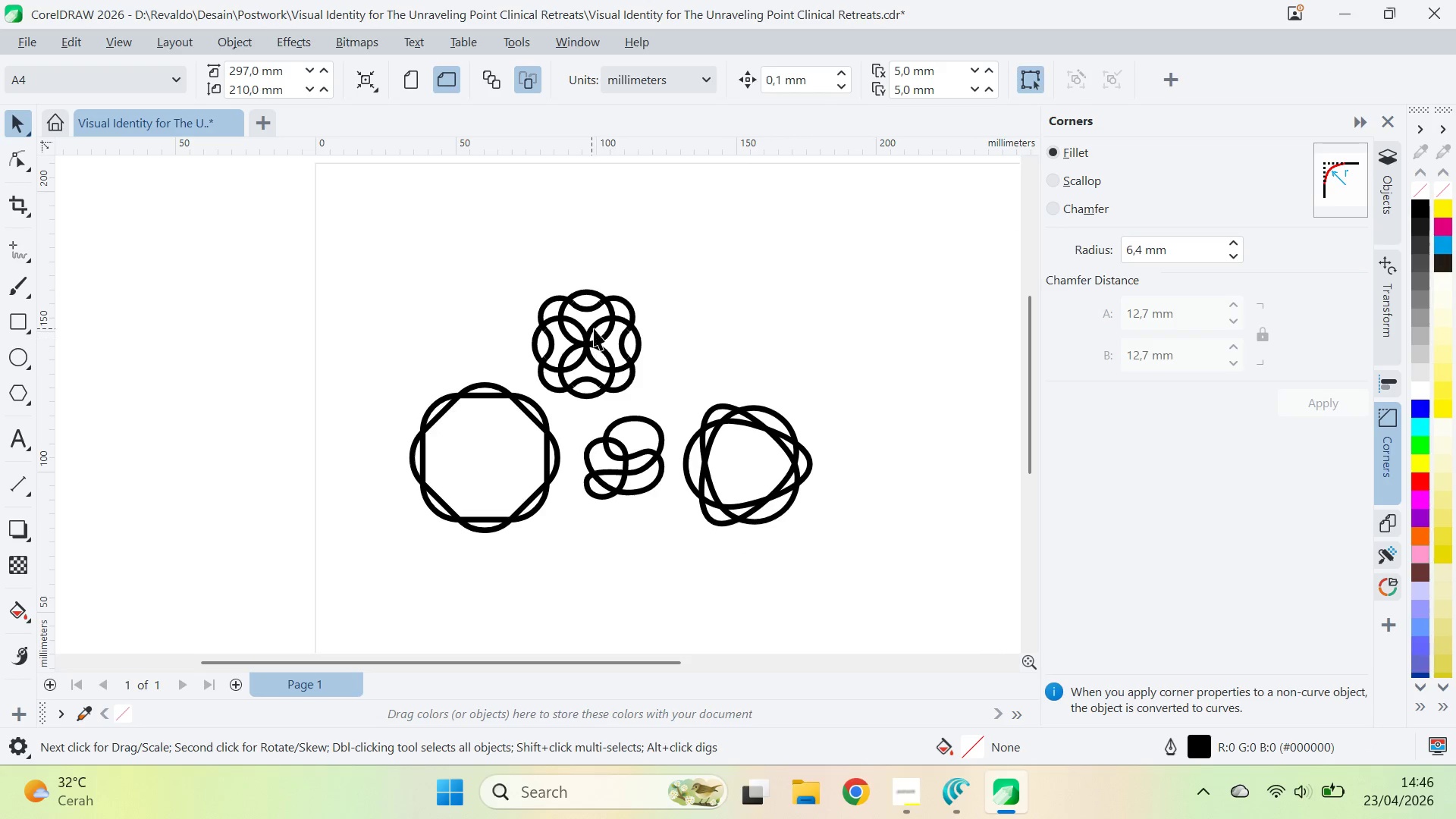 
left_click_drag(start_coordinate=[695, 253], to_coordinate=[506, 415])
 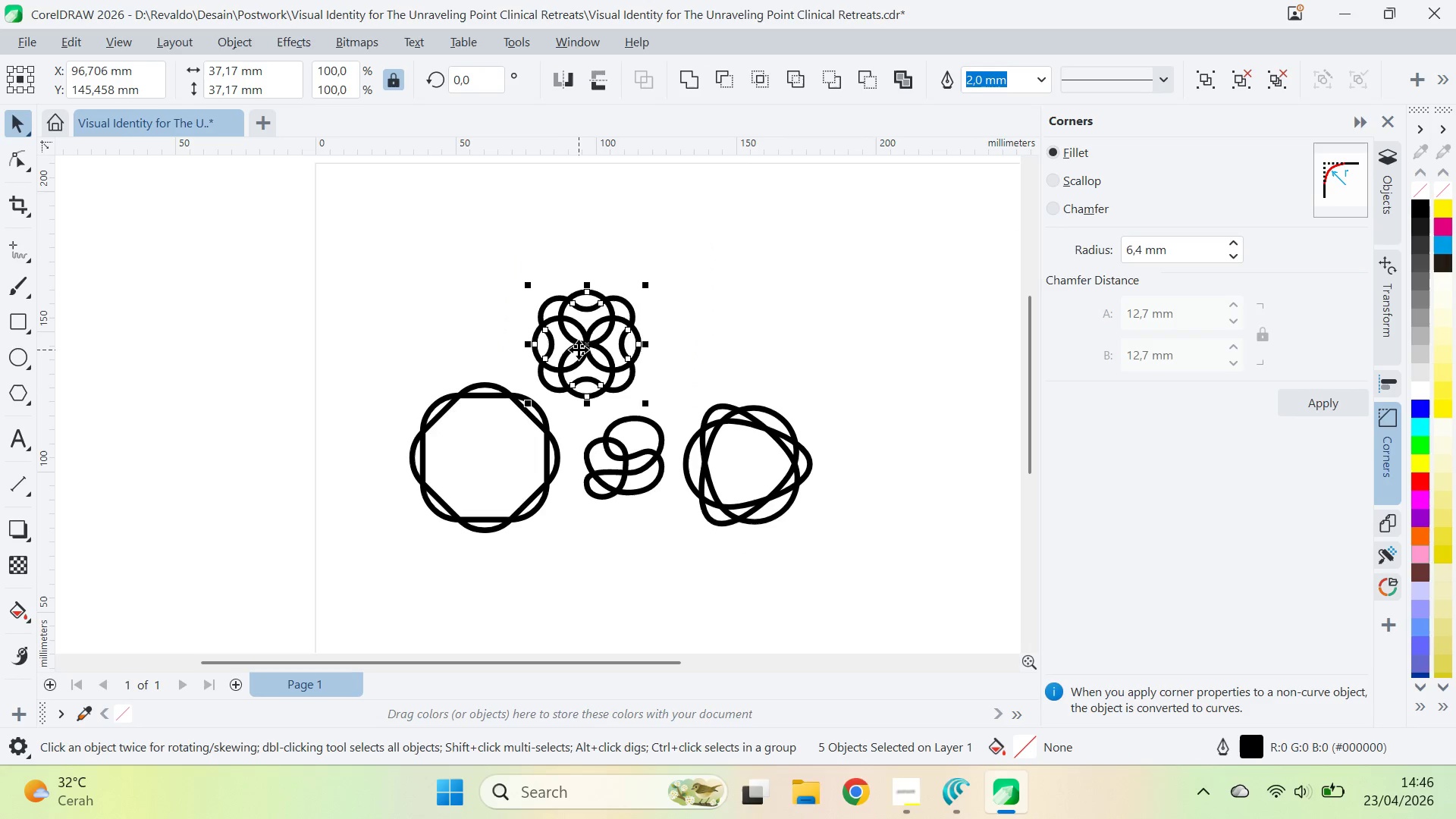 
left_click_drag(start_coordinate=[579, 350], to_coordinate=[946, 424])
 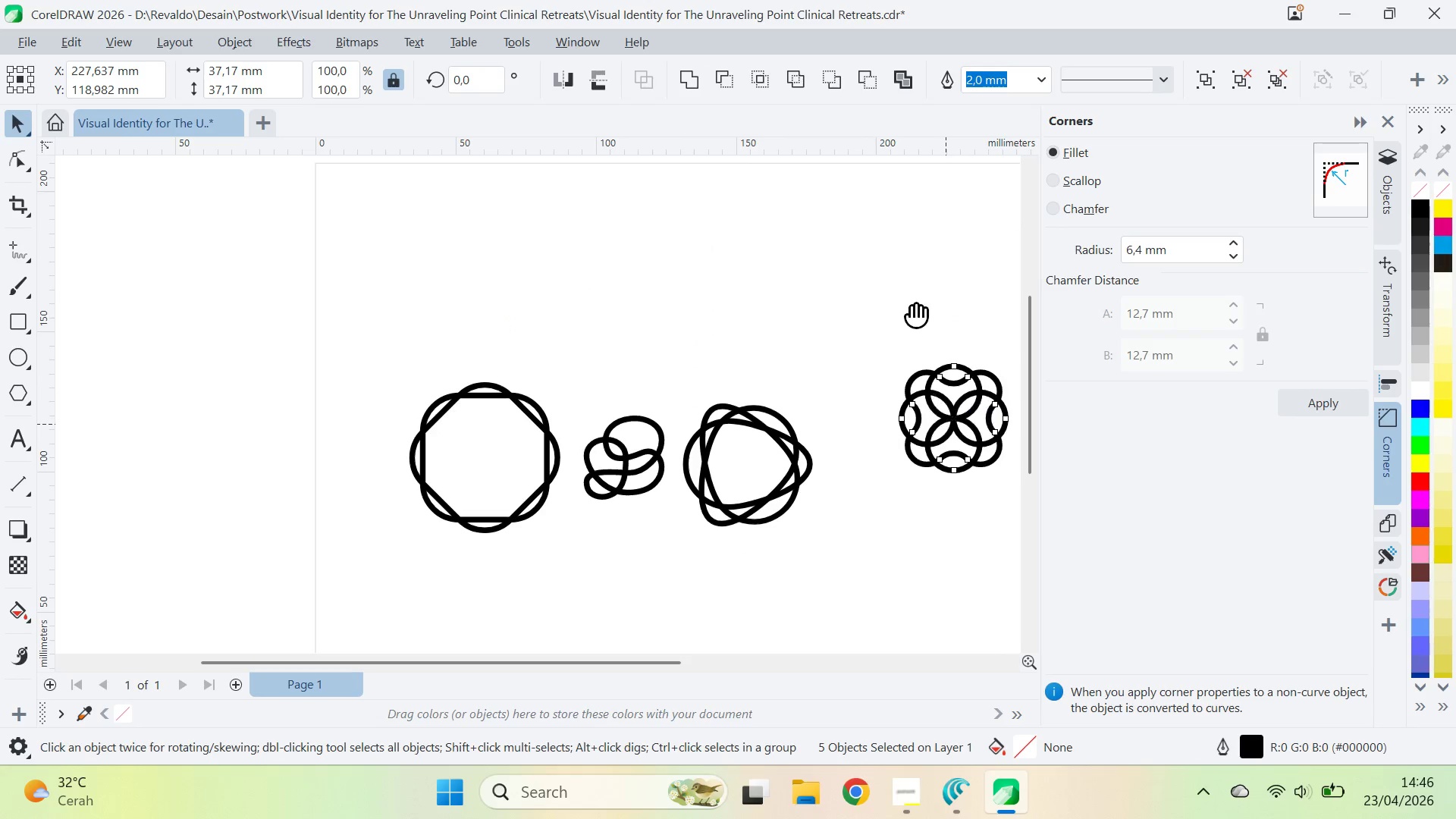 
type(qv)
 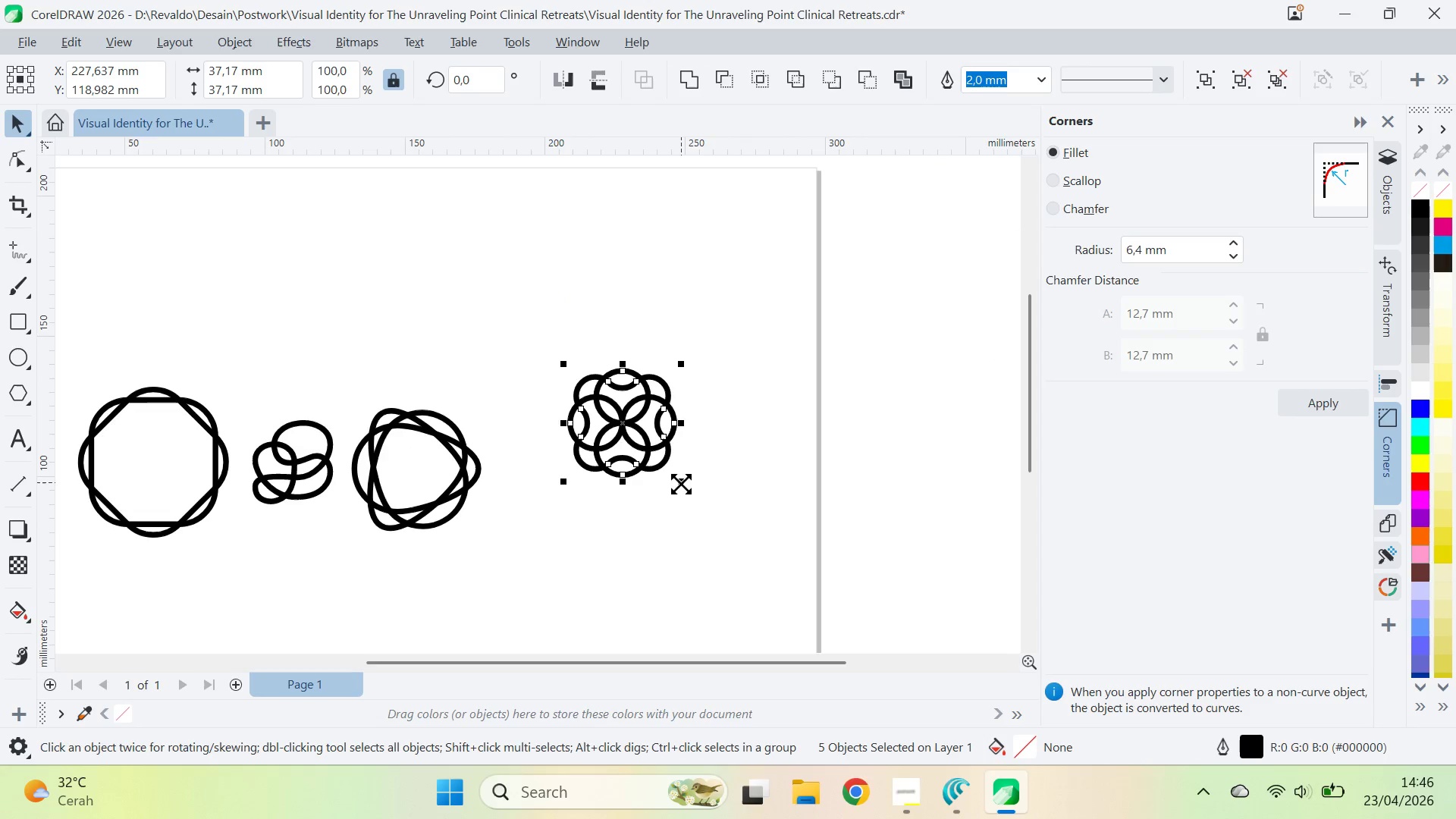 
left_click_drag(start_coordinate=[911, 303], to_coordinate=[580, 310])
 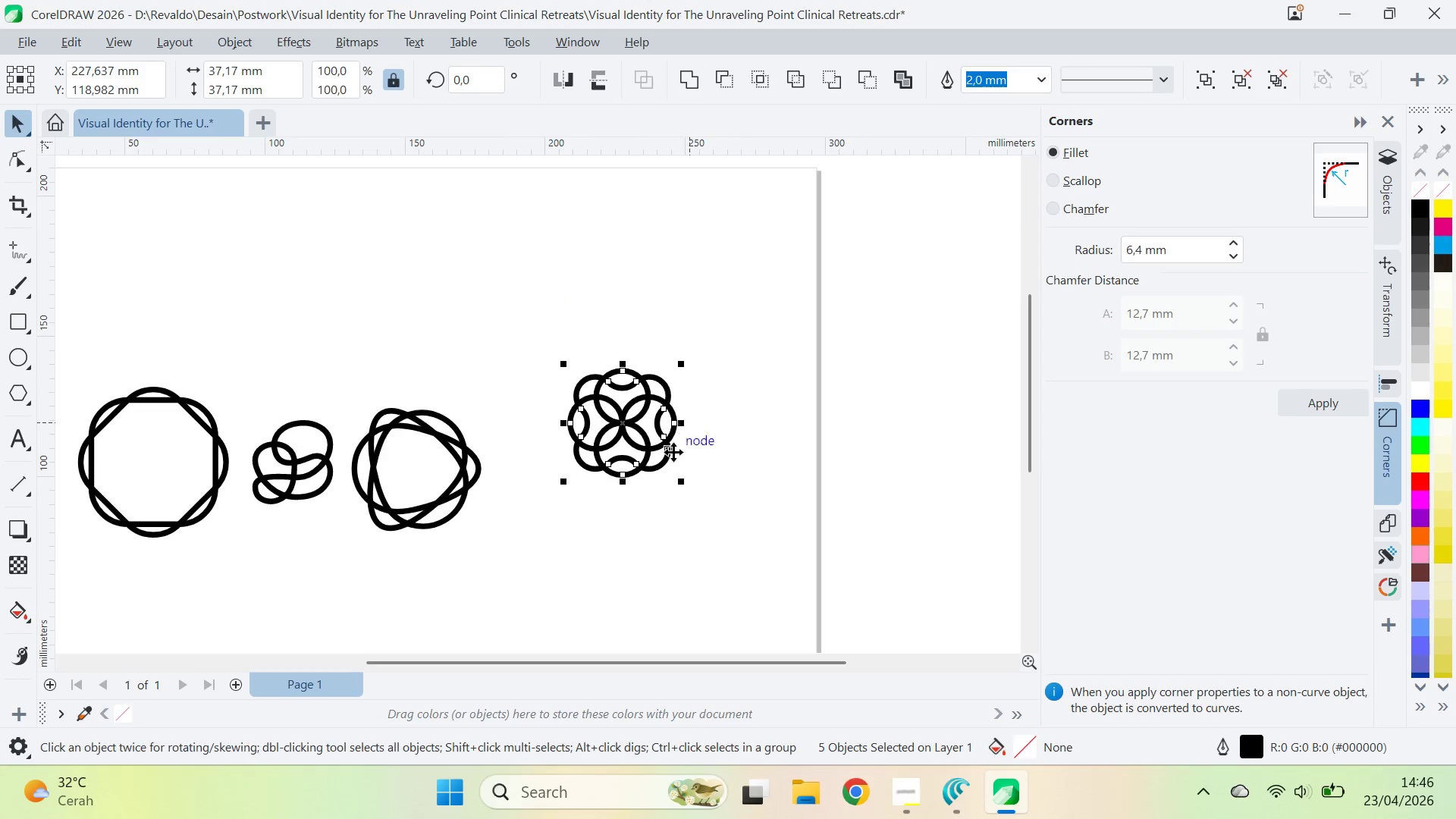 
hold_key(key=ShiftLeft, duration=0.88)
left_click_drag(start_coordinate=[681, 485], to_coordinate=[745, 568])
 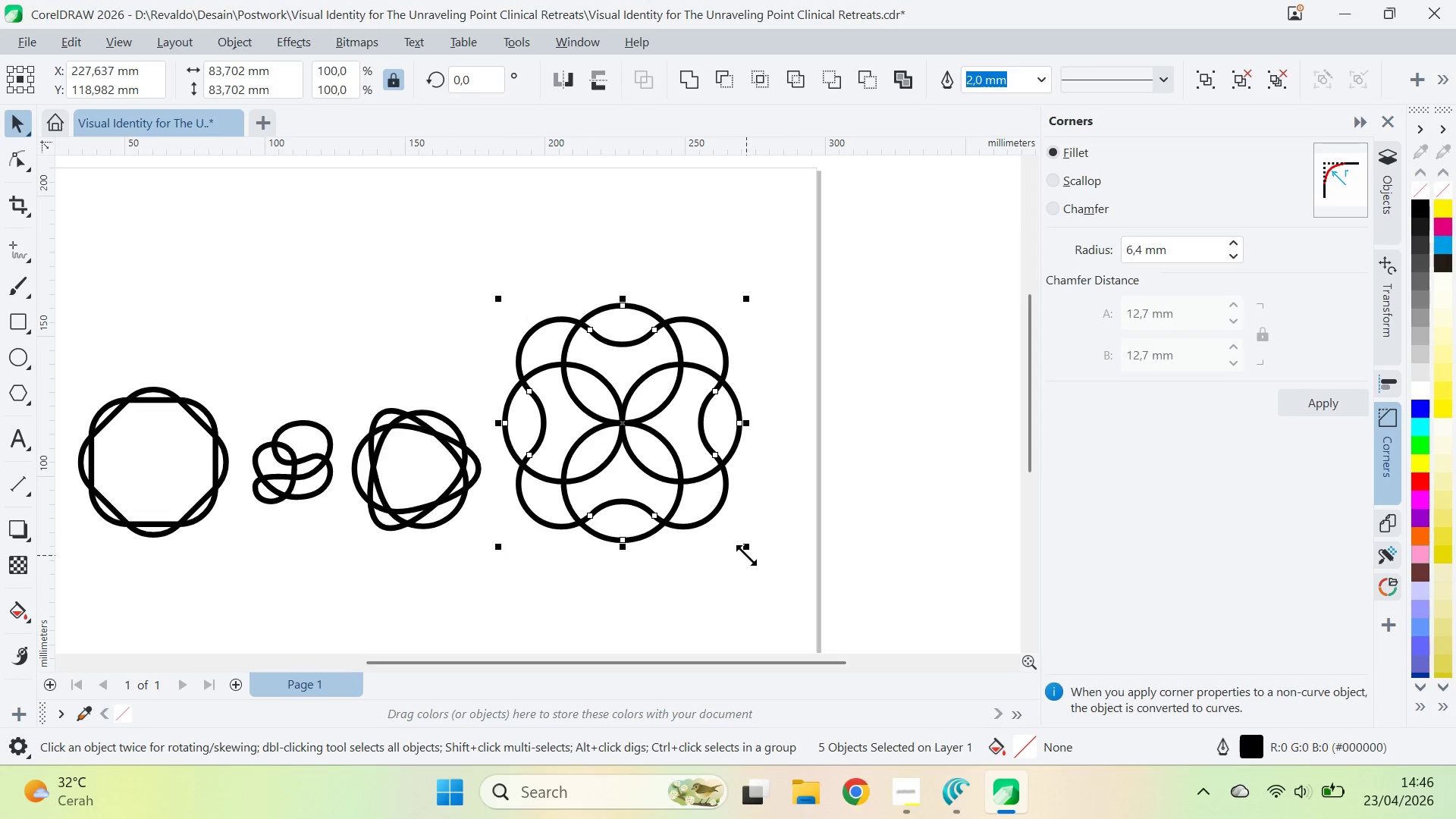 
key(Control+Z)
 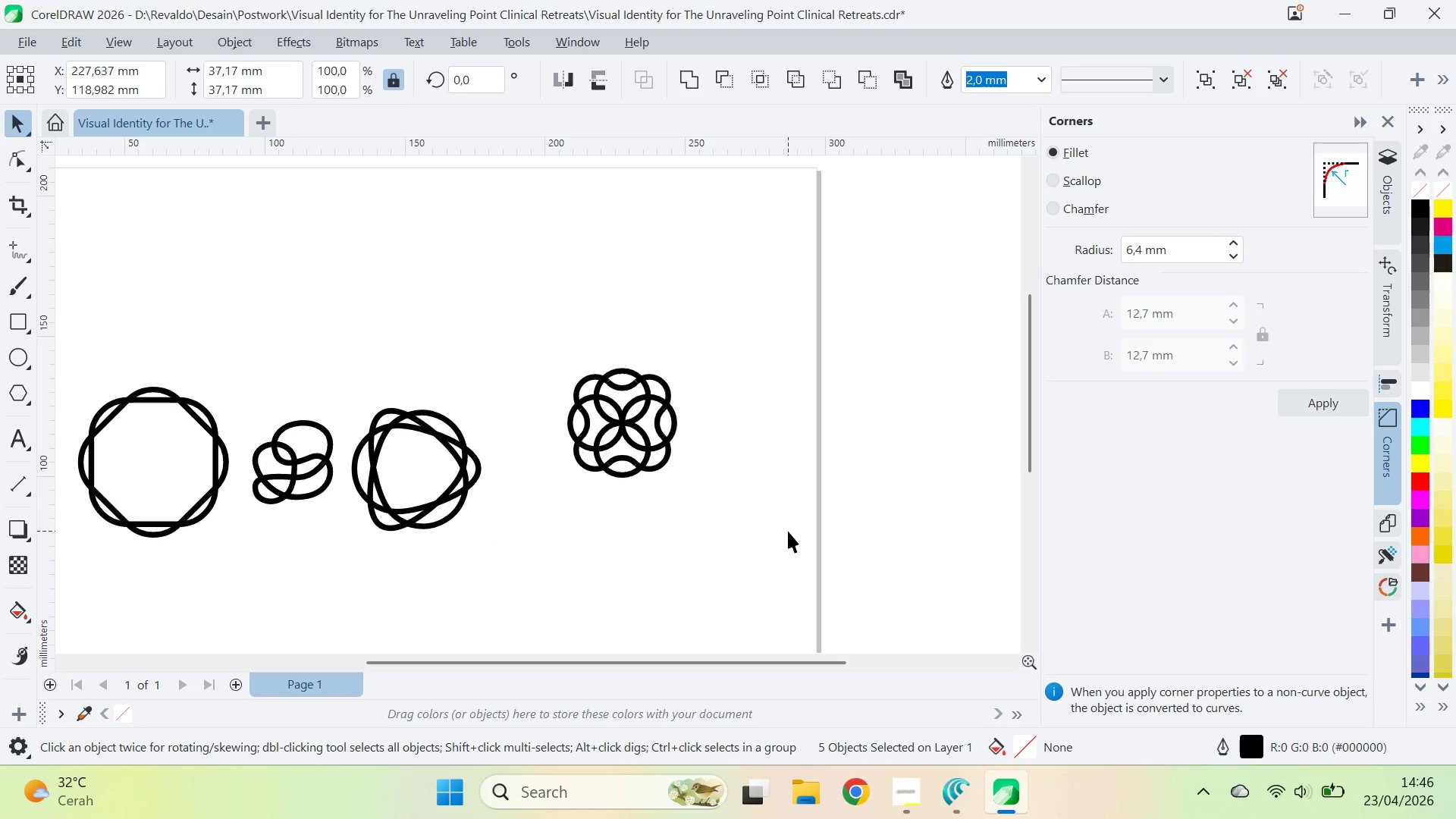 
left_click_drag(start_coordinate=[787, 532], to_coordinate=[776, 526])
 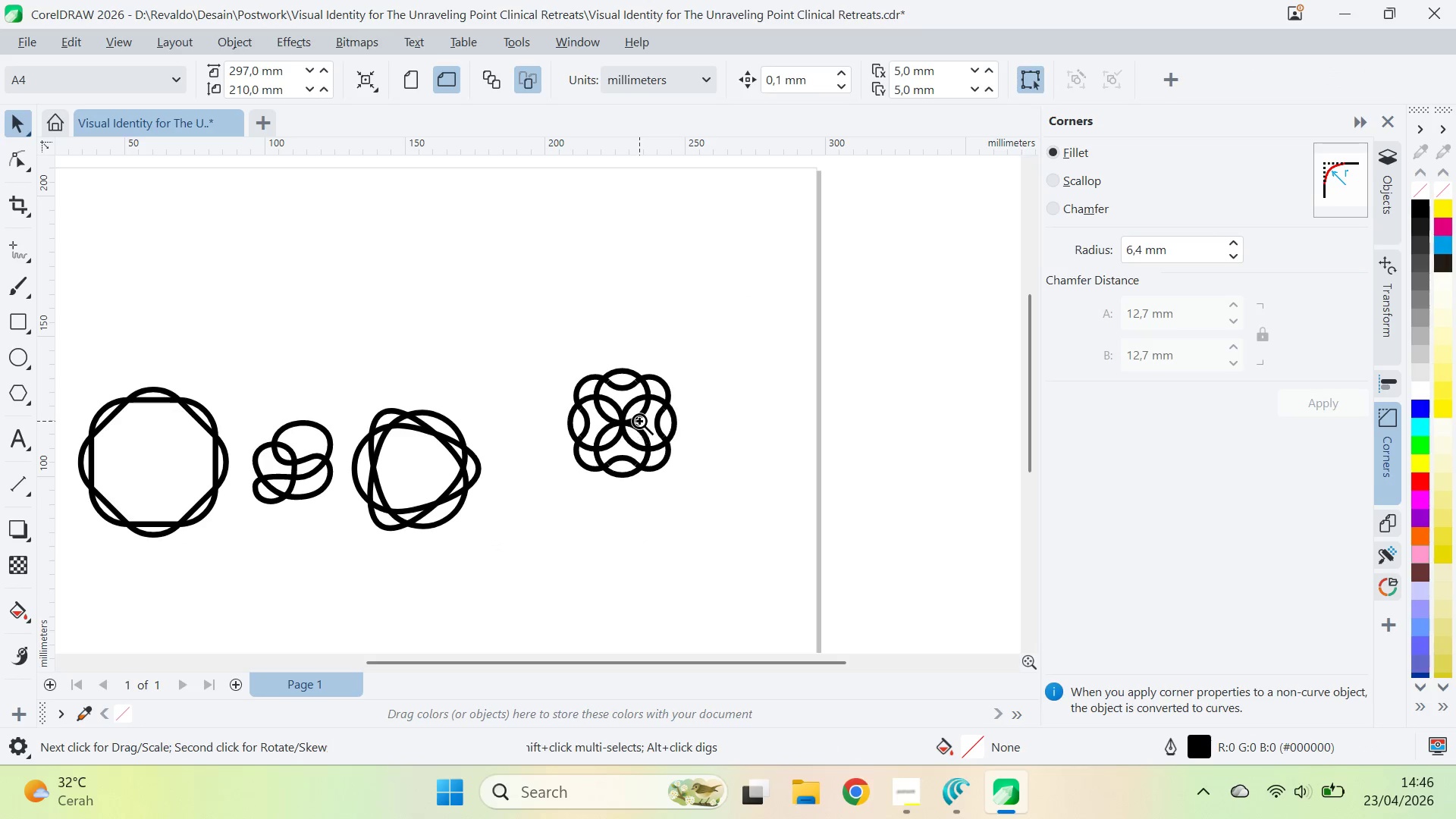 
type(zqv)
 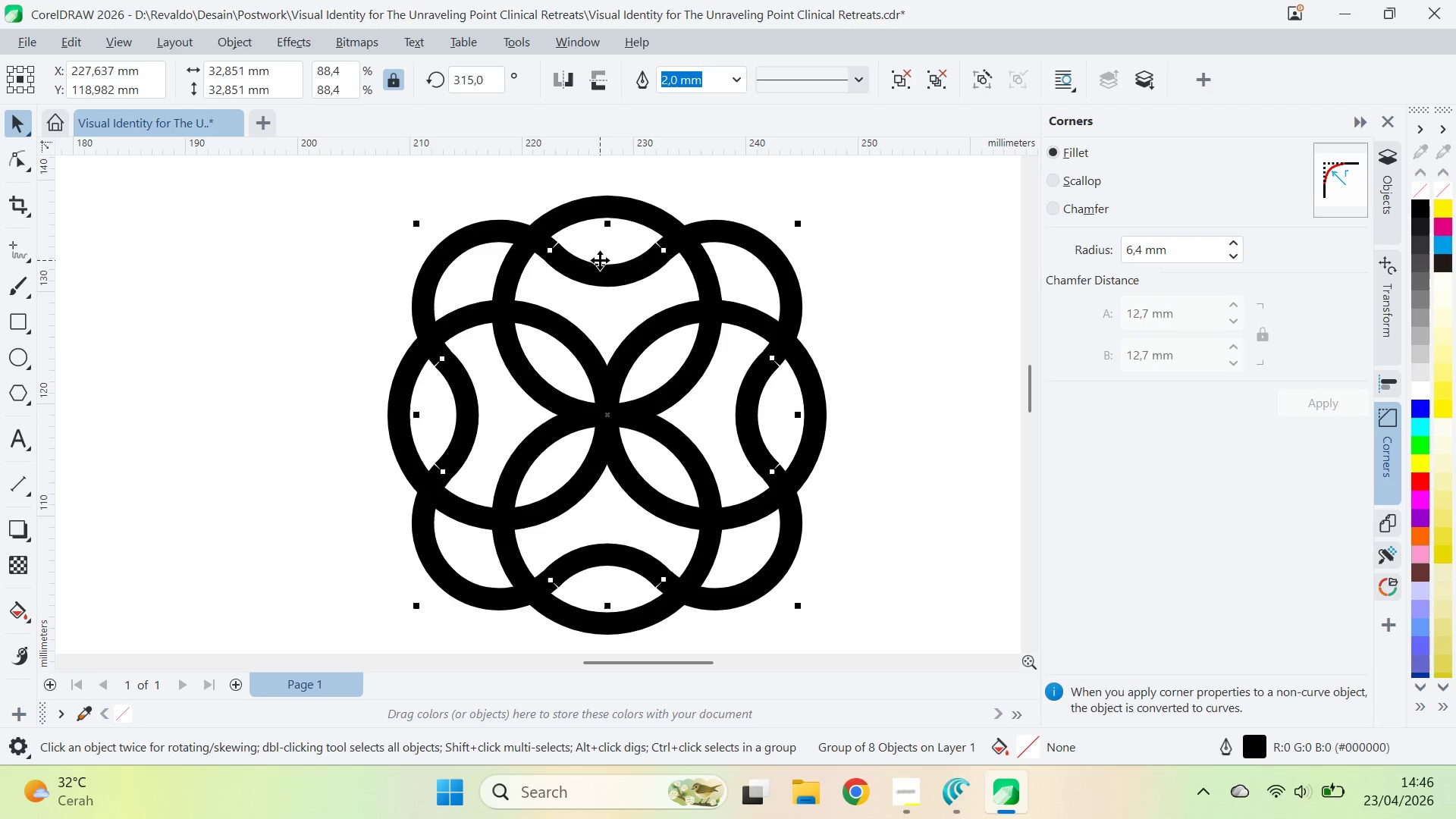 
left_click_drag(start_coordinate=[603, 359], to_coordinate=[670, 260])
 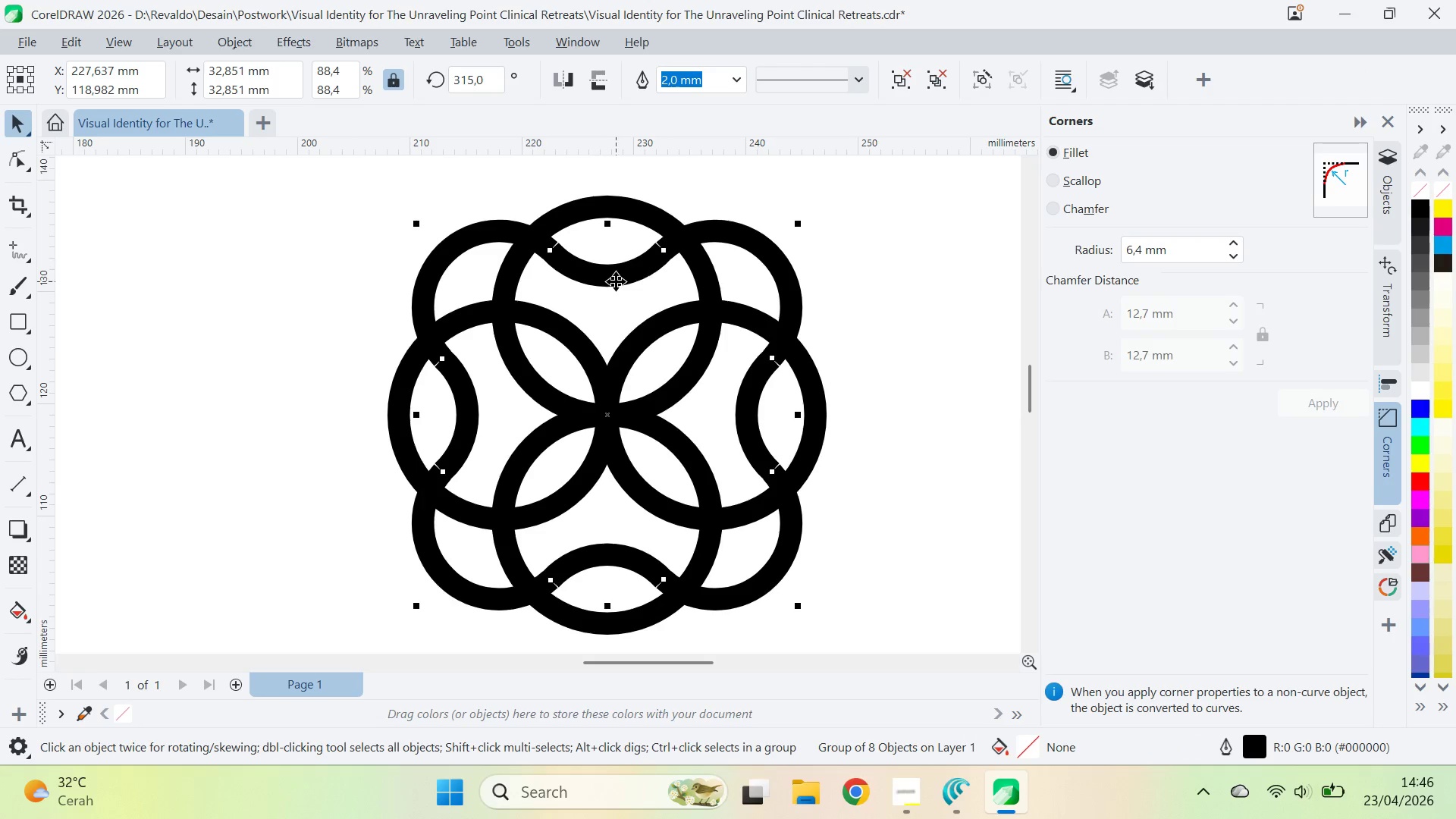 
hold_key(key=ControlLeft, duration=1.16)
 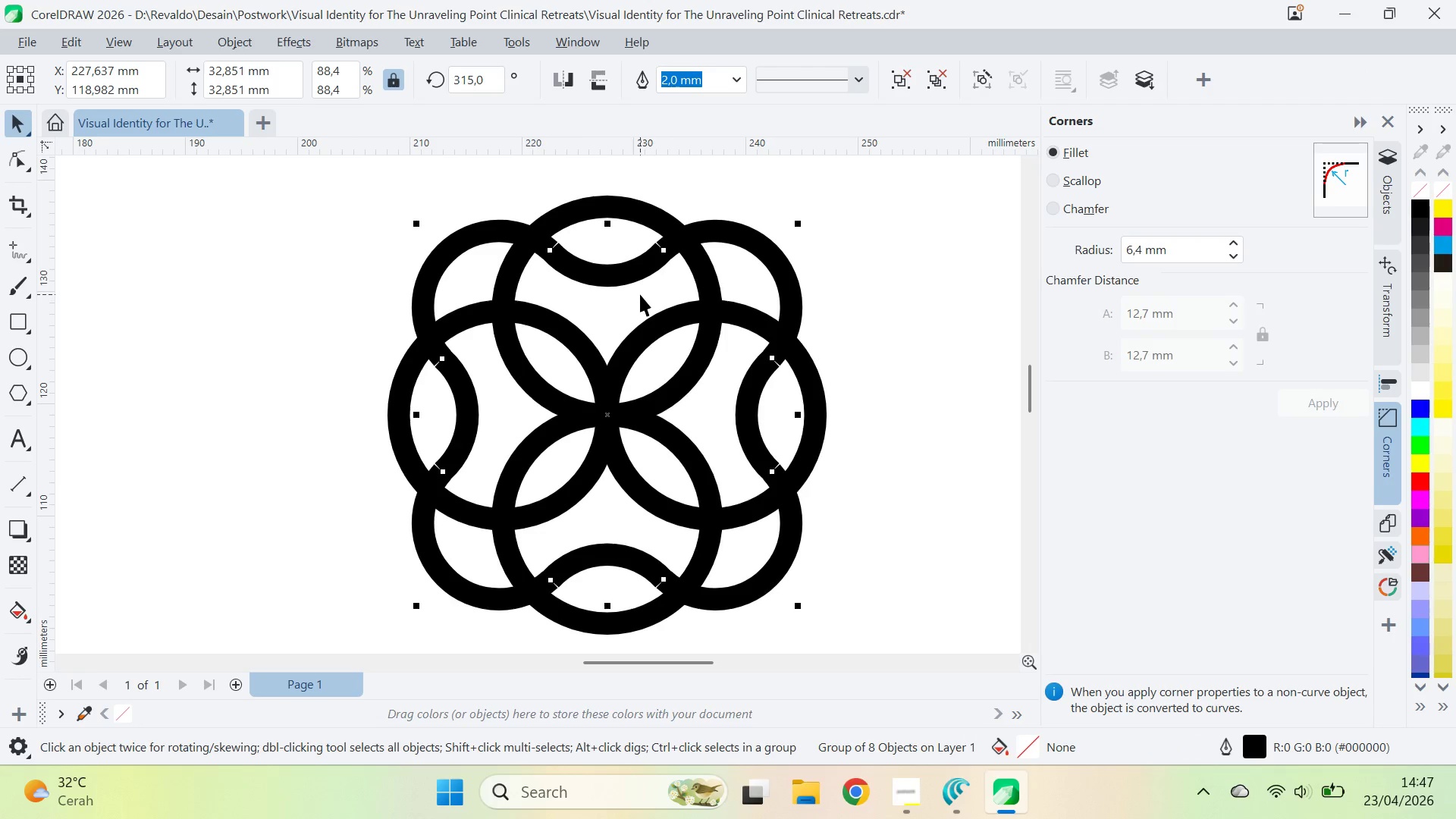 
hold_key(key=ShiftLeft, duration=0.89)
 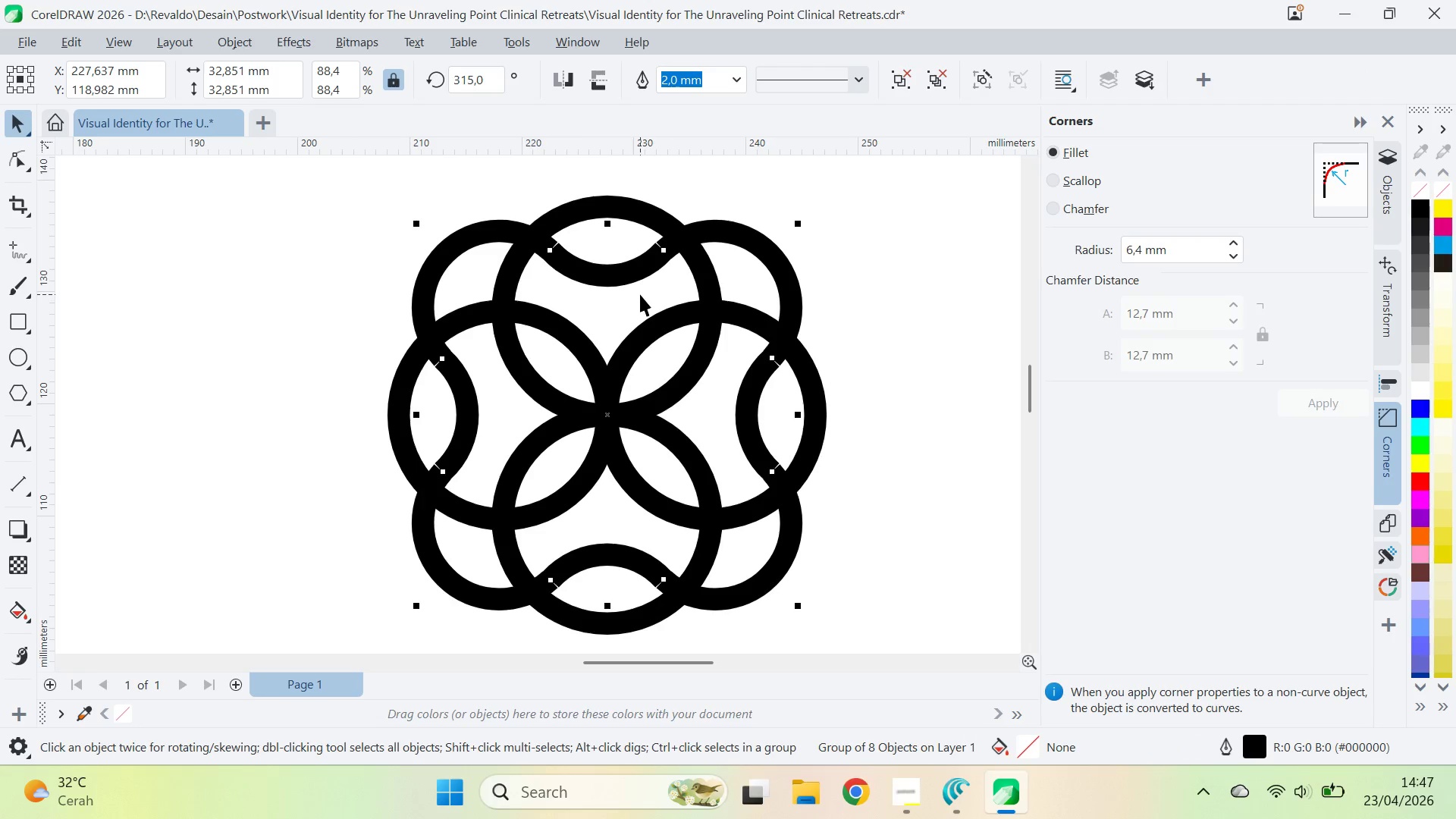 
key(Control+Q)
 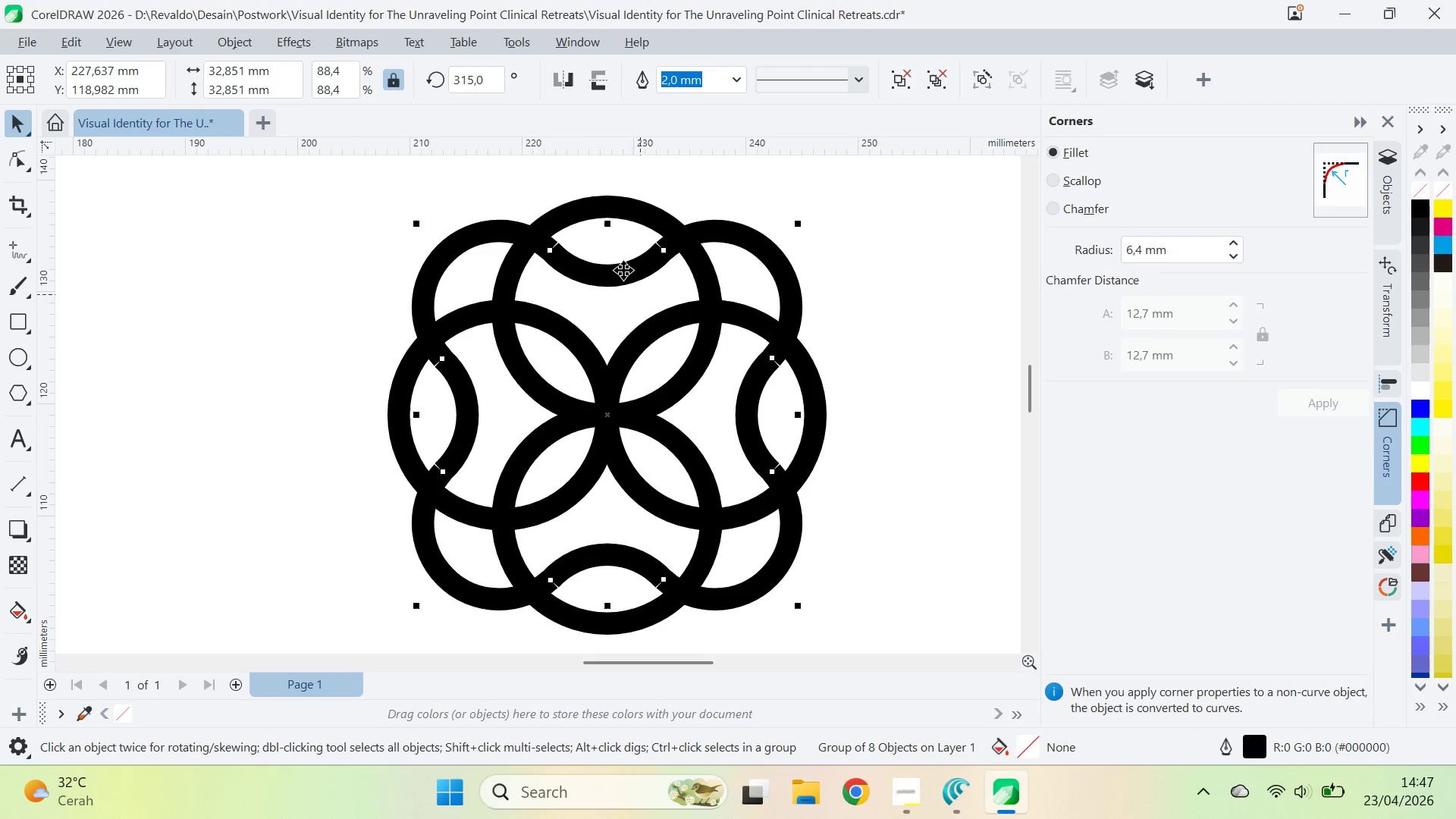 
key(Control+Q)
 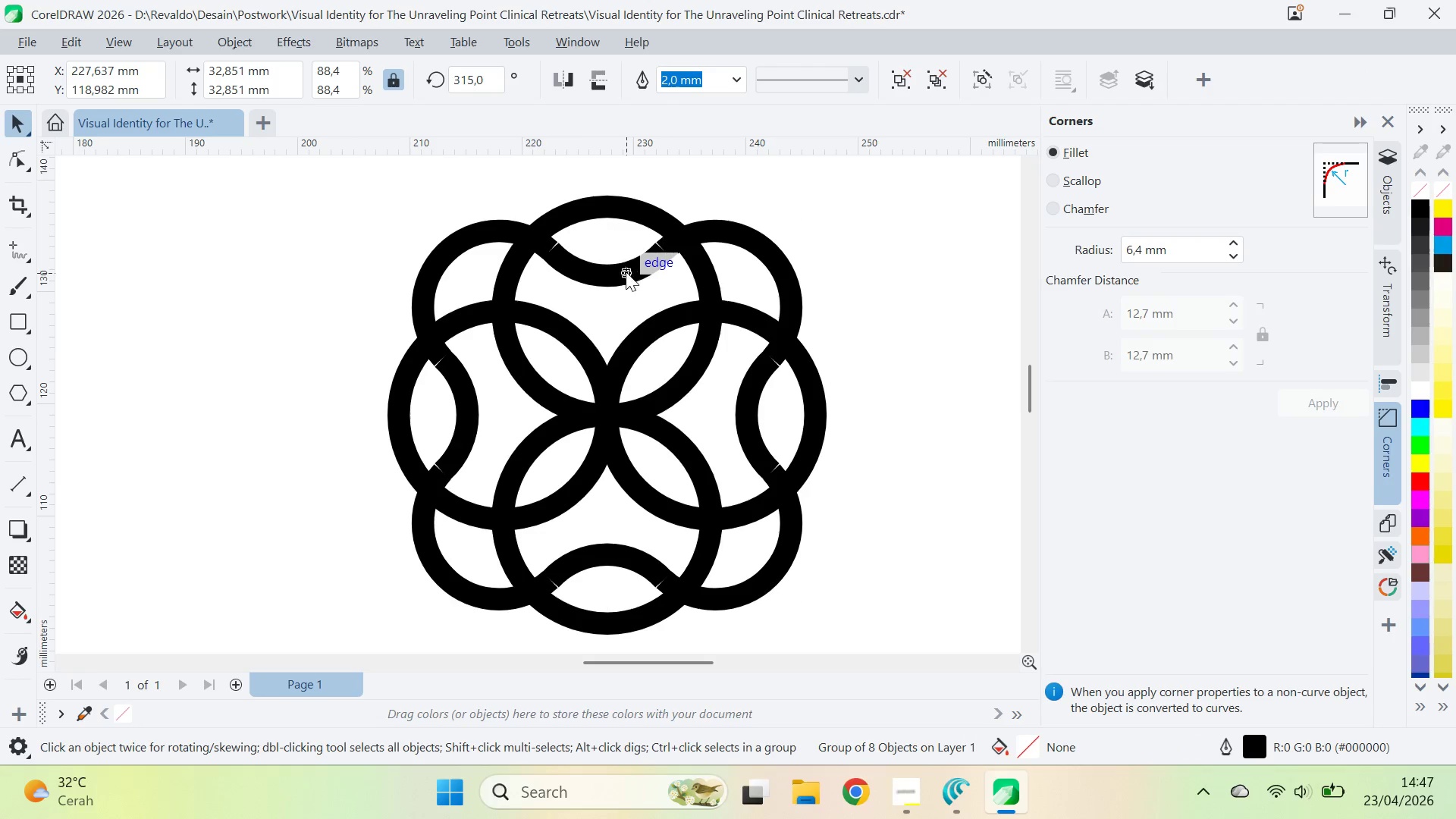 
key(A)
 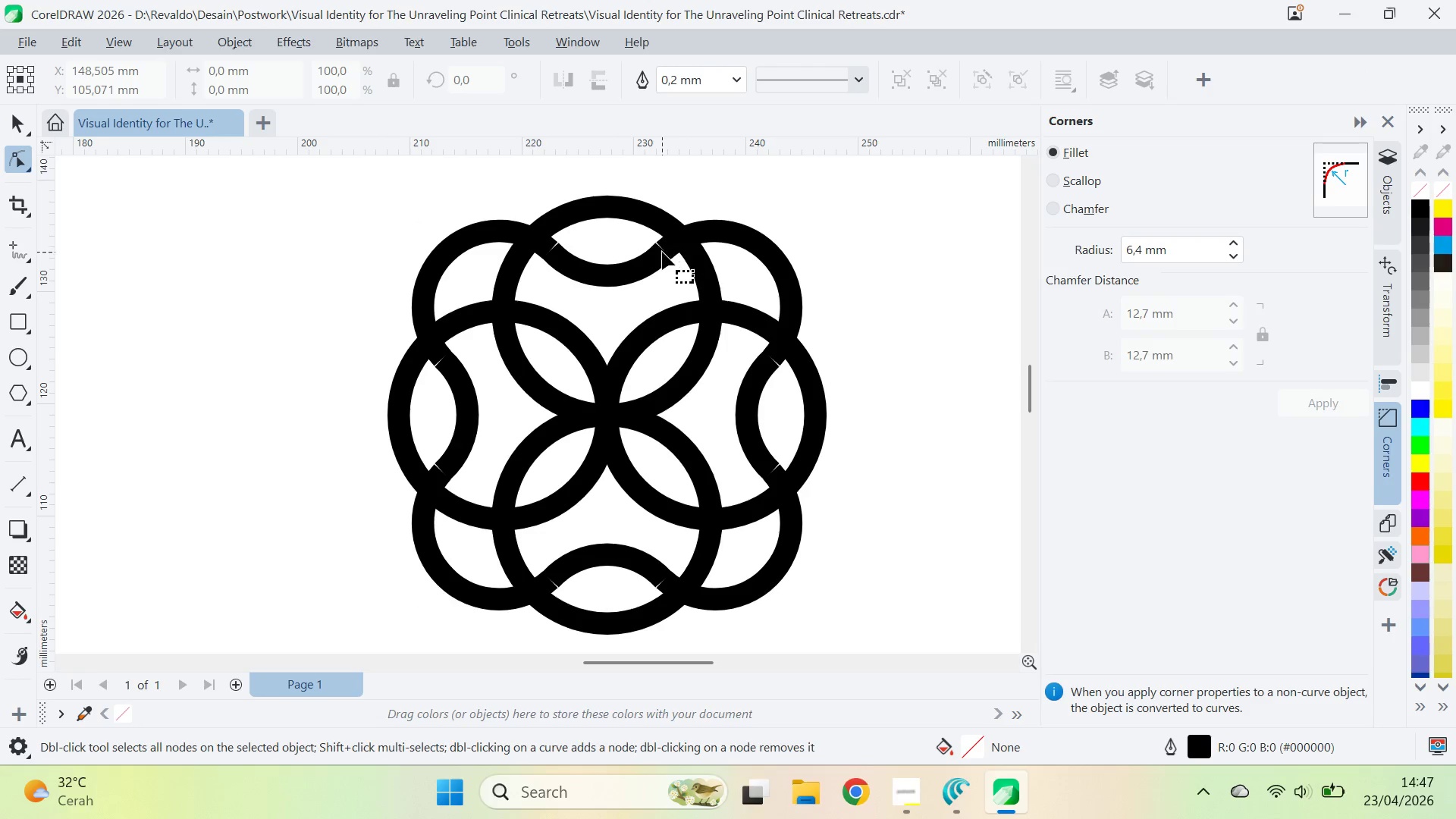 
left_click([662, 252])
 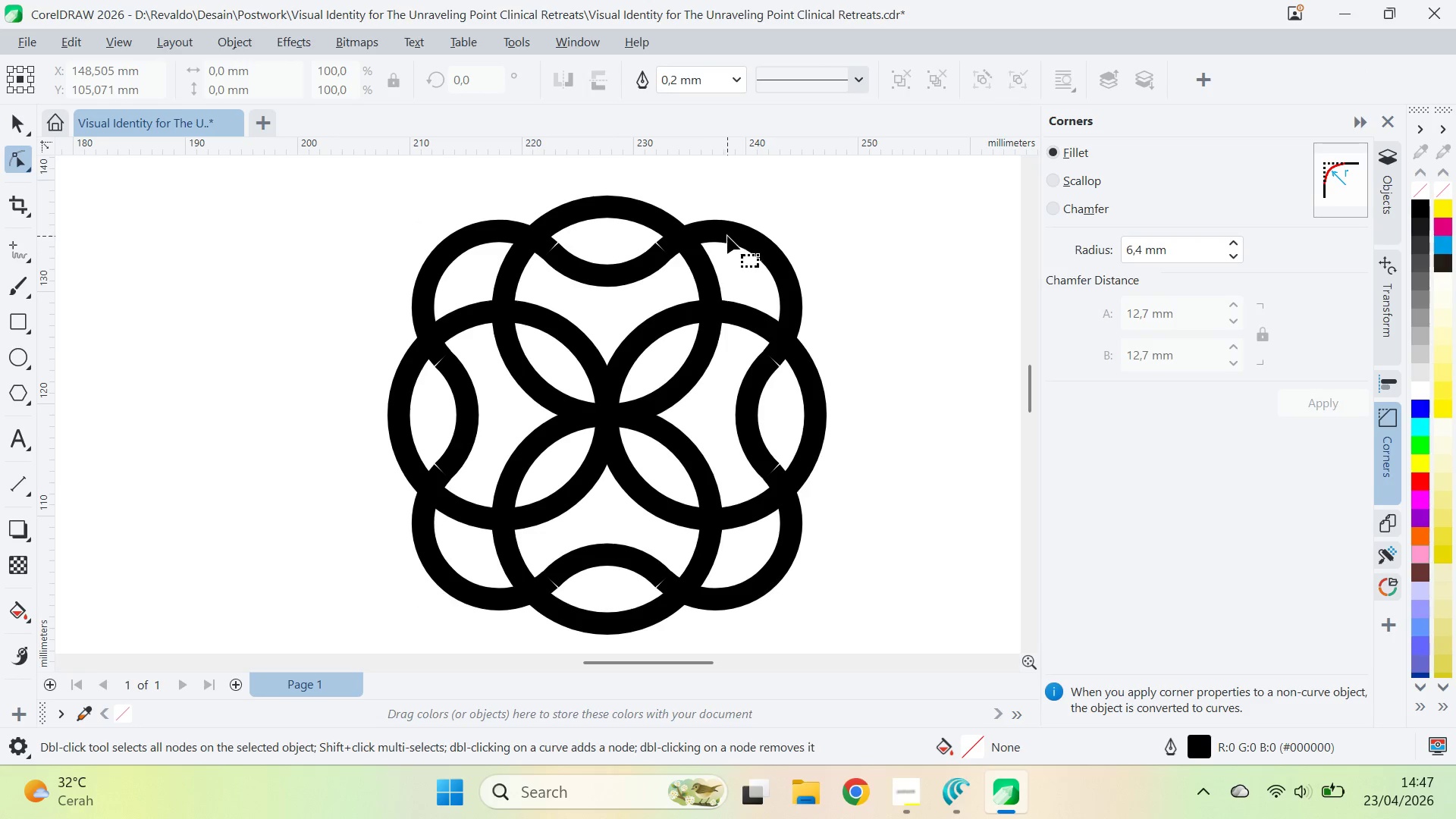 
key(V)
 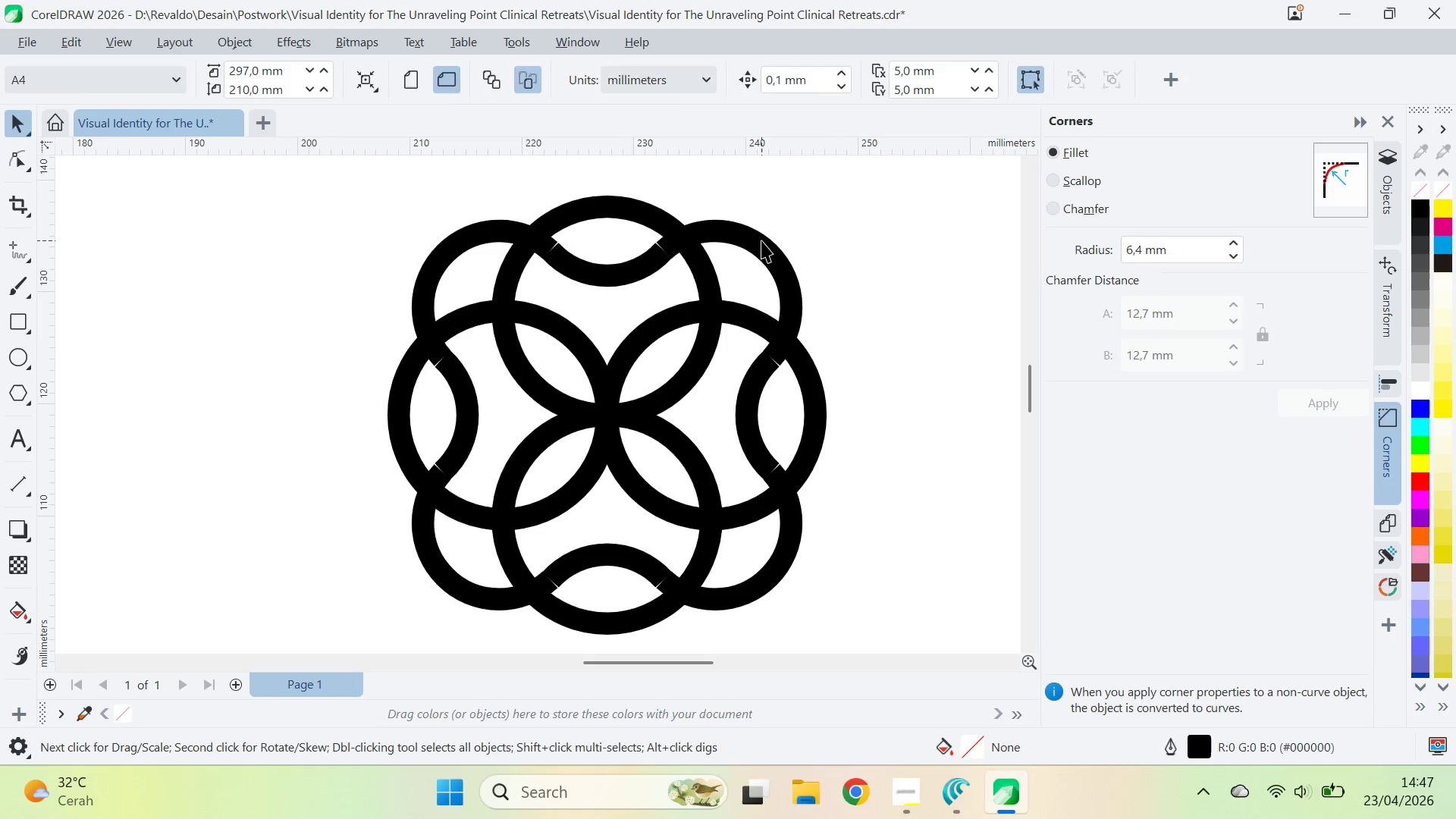 
left_click([761, 240])
 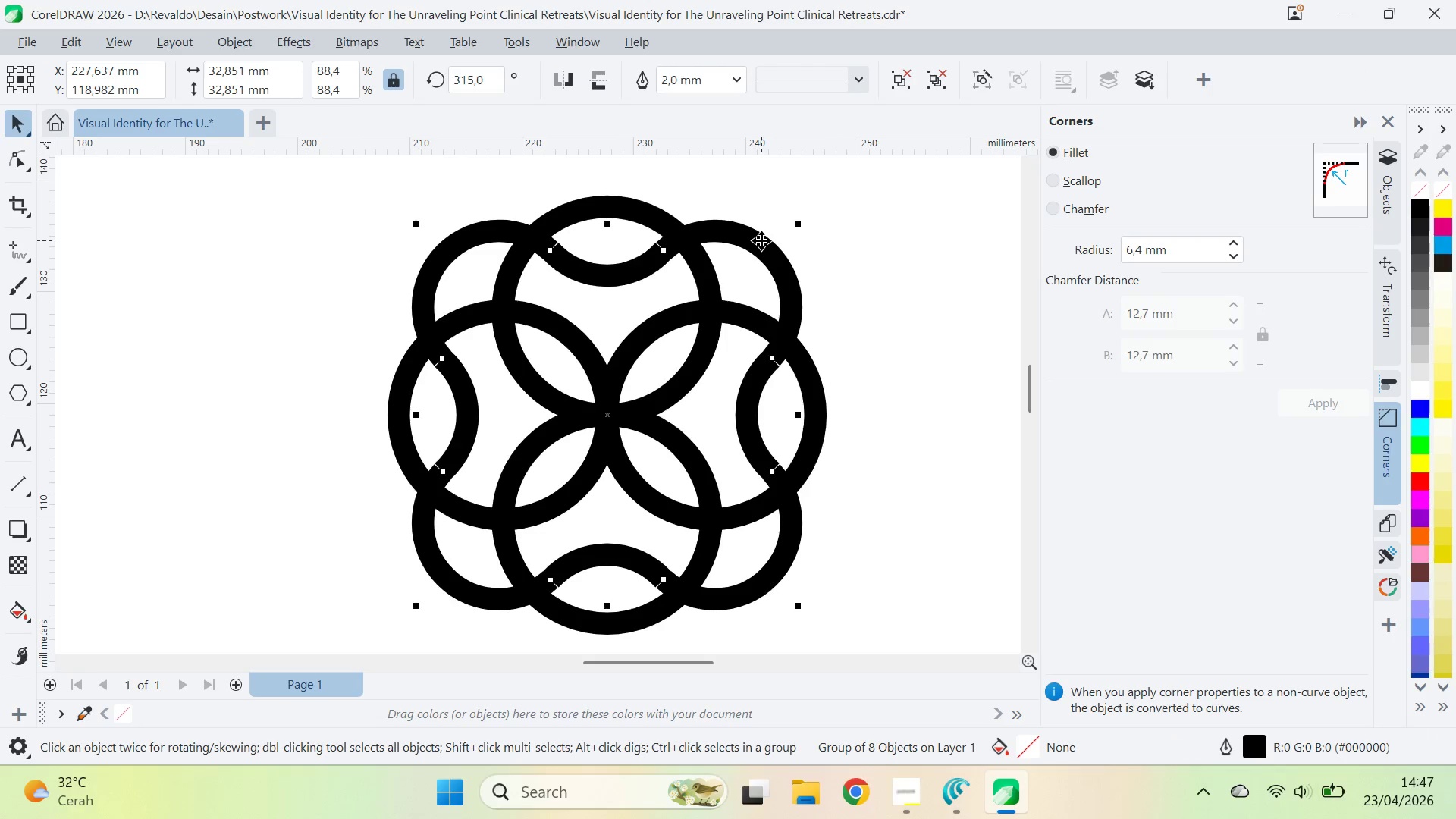 
key(Control+U)
 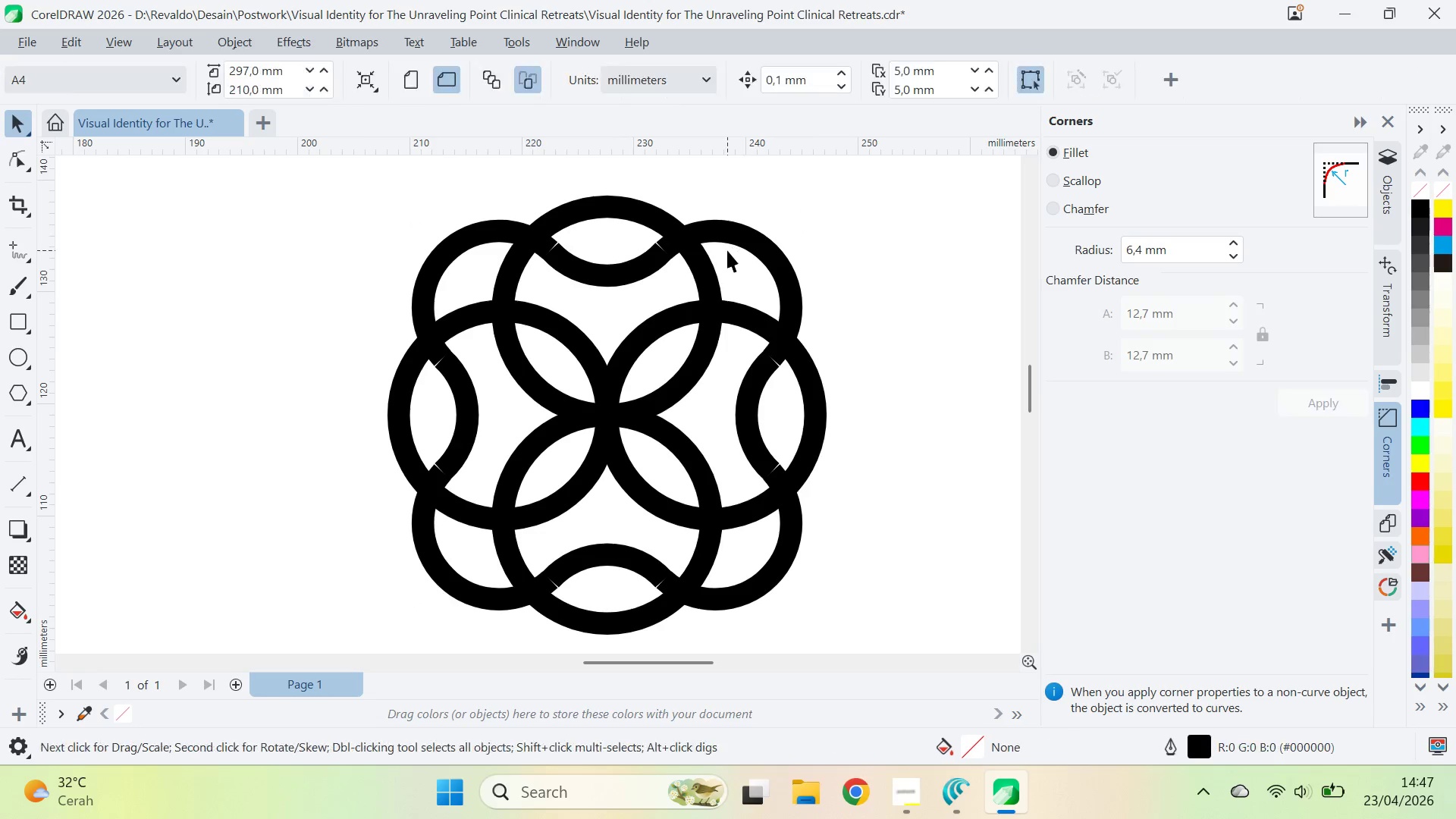 
double_click([727, 250])
 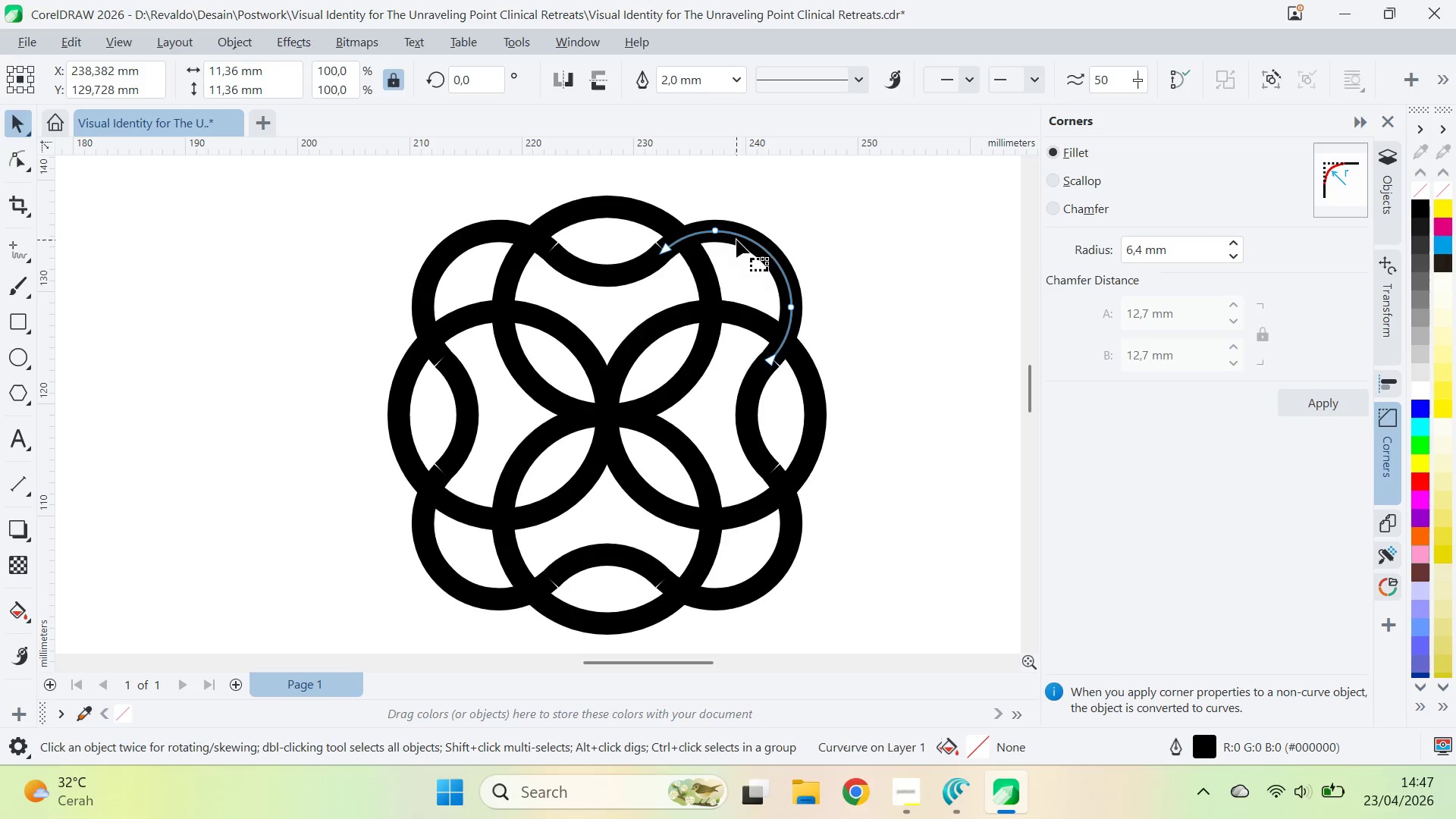 
type(av)
 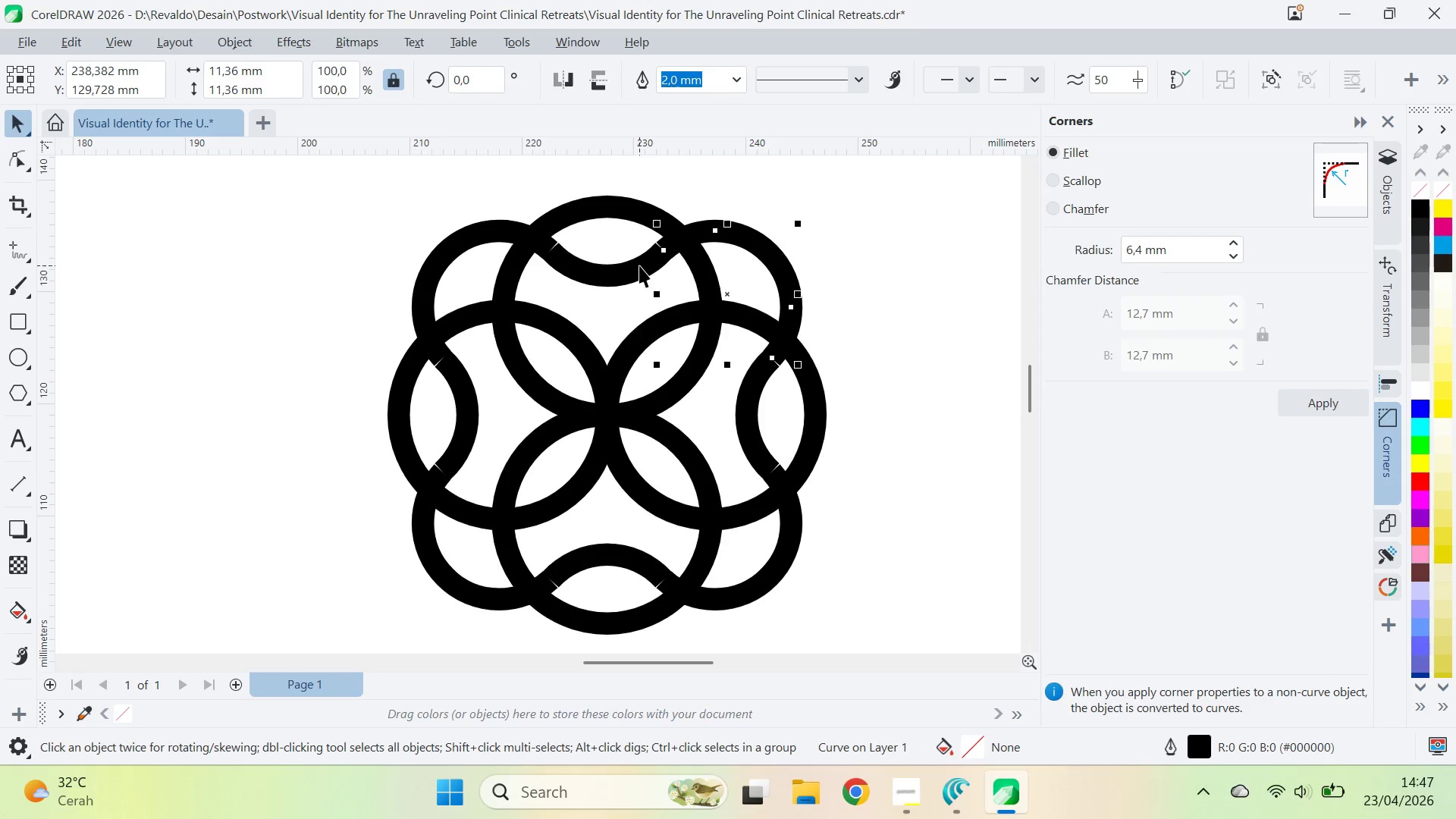 
hold_key(key=ShiftLeft, duration=4.92)
left_click([460, 375])
 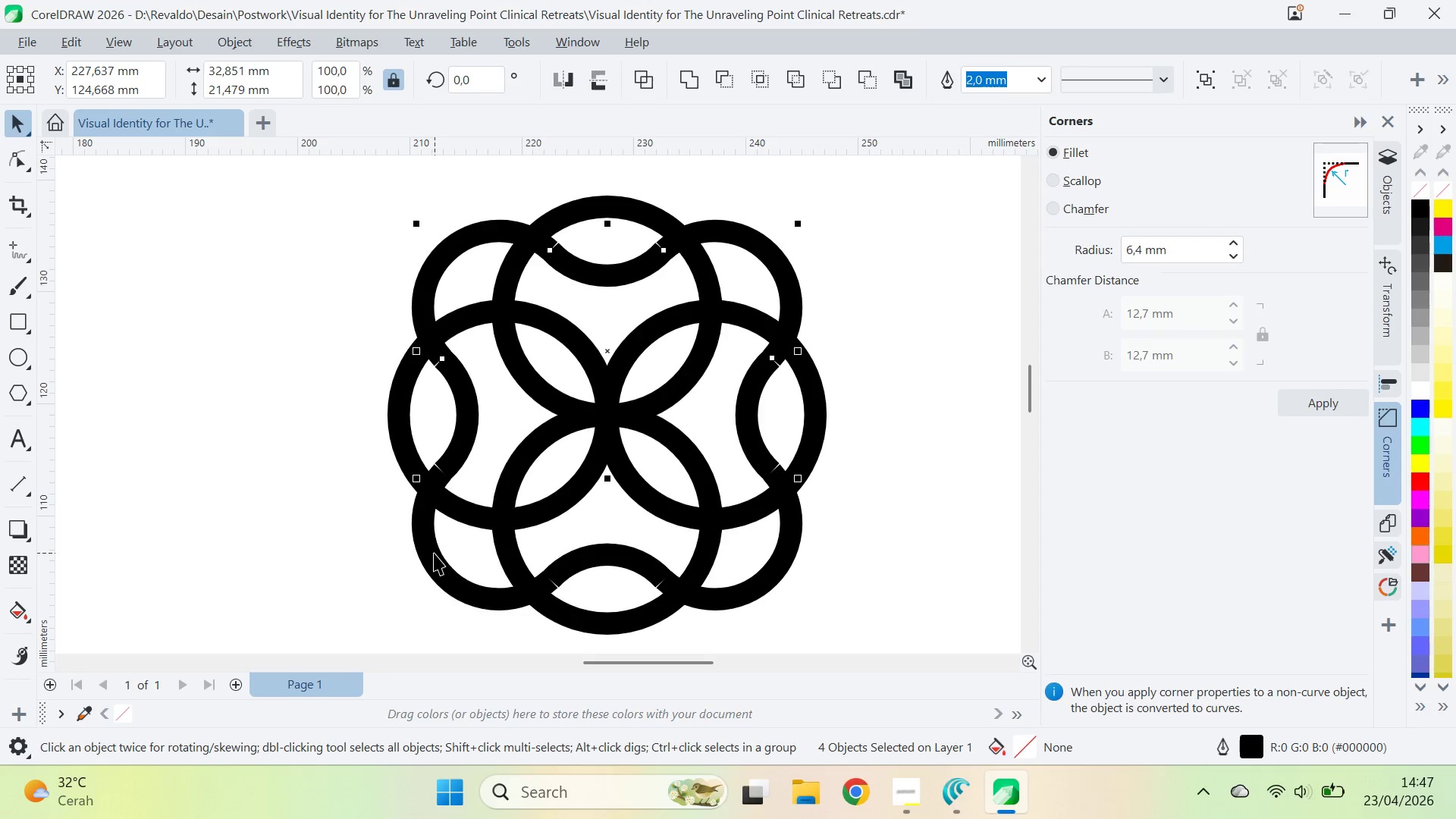 
left_click([433, 551])
 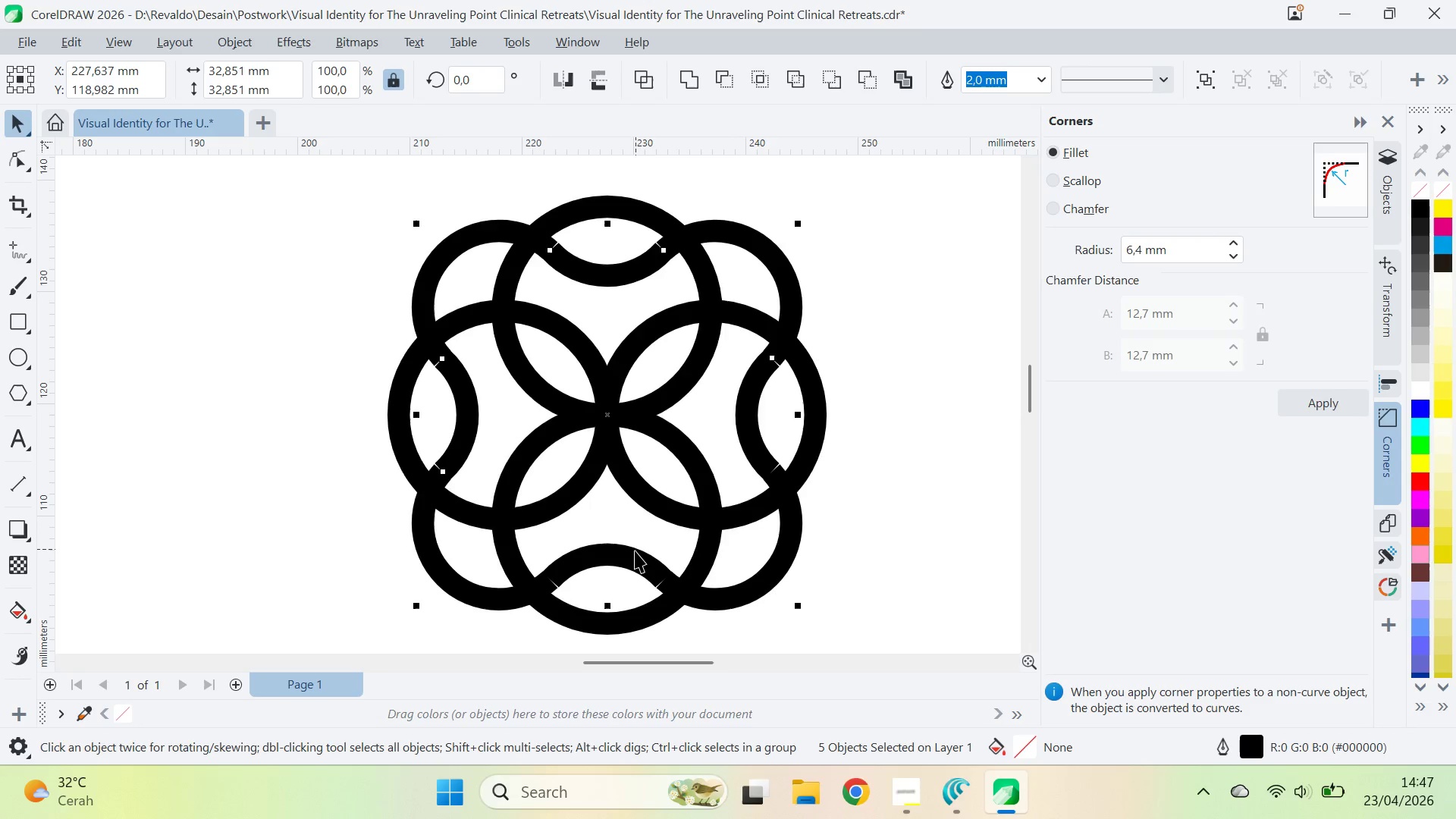 
left_click([635, 551])
 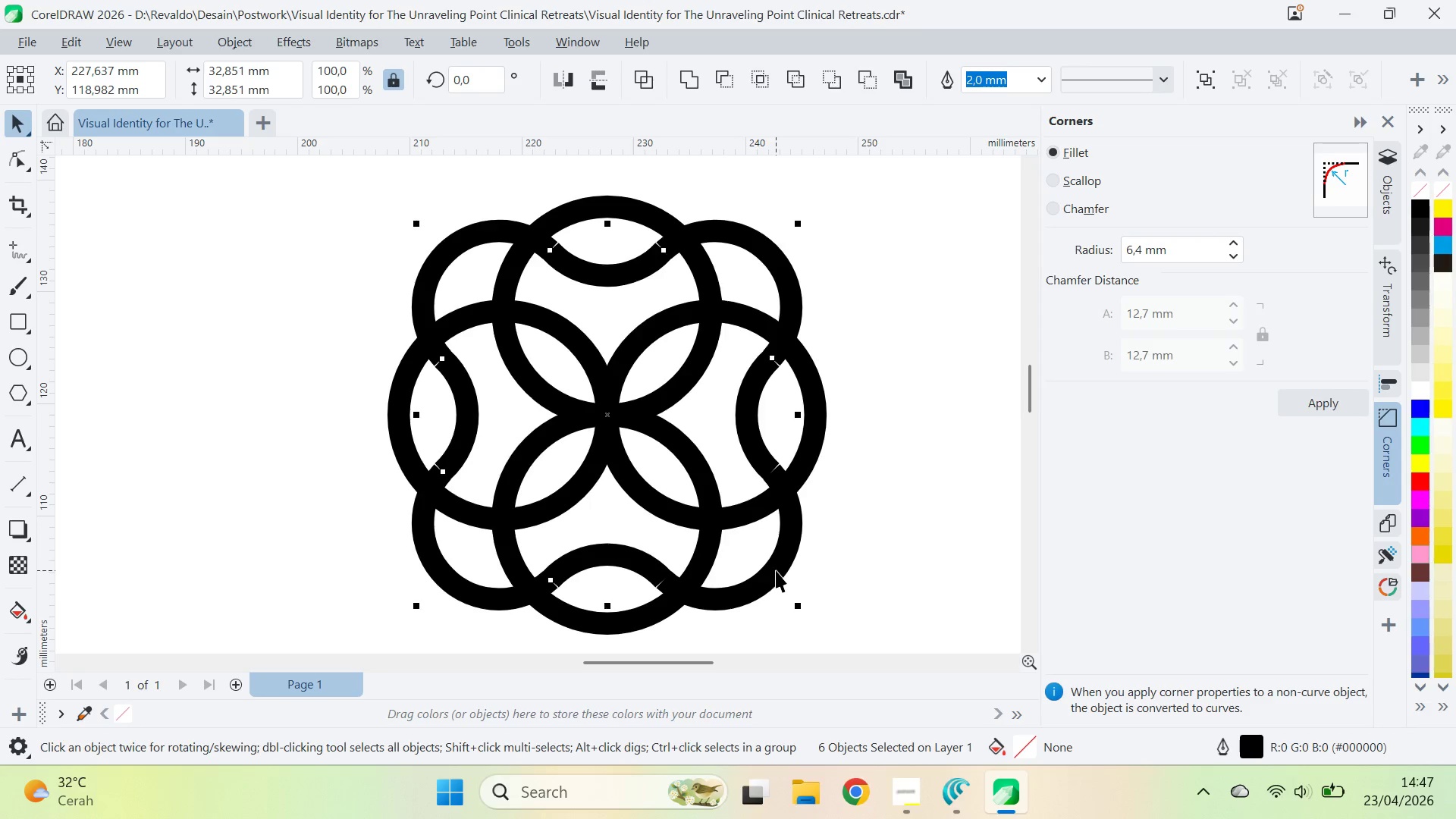 
left_click([776, 570])
 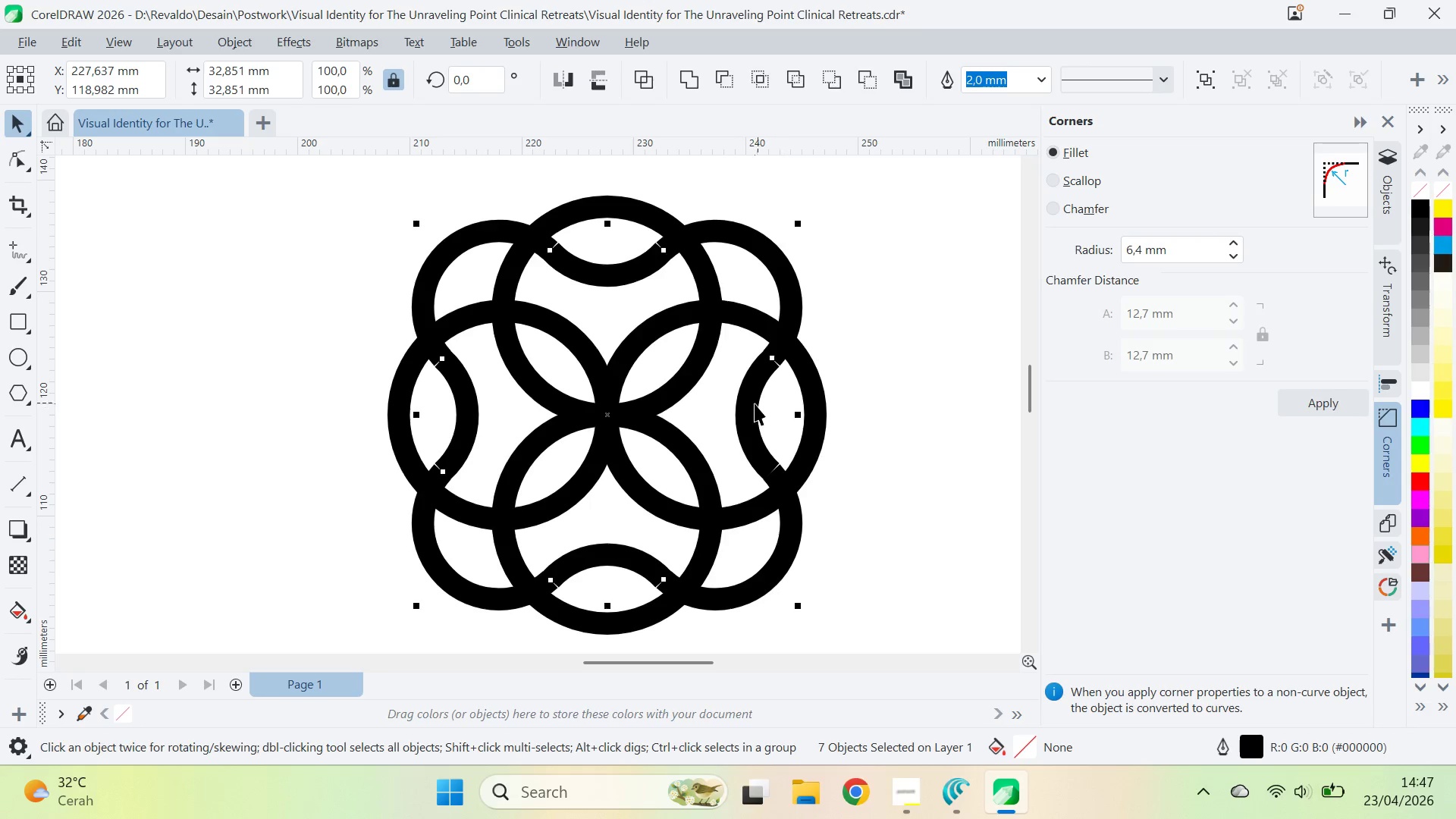 
left_click([755, 402])
 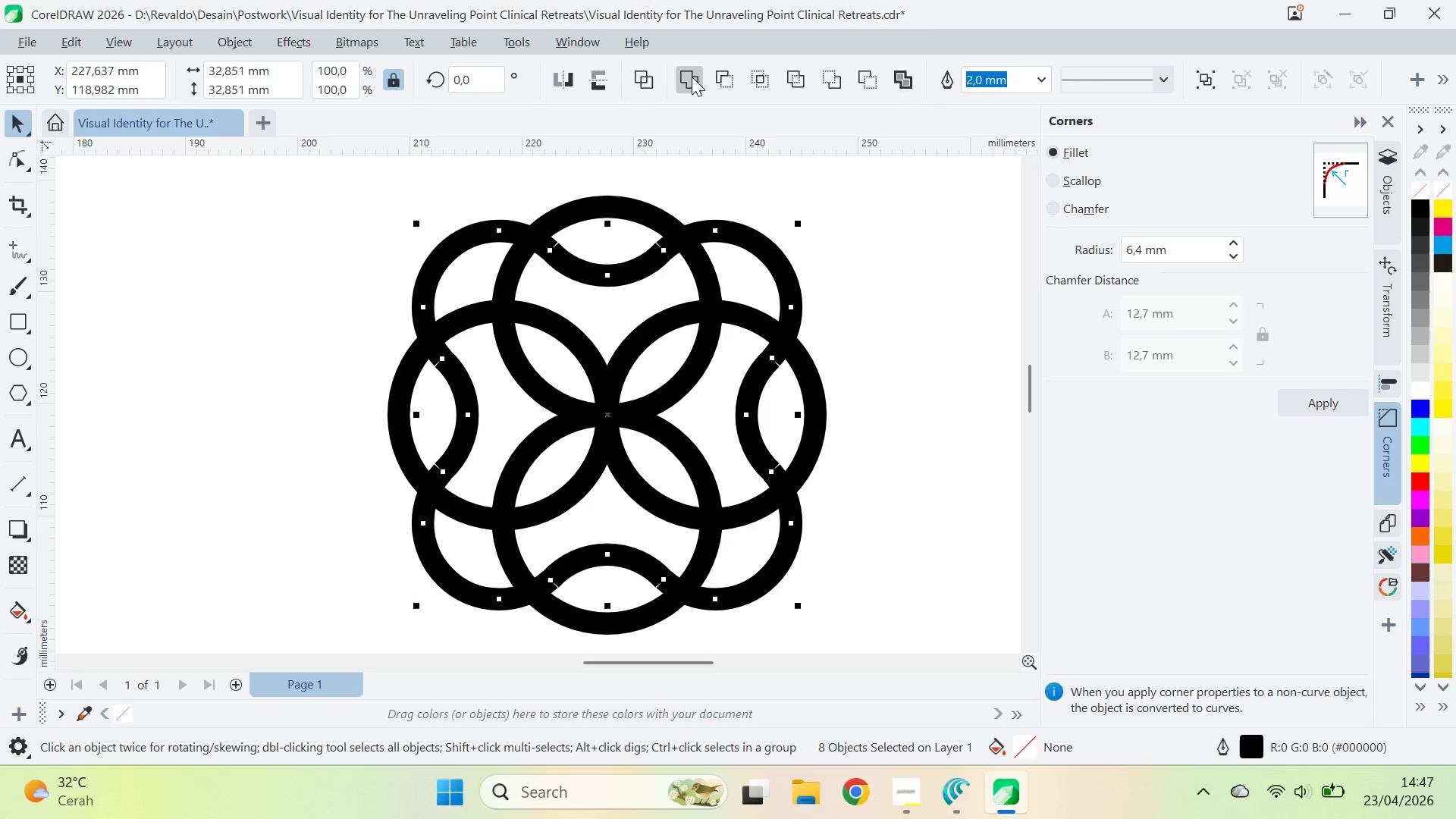 
key(A)
 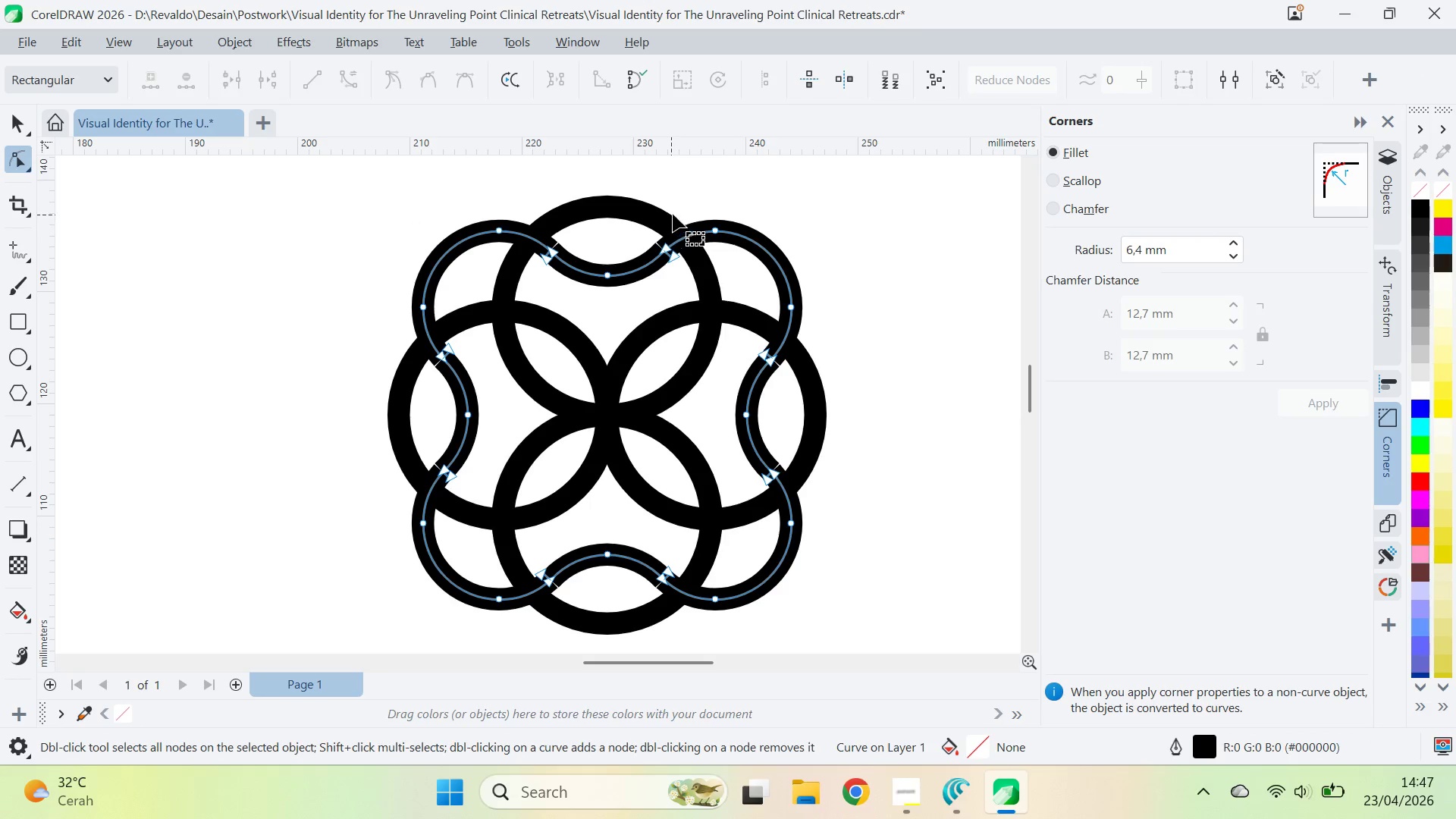 
left_click_drag(start_coordinate=[673, 214], to_coordinate=[663, 303])
 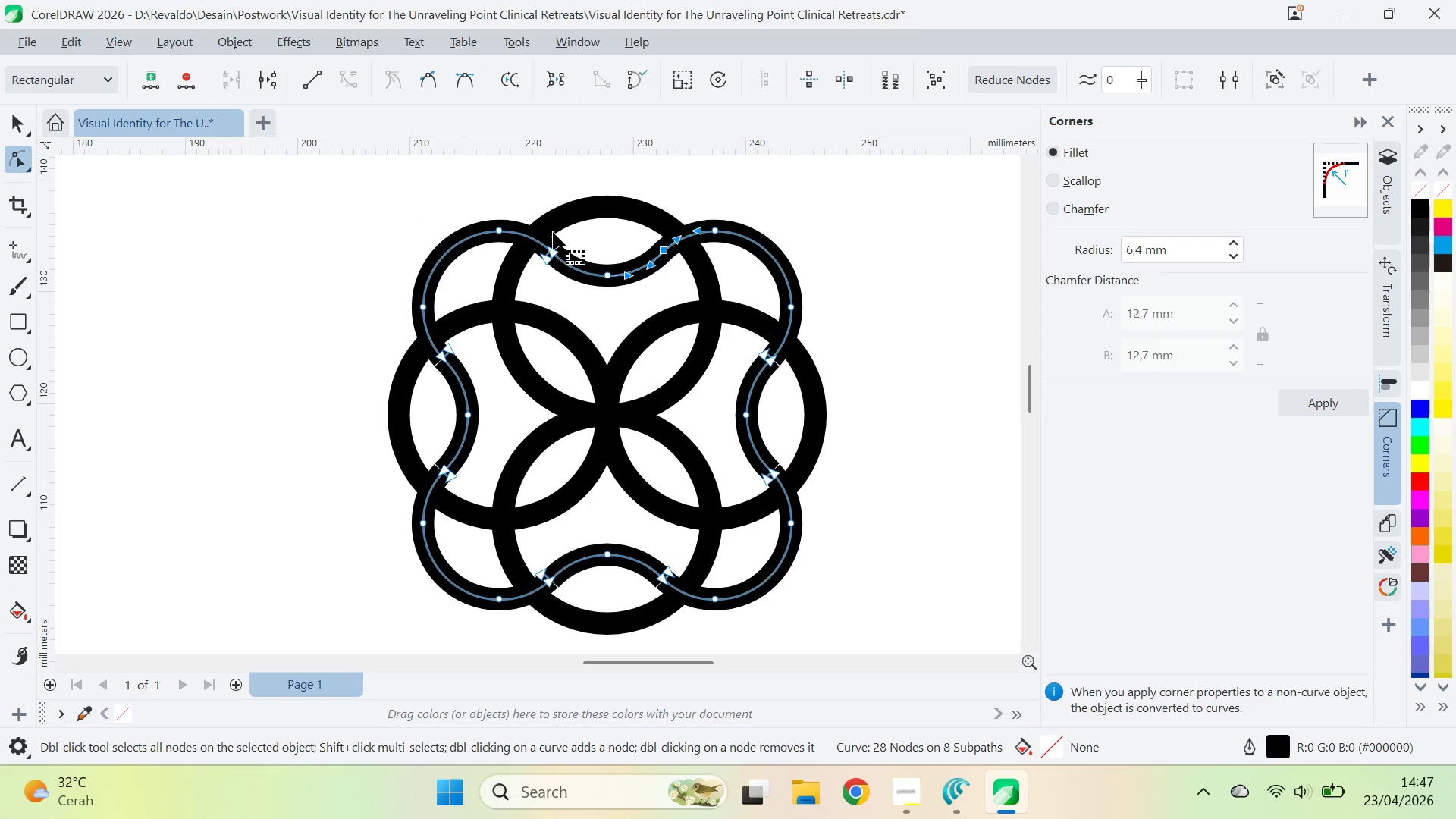 
left_click_drag(start_coordinate=[571, 228], to_coordinate=[499, 309])
 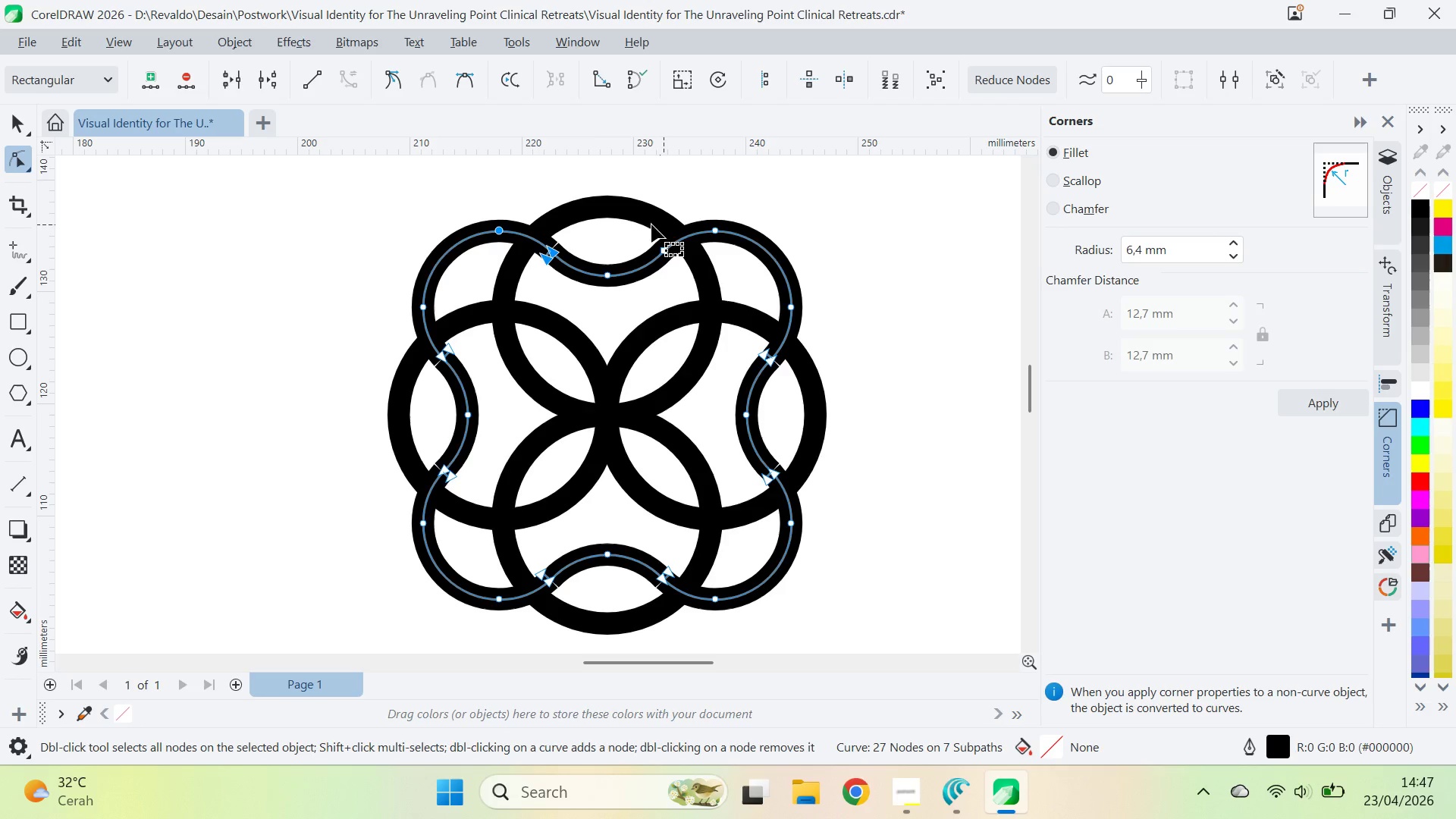 
left_click([592, 234])
 